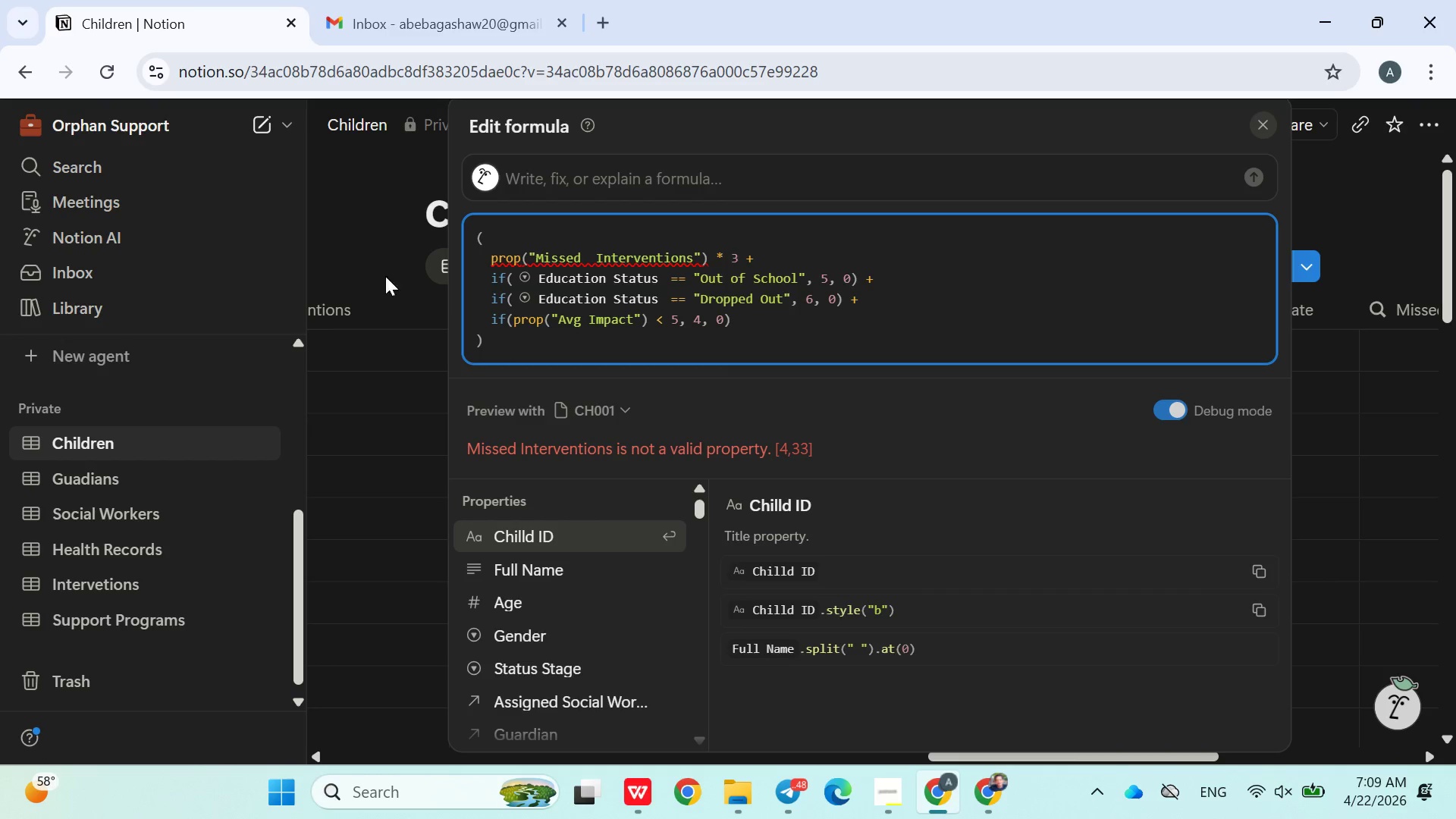 
left_click([369, 242])
 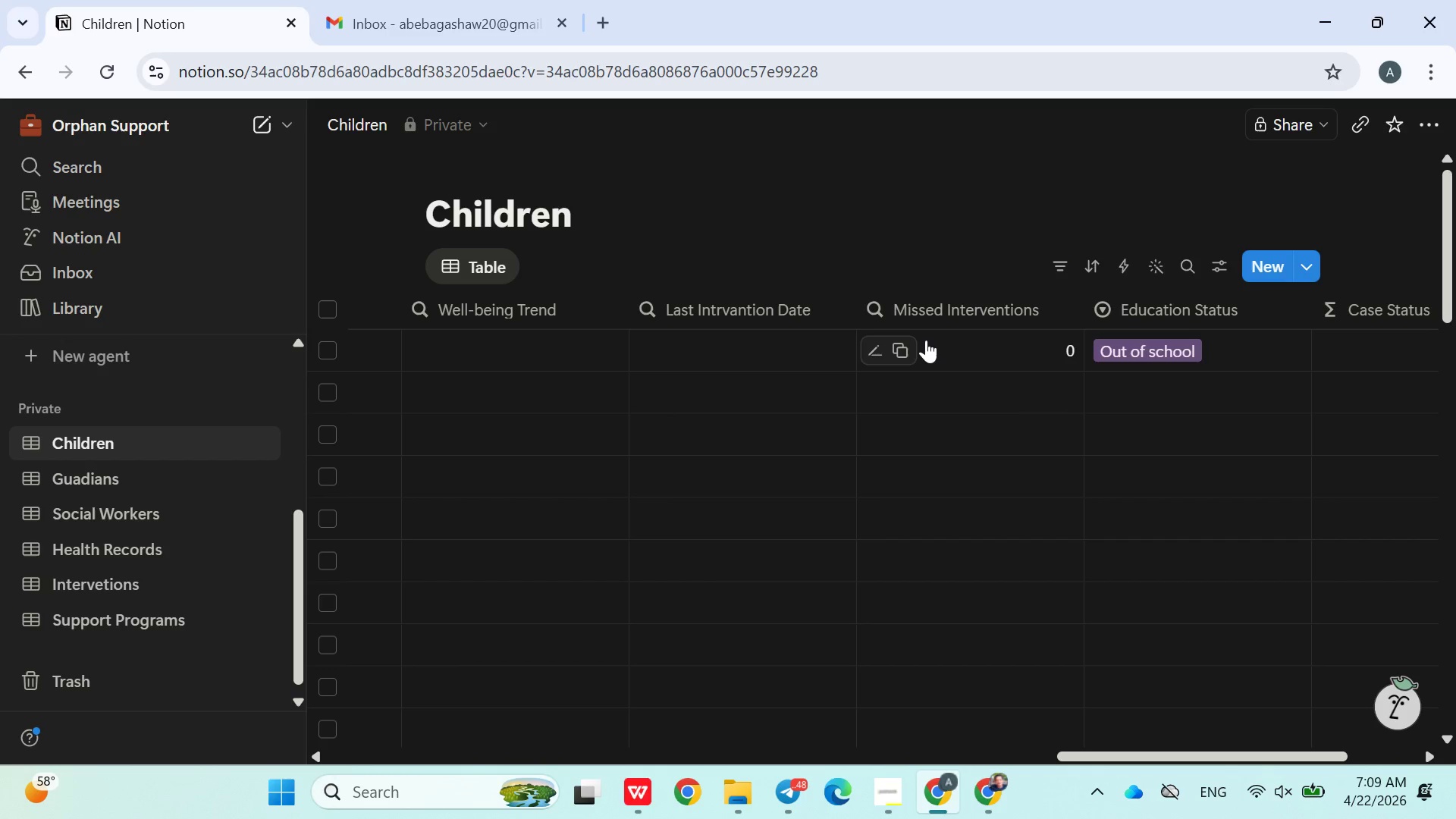 
left_click([973, 350])
 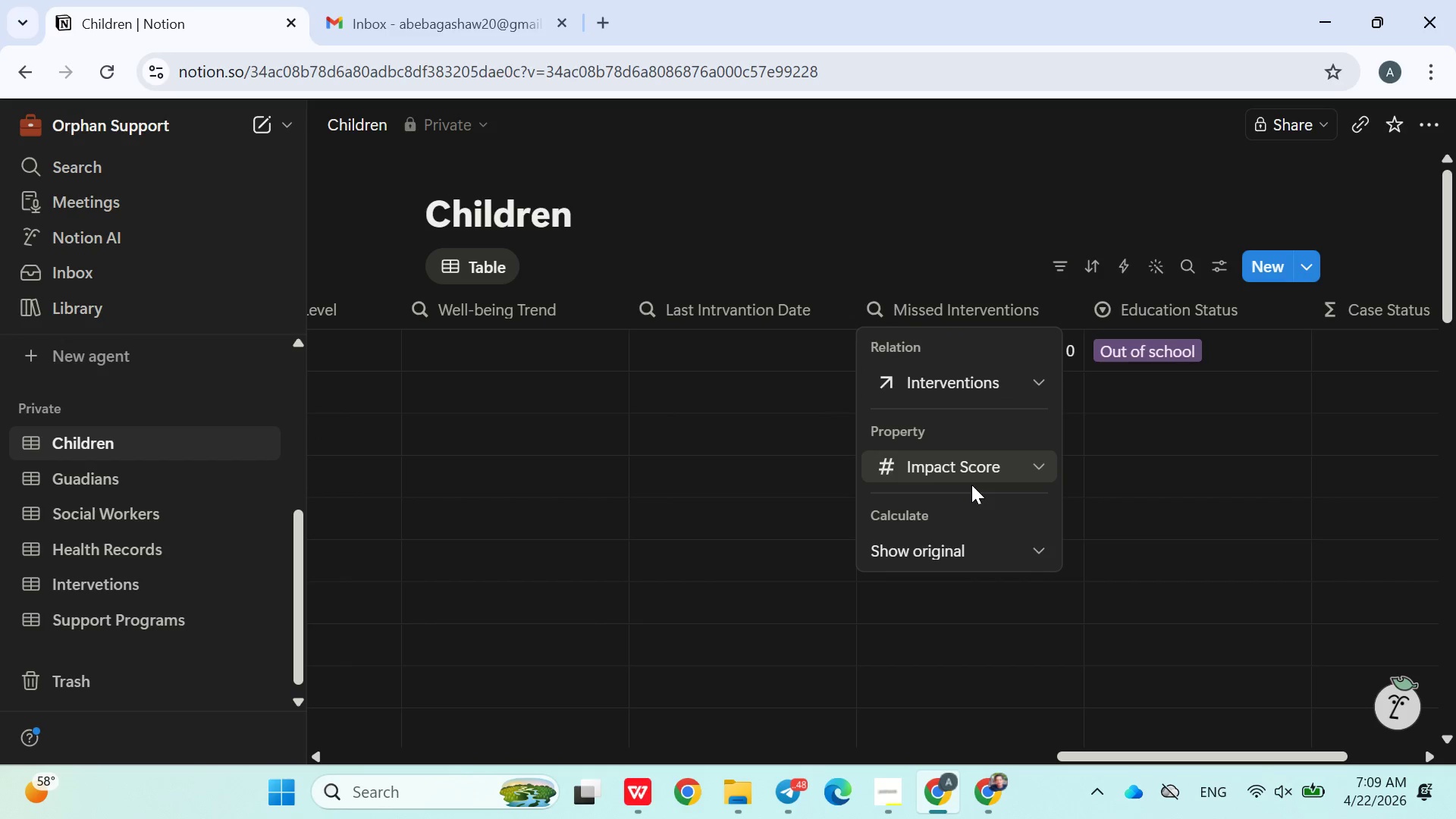 
left_click([972, 545])
 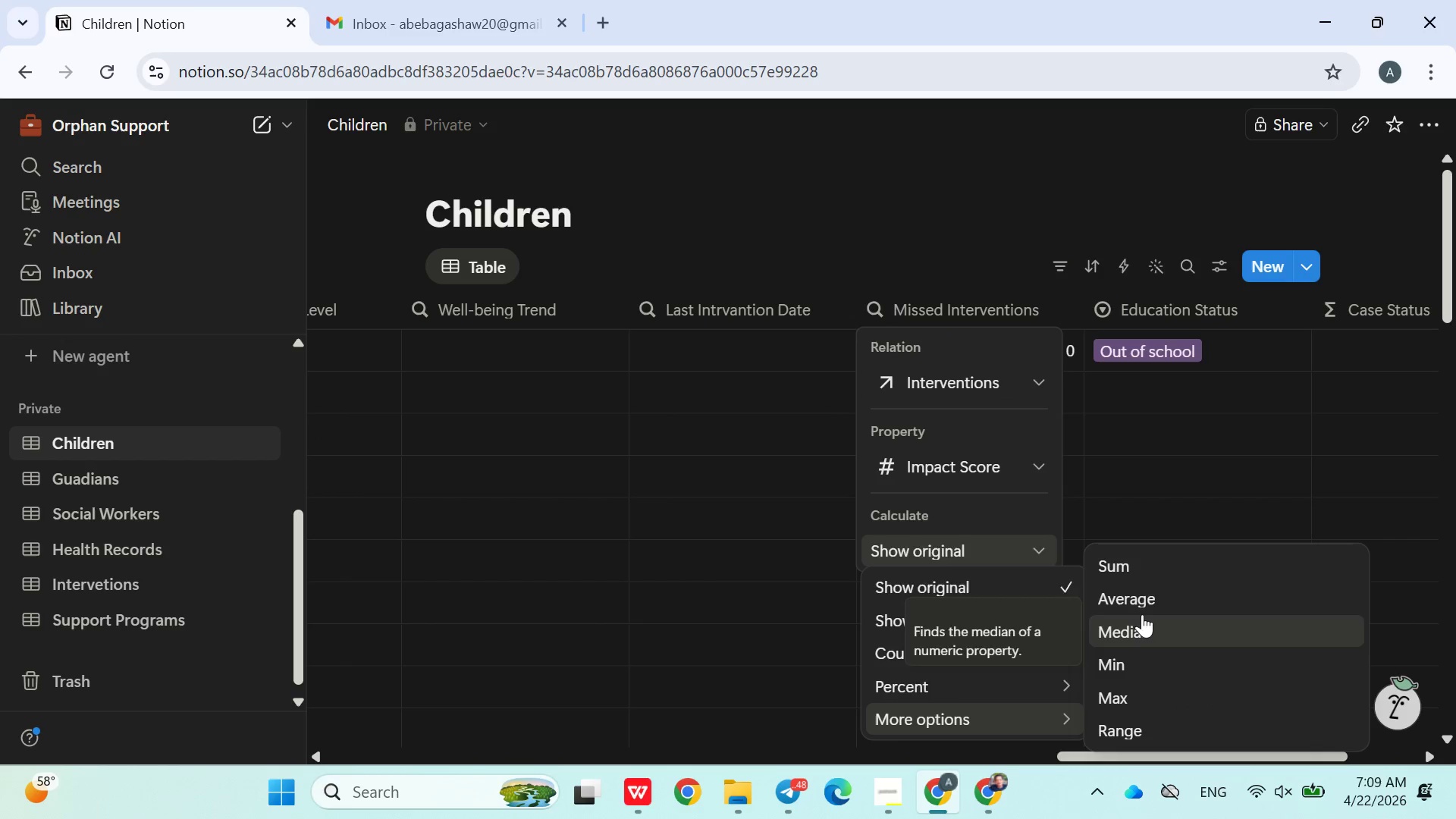 
left_click([1131, 572])
 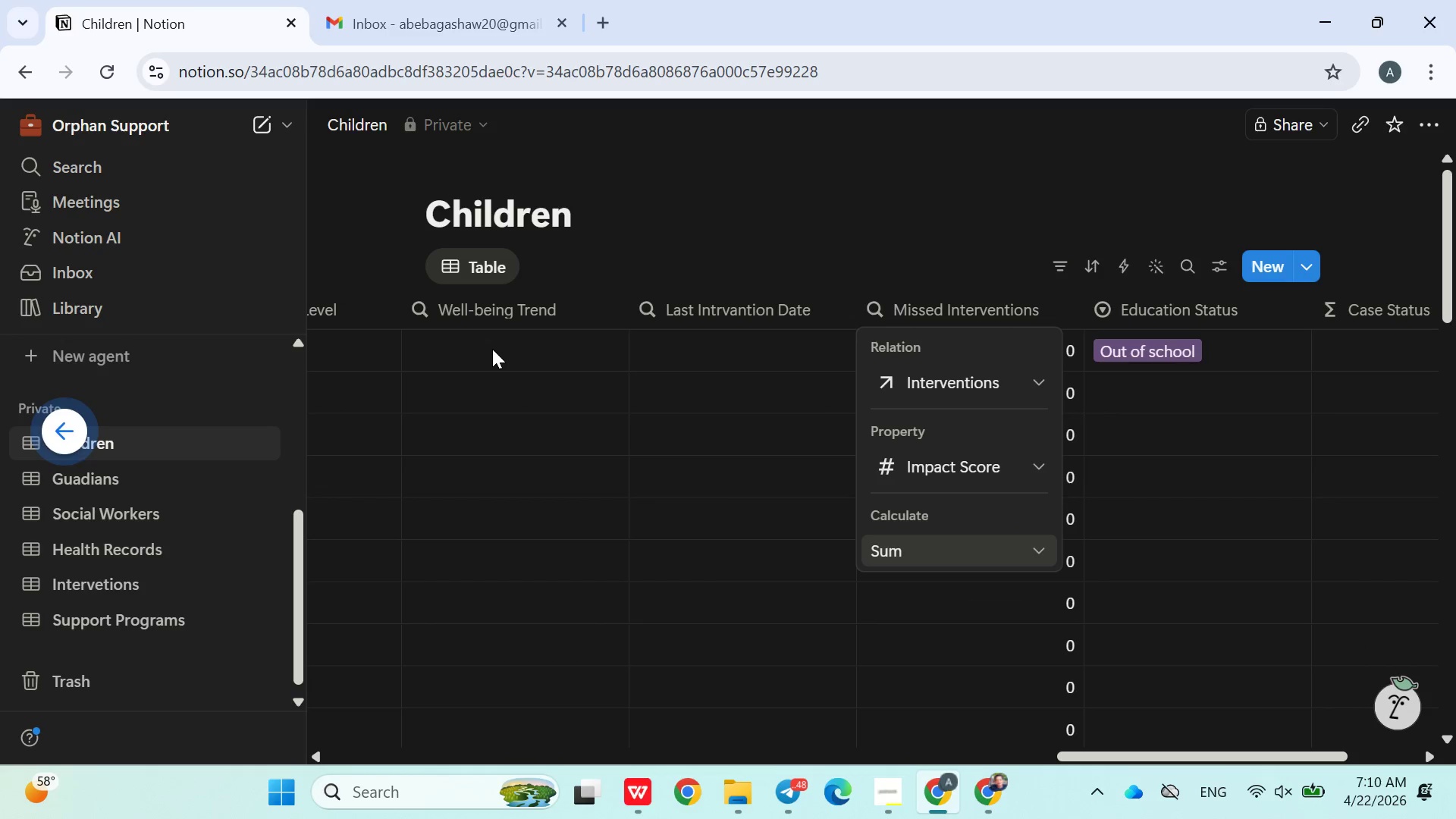 
wait(5.59)
 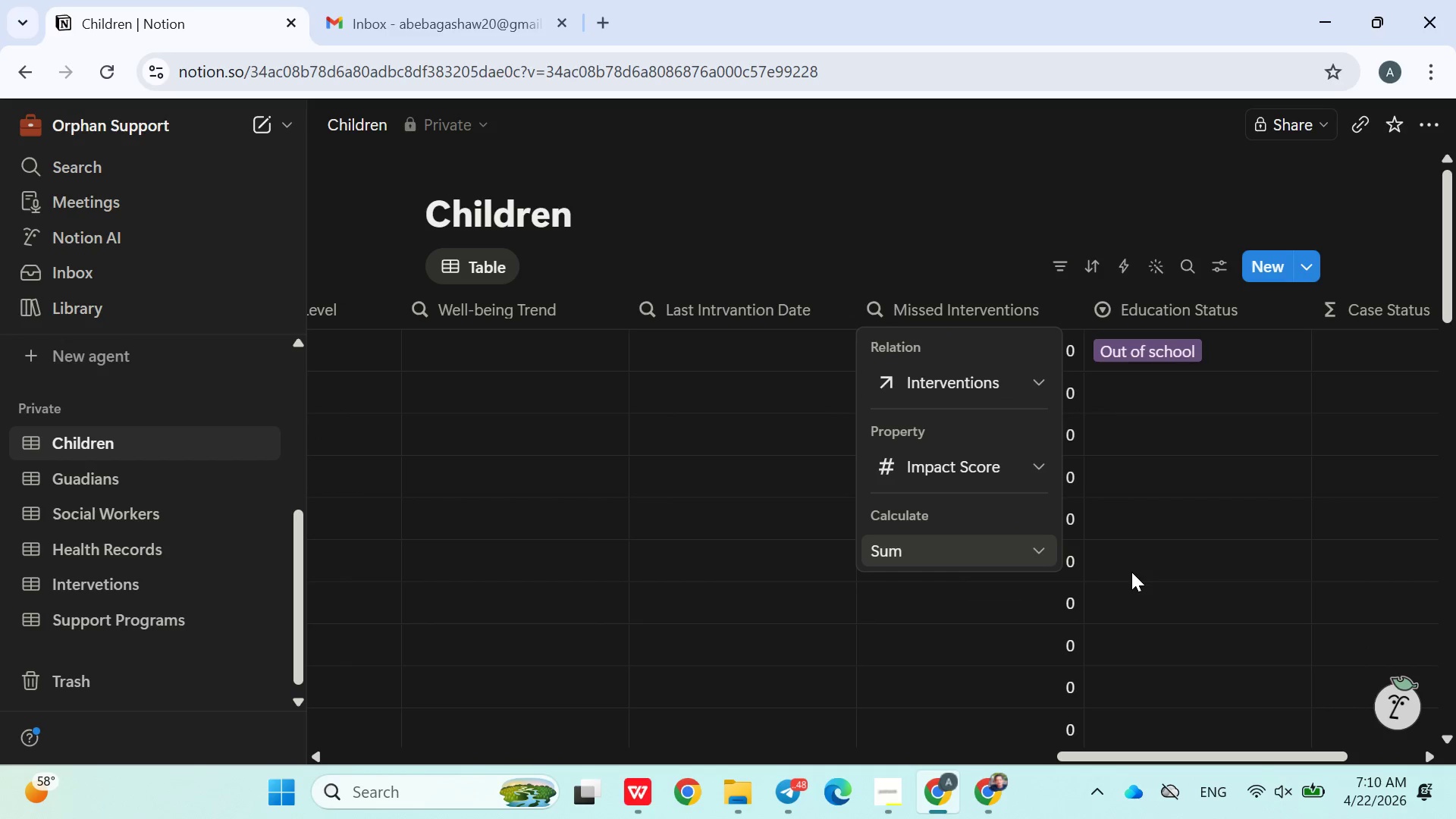 
left_click([661, 236])
 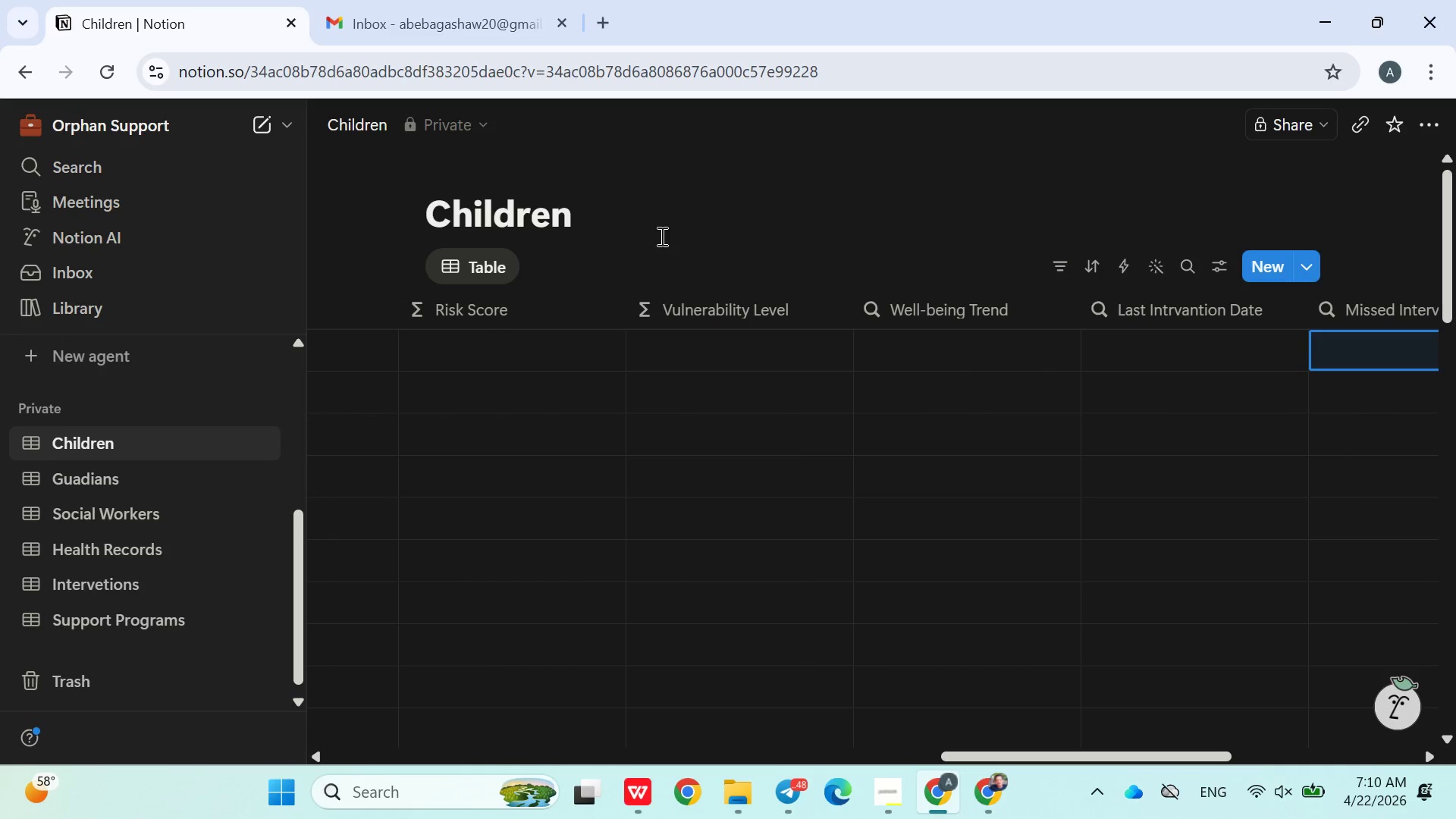 
left_click([533, 348])
 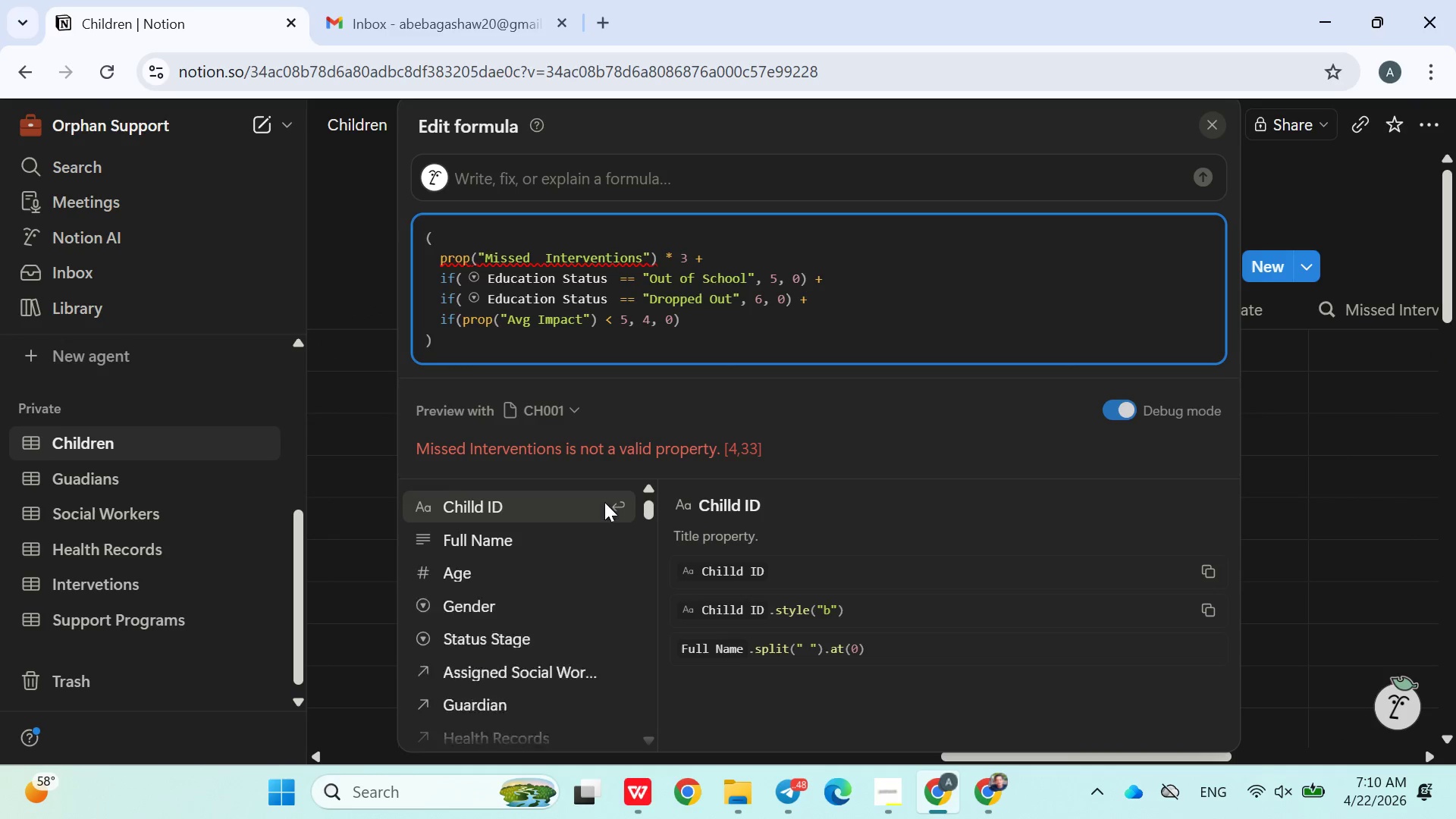 
mouse_move([569, 538])
 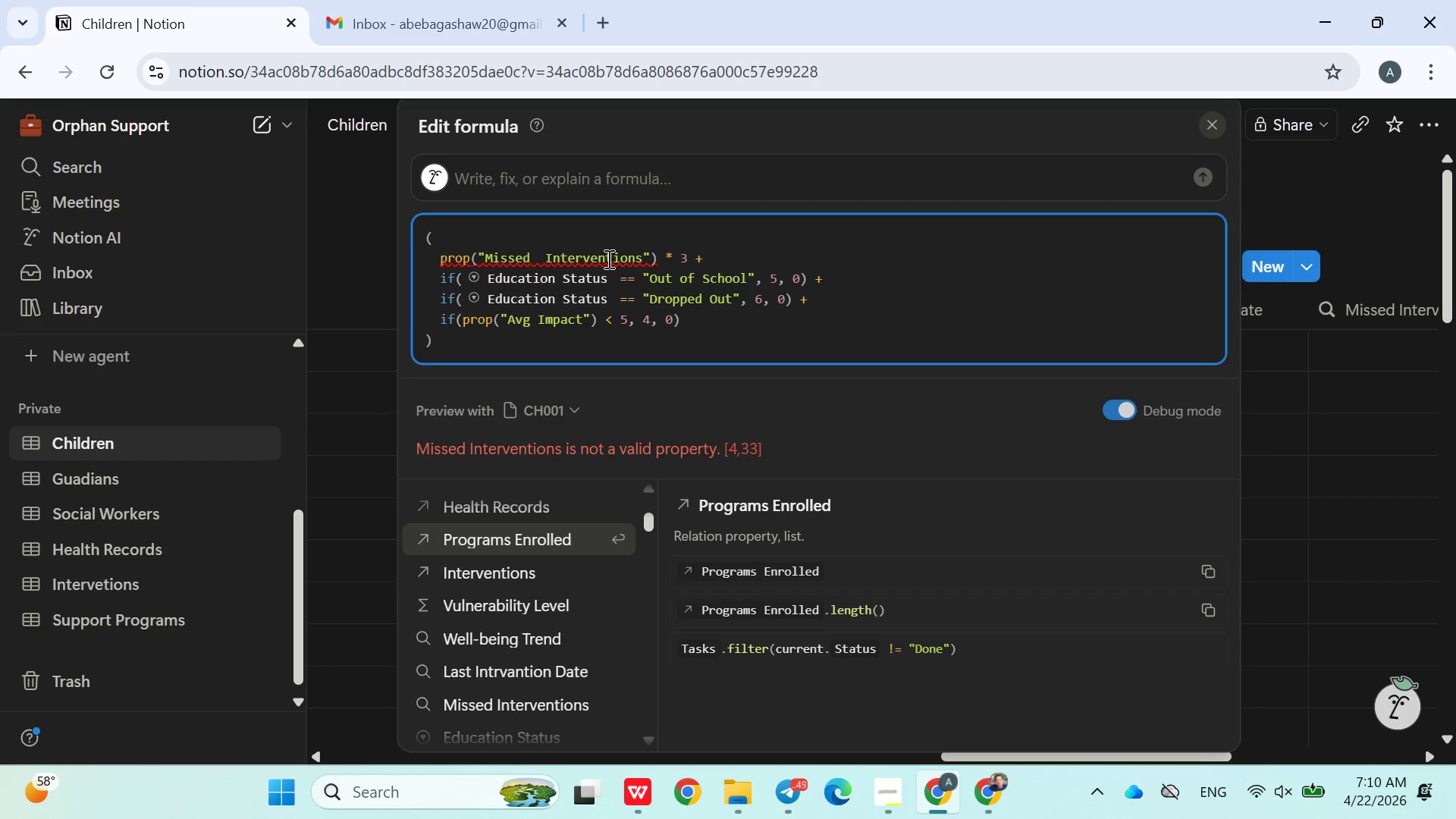 
wait(11.49)
 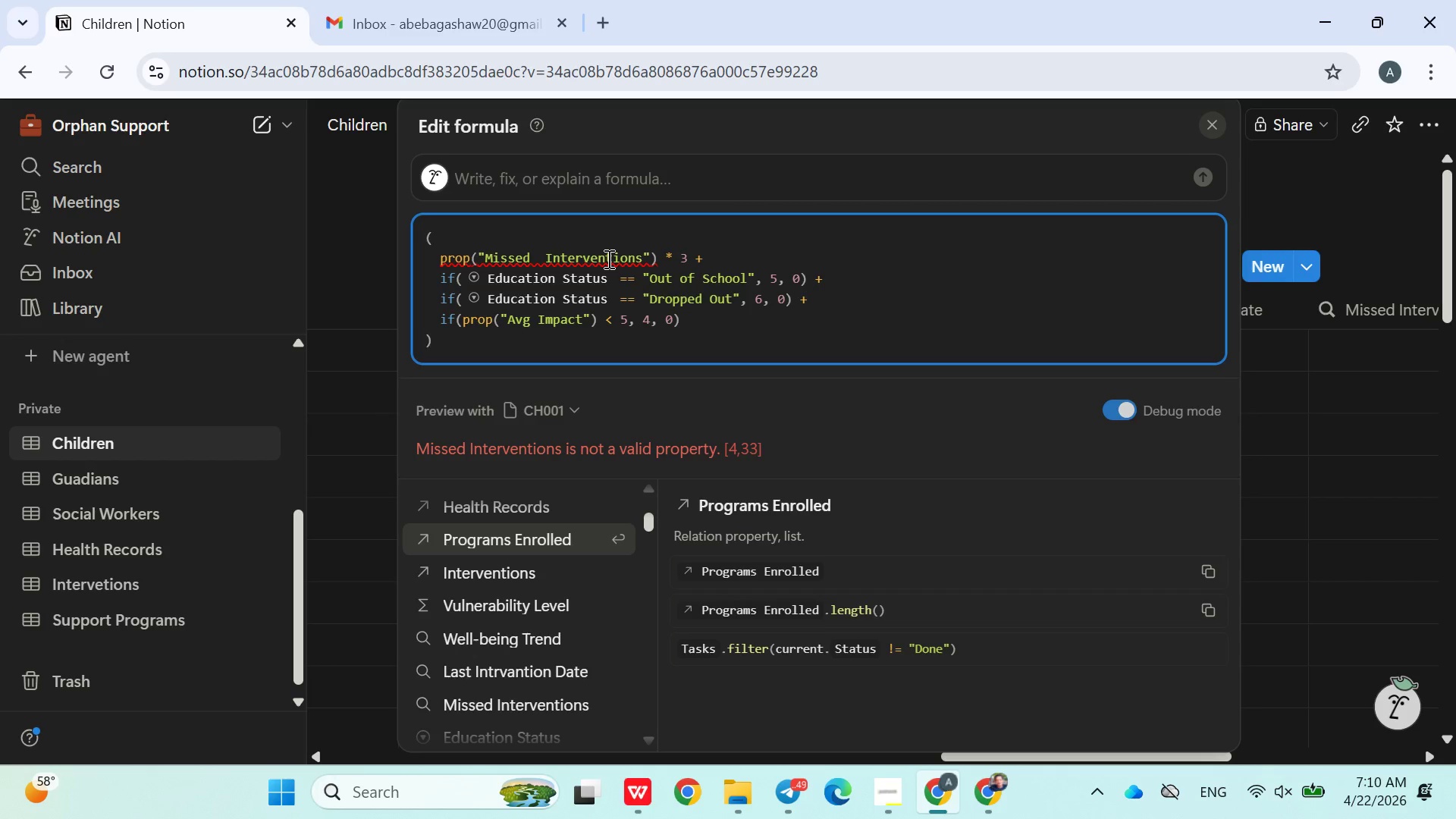 
left_click([368, 212])
 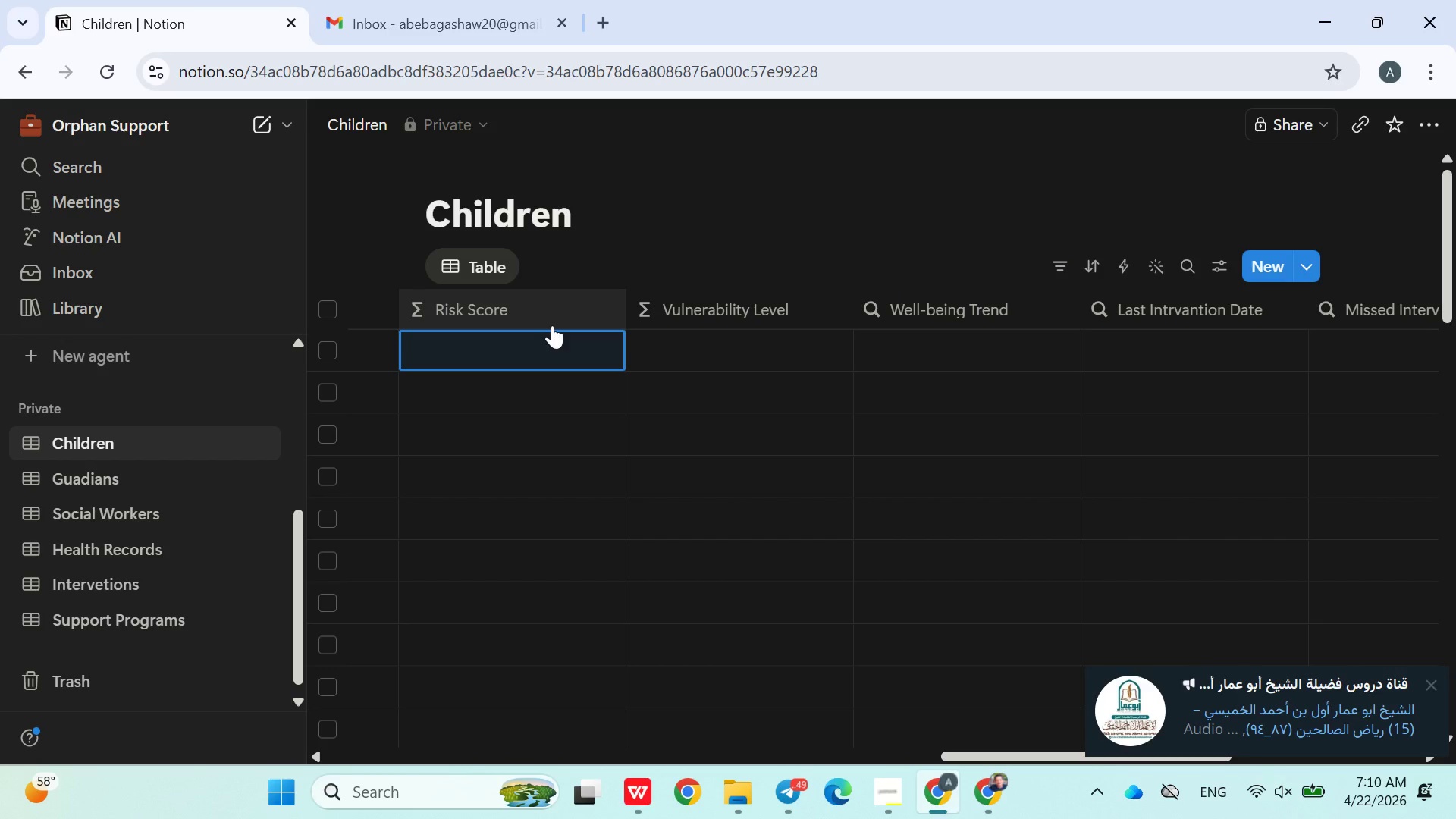 
wait(15.78)
 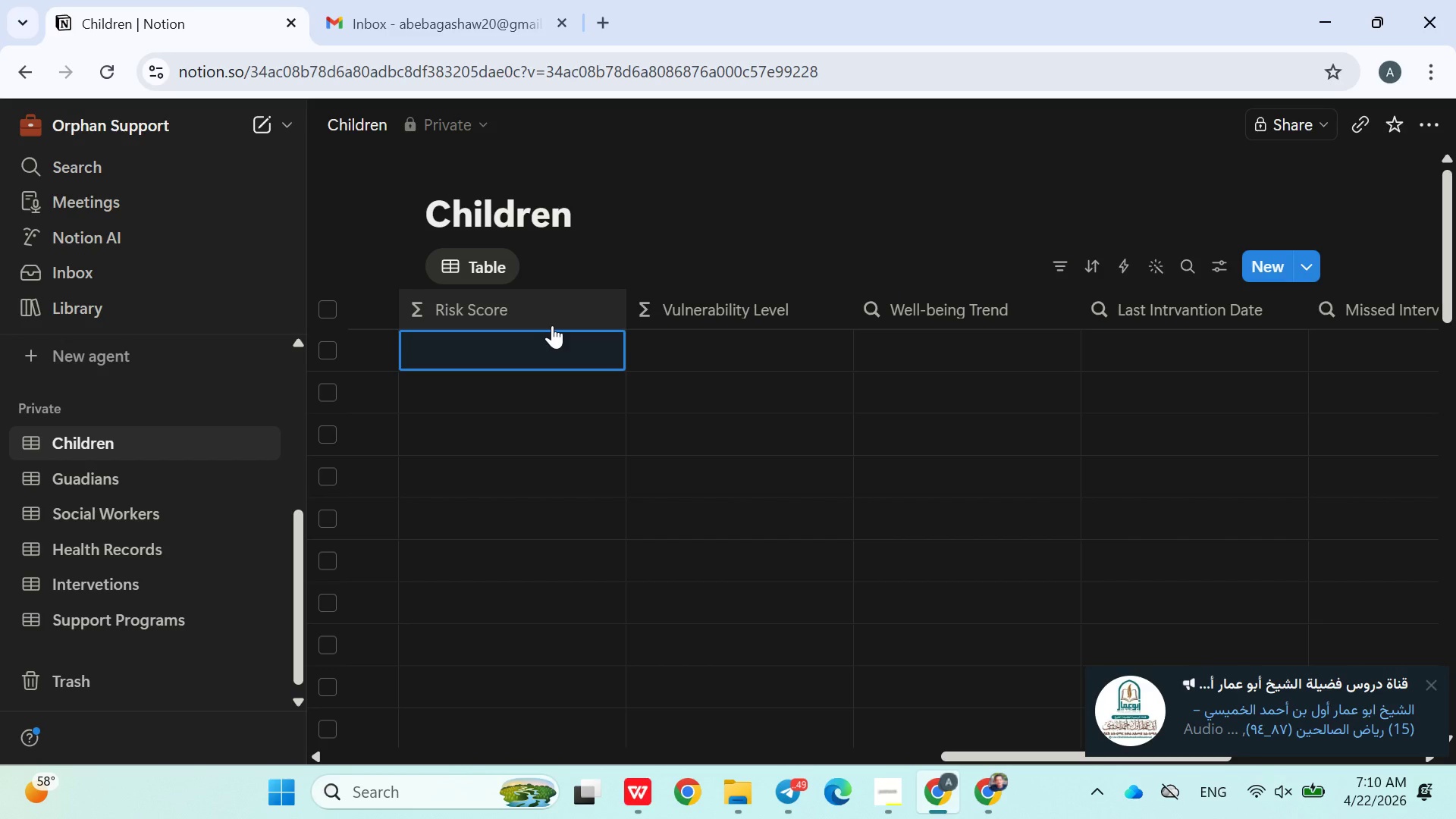 
mouse_move([866, 391])
 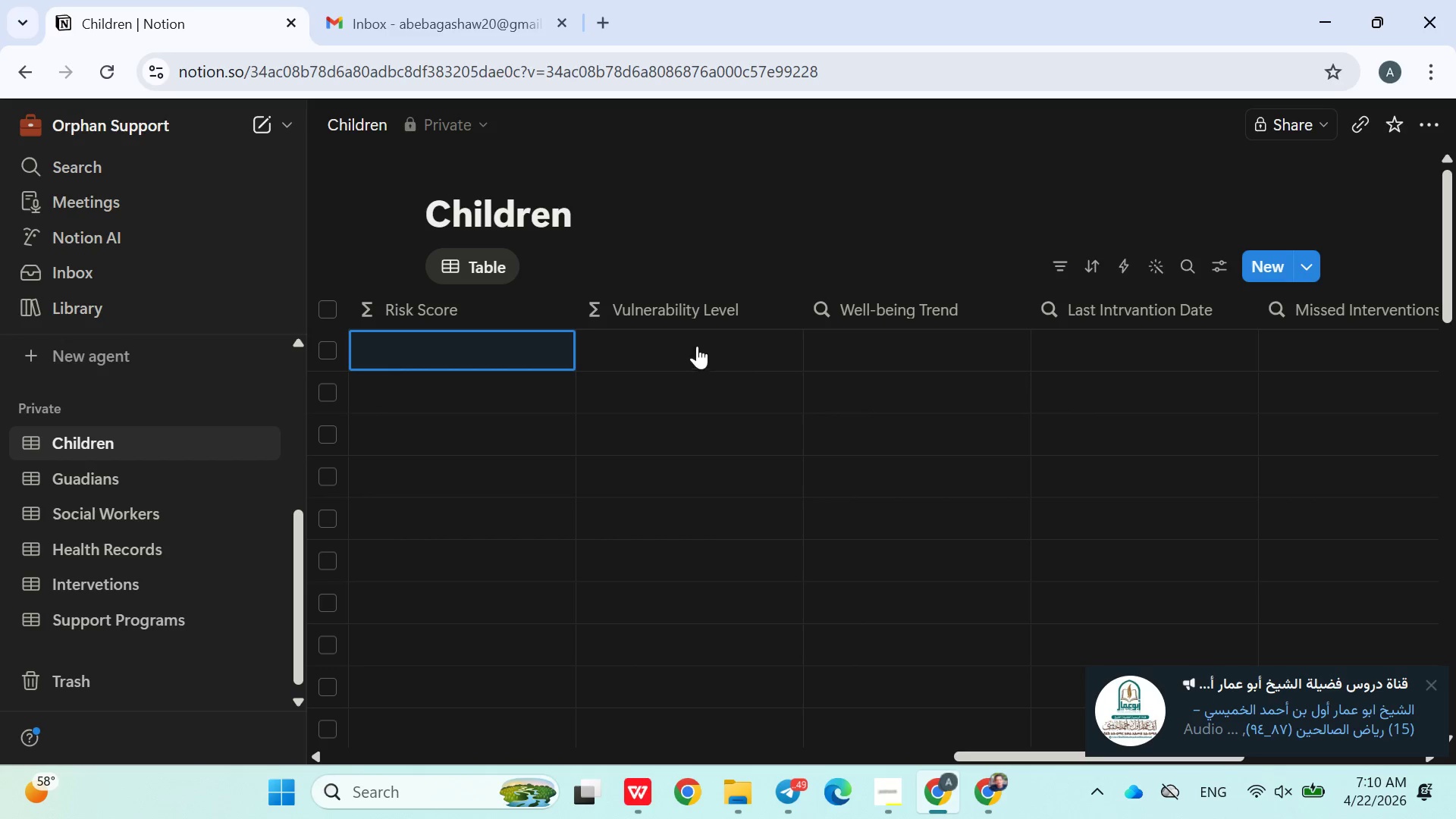 
left_click([695, 346])
 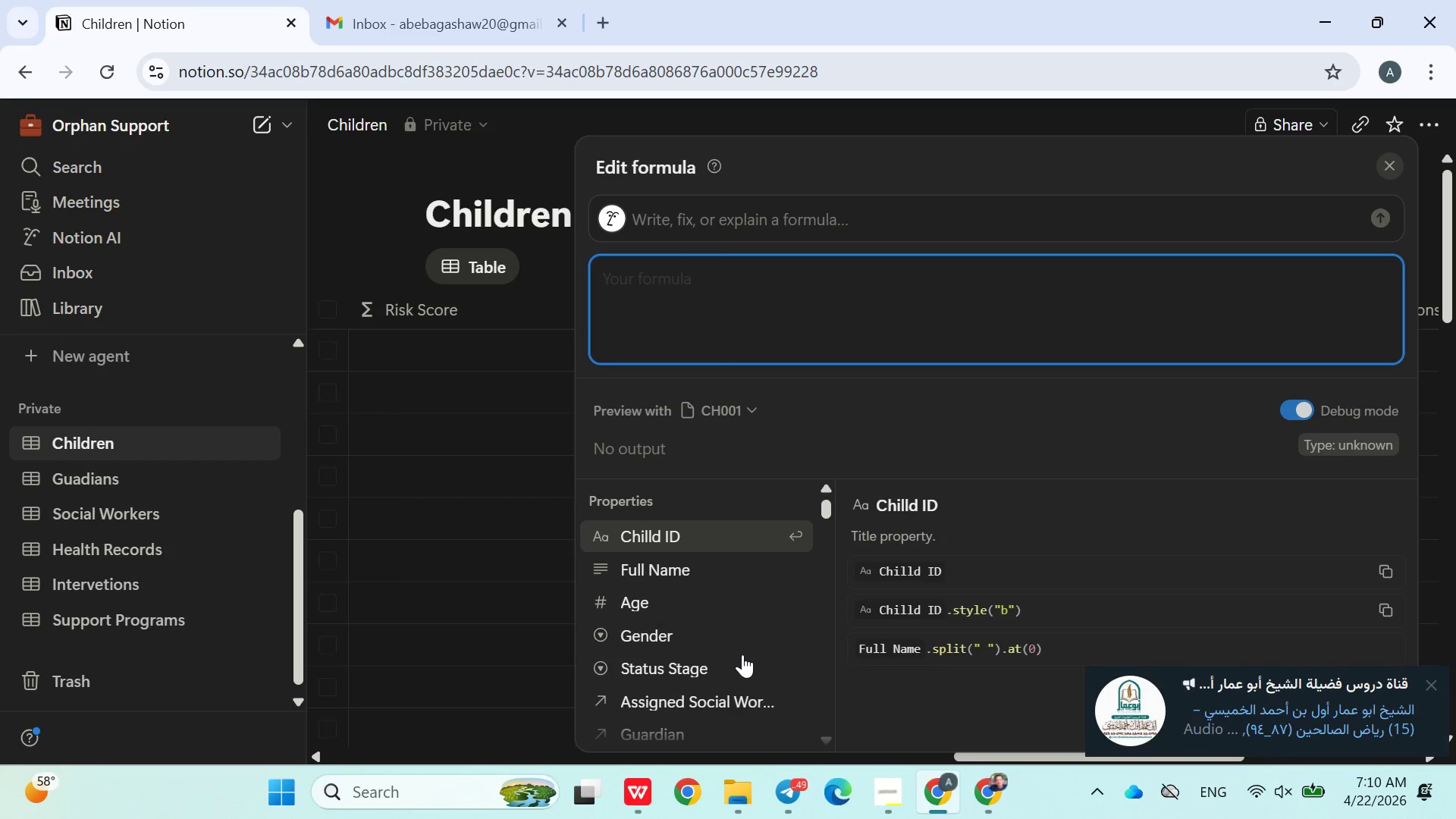 
left_click([790, 786])
 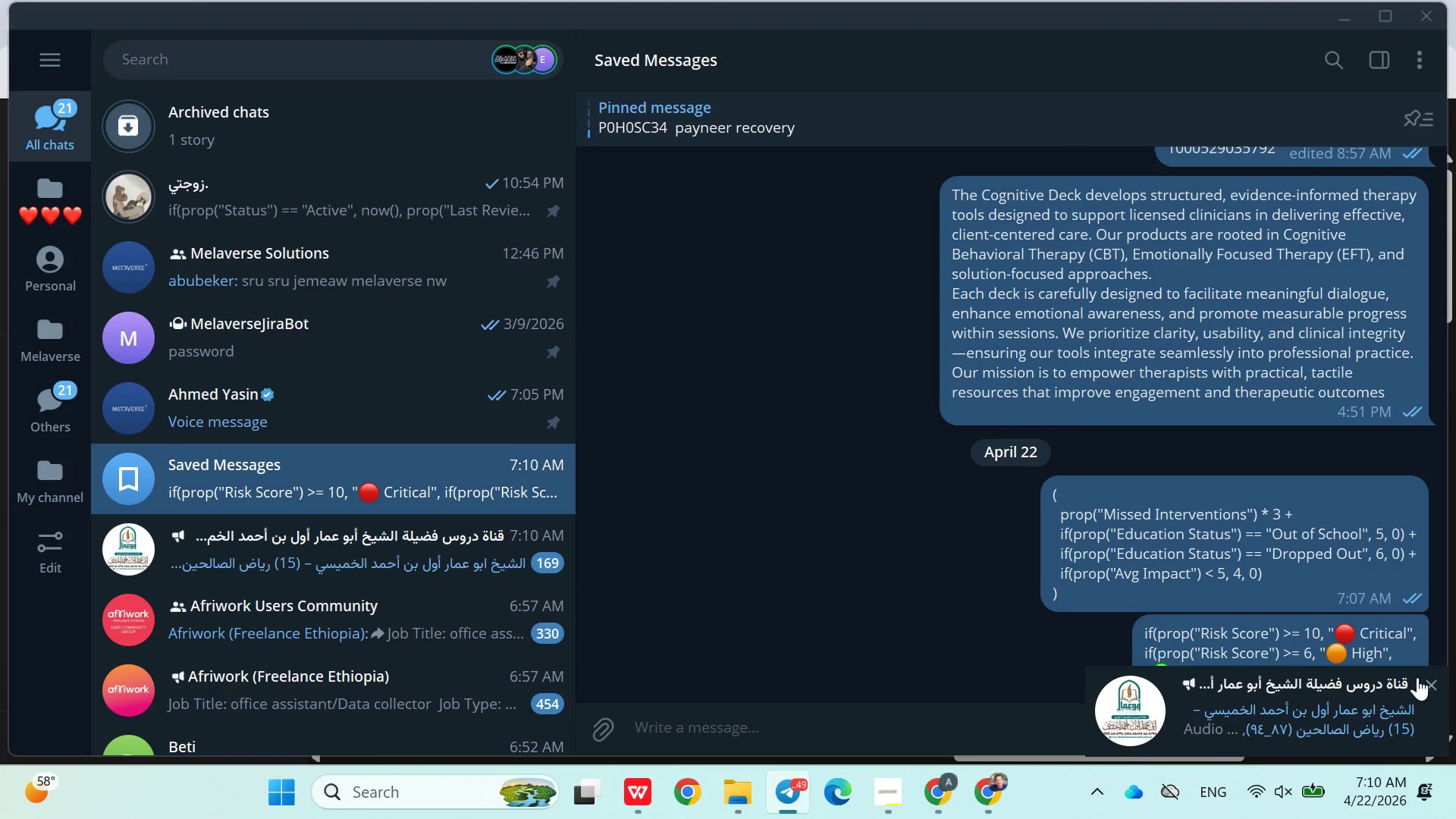 
left_click([1436, 682])
 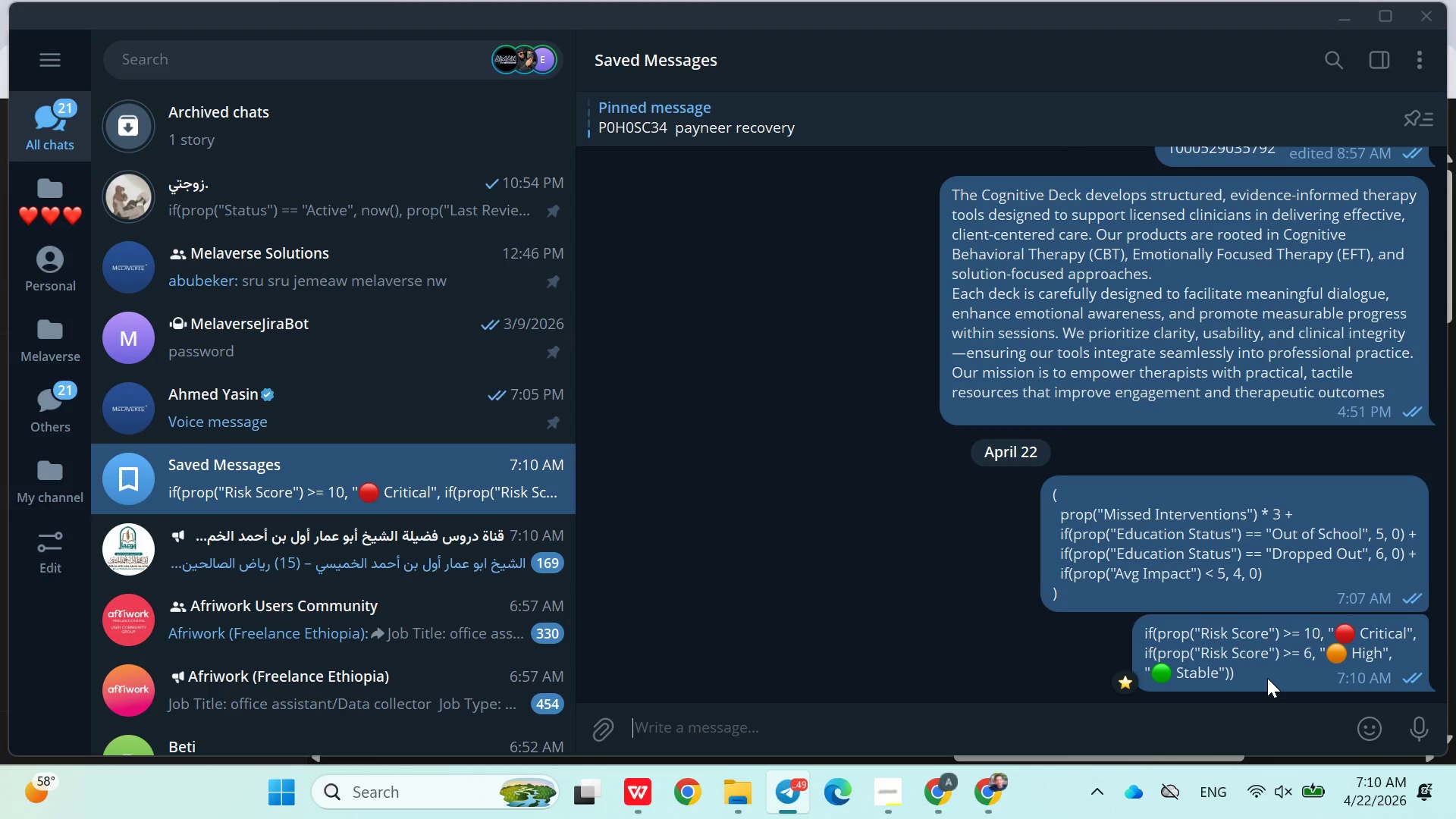 
right_click([1258, 671])
 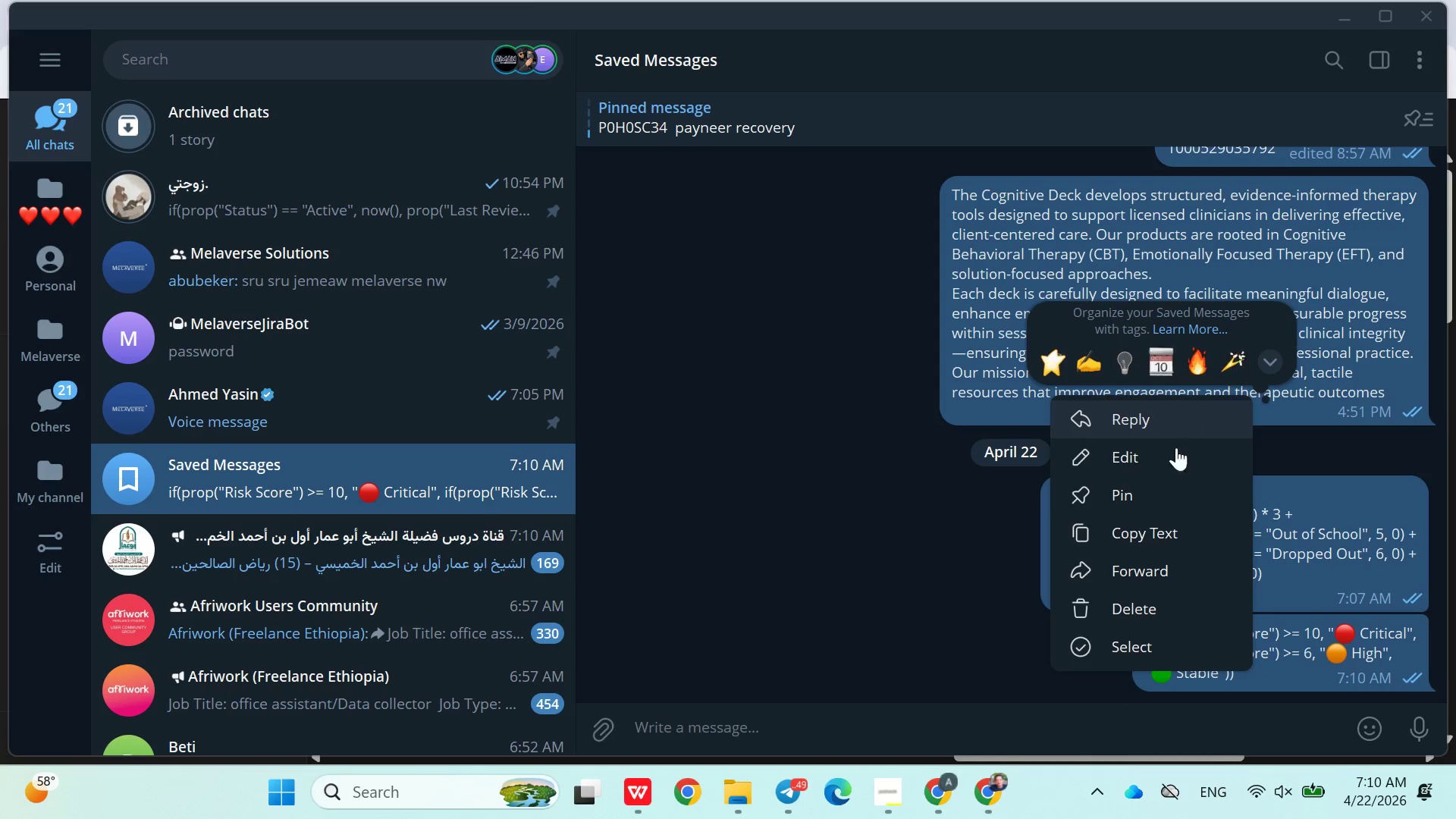 
left_click([1162, 532])
 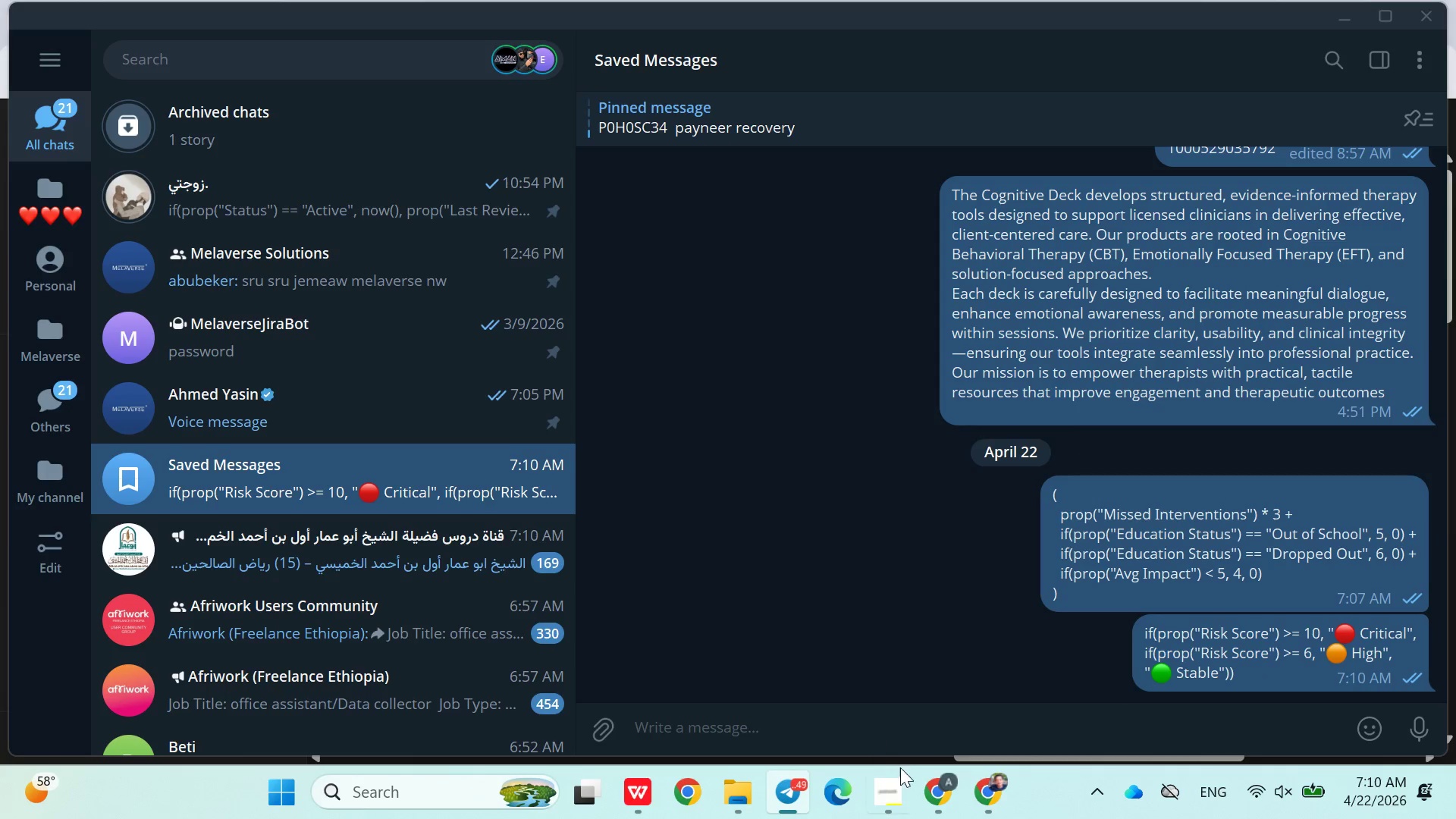 
left_click([932, 783])
 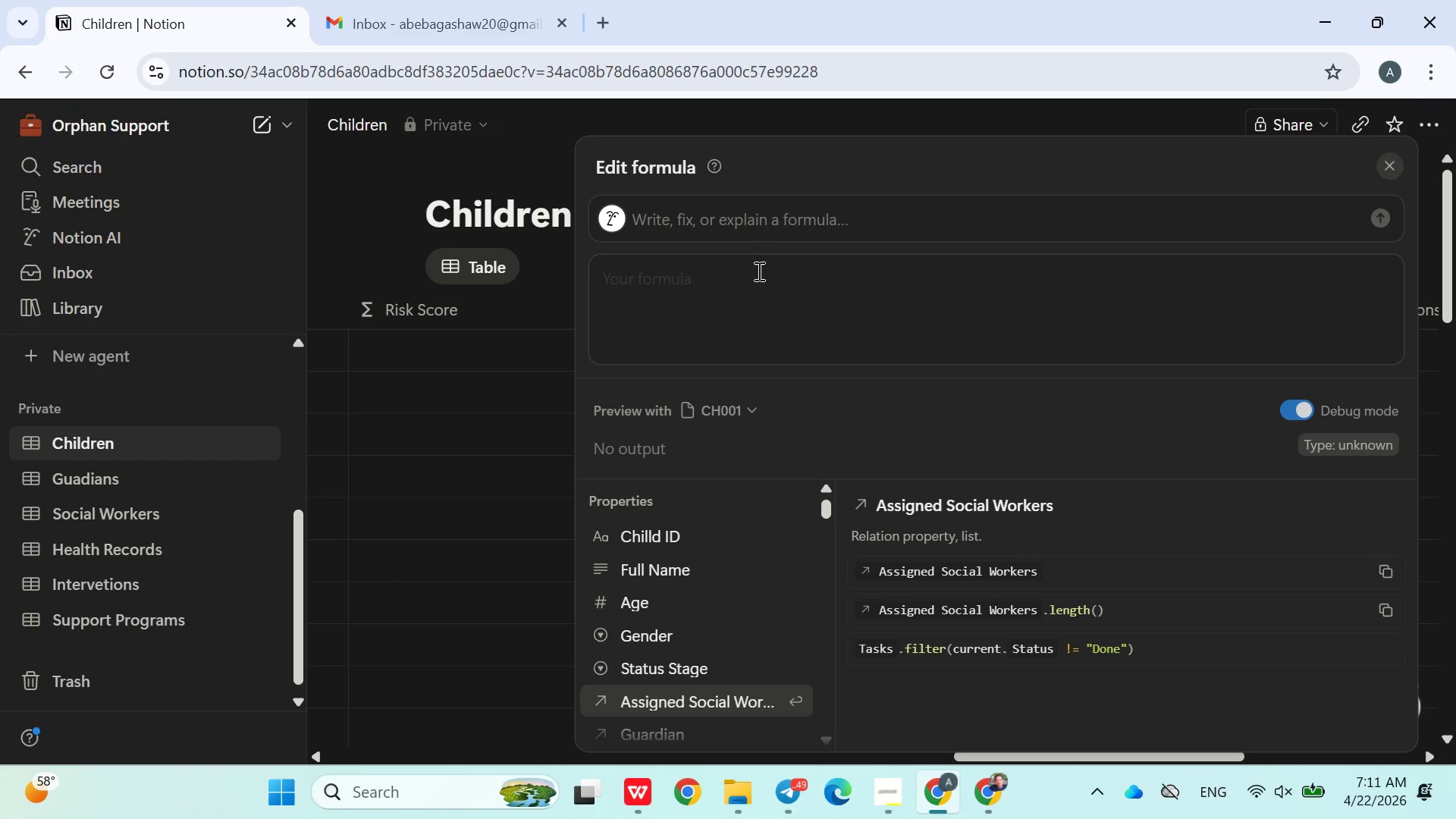 
left_click([757, 289])
 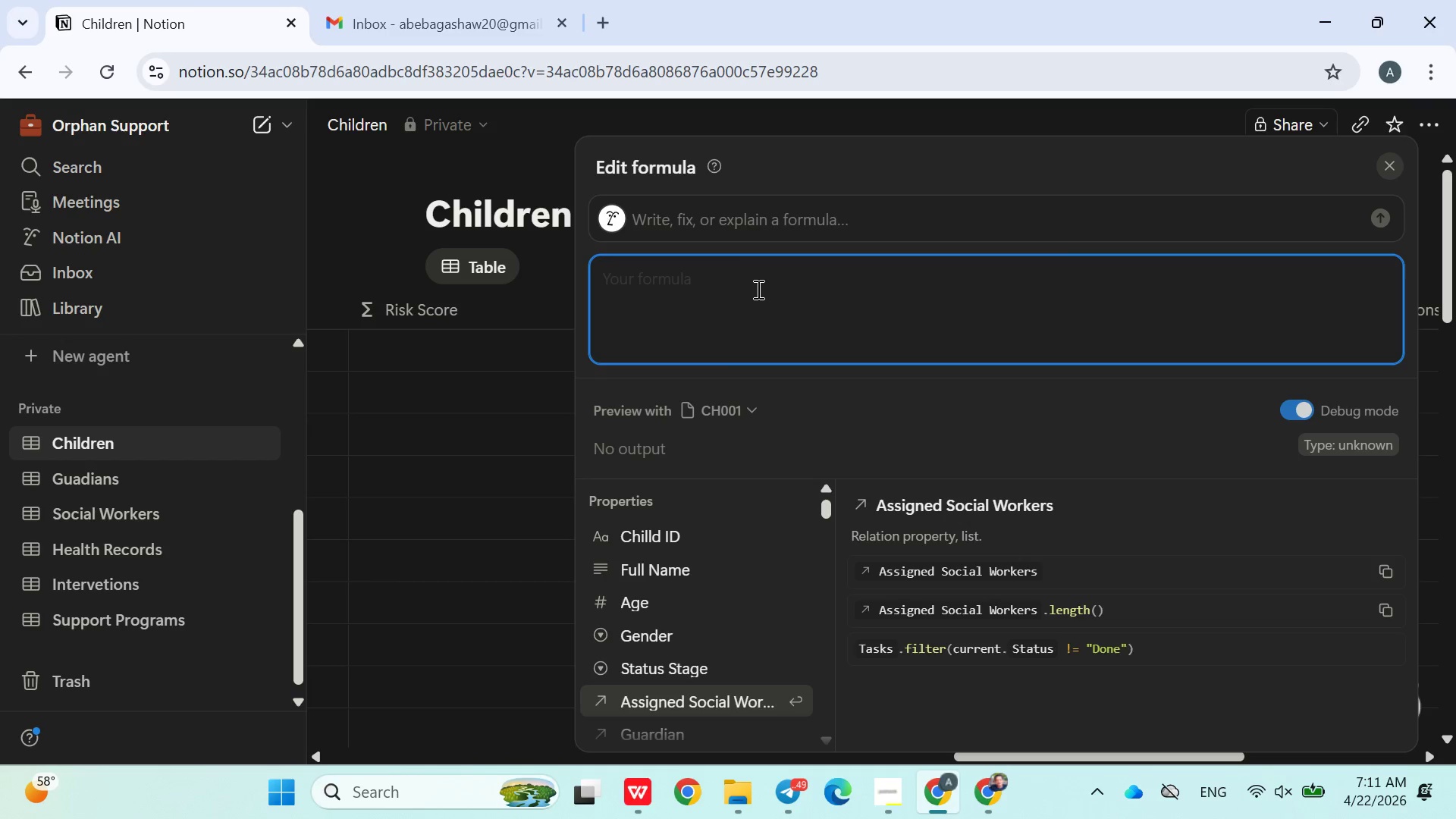 
key(Control+V)
 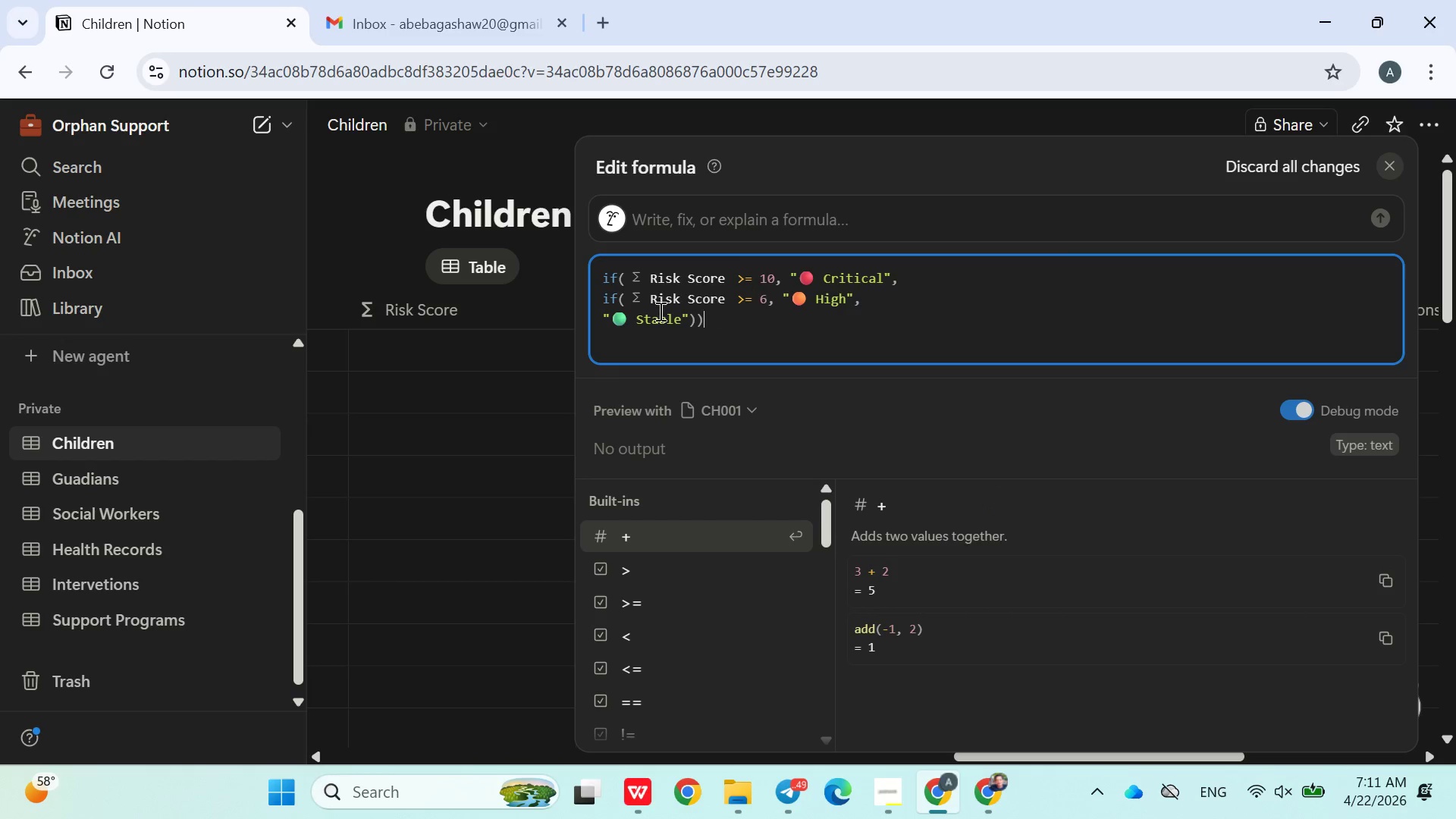 
left_click([533, 350])
 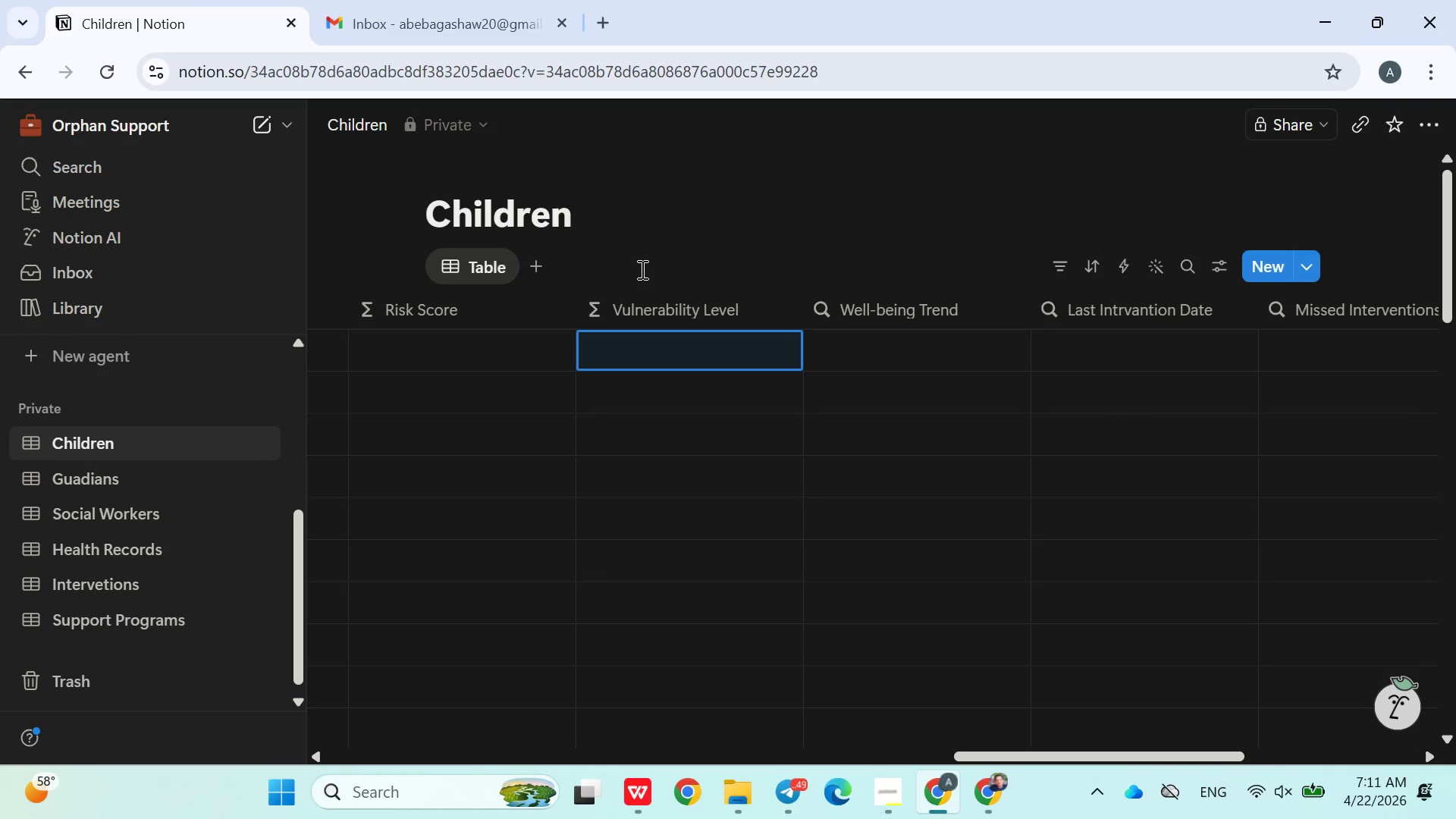 
left_click([672, 257])
 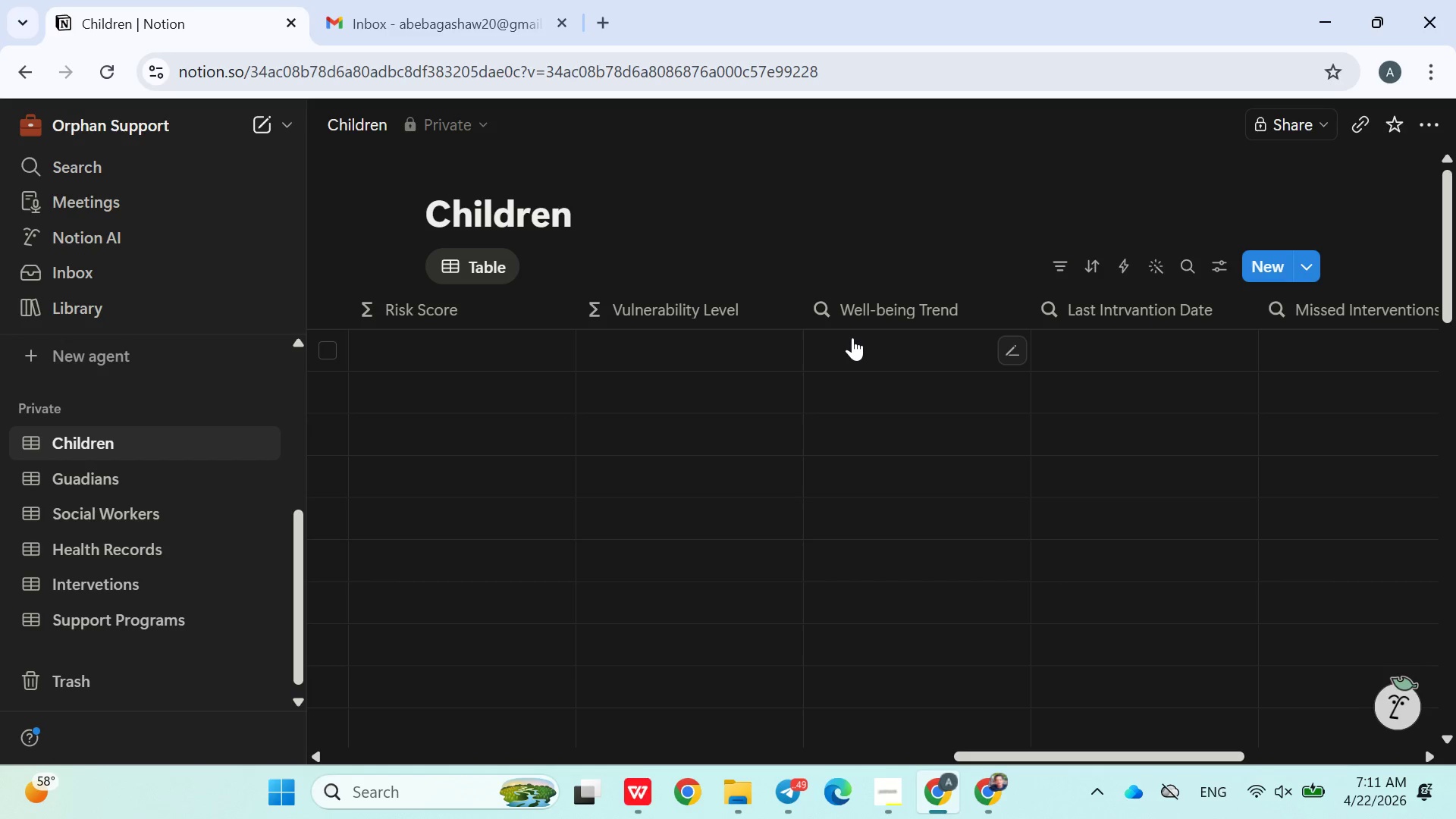 
left_click([522, 349])
 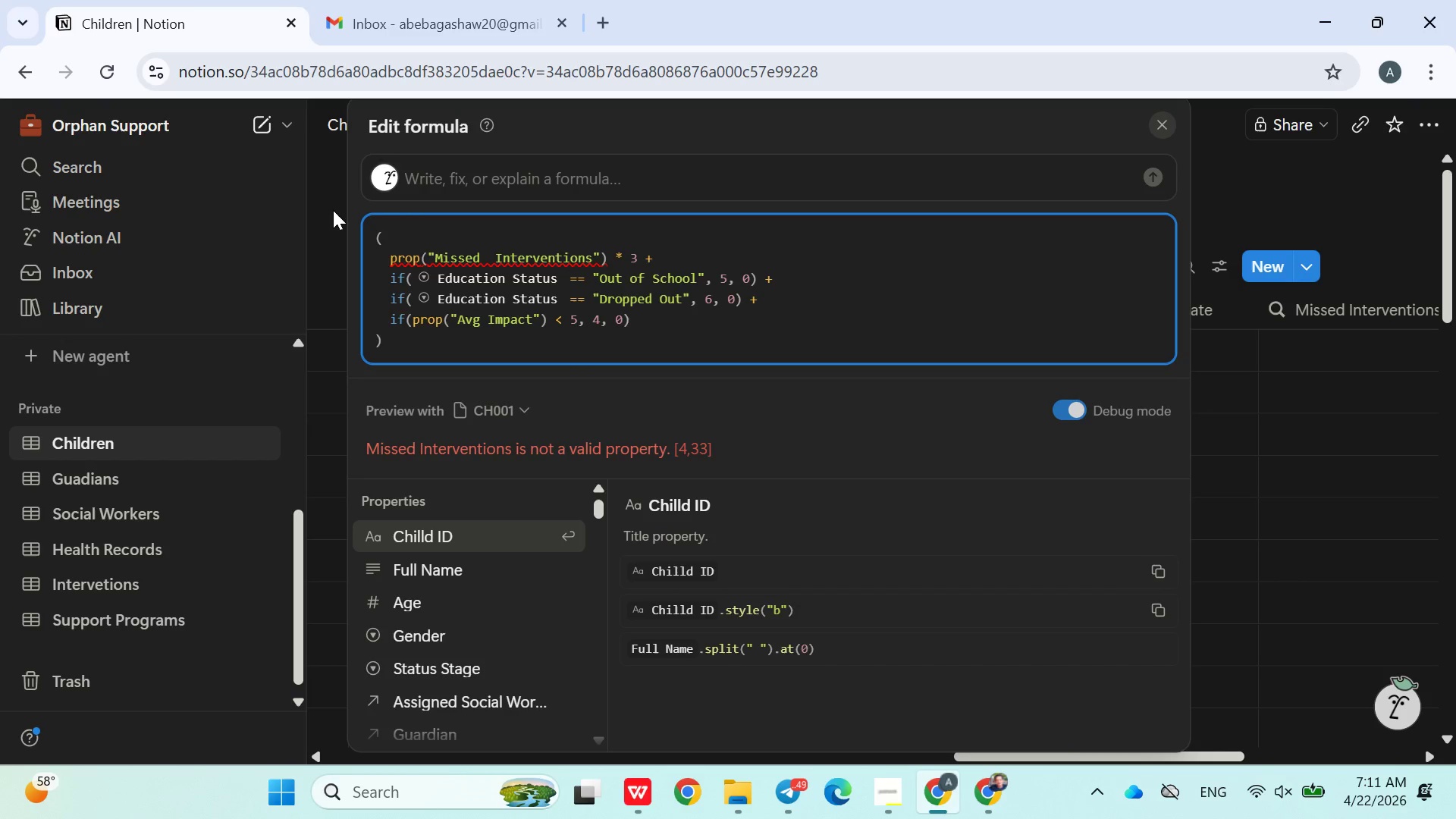 
left_click([333, 210])
 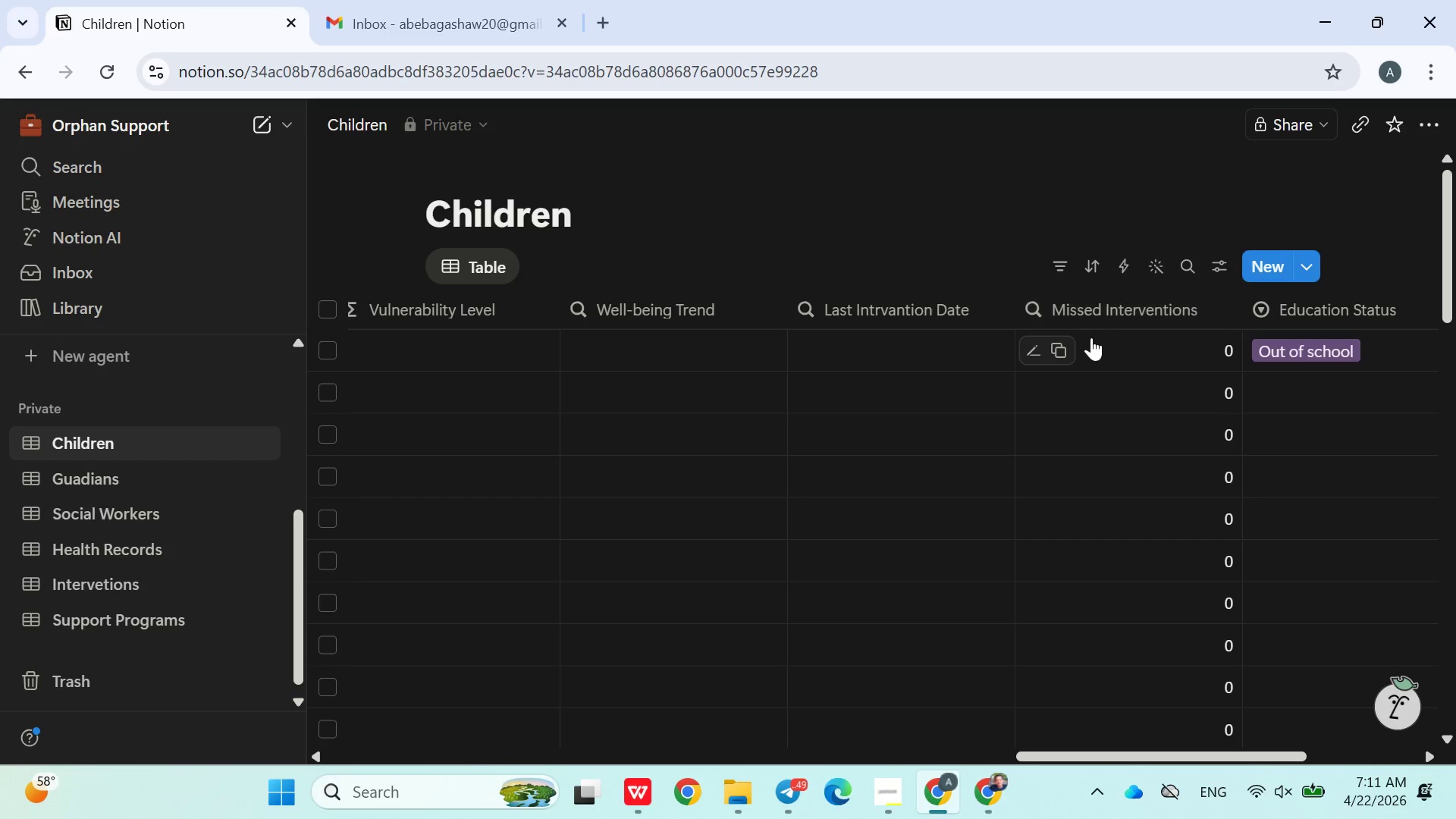 
left_click([1116, 360])
 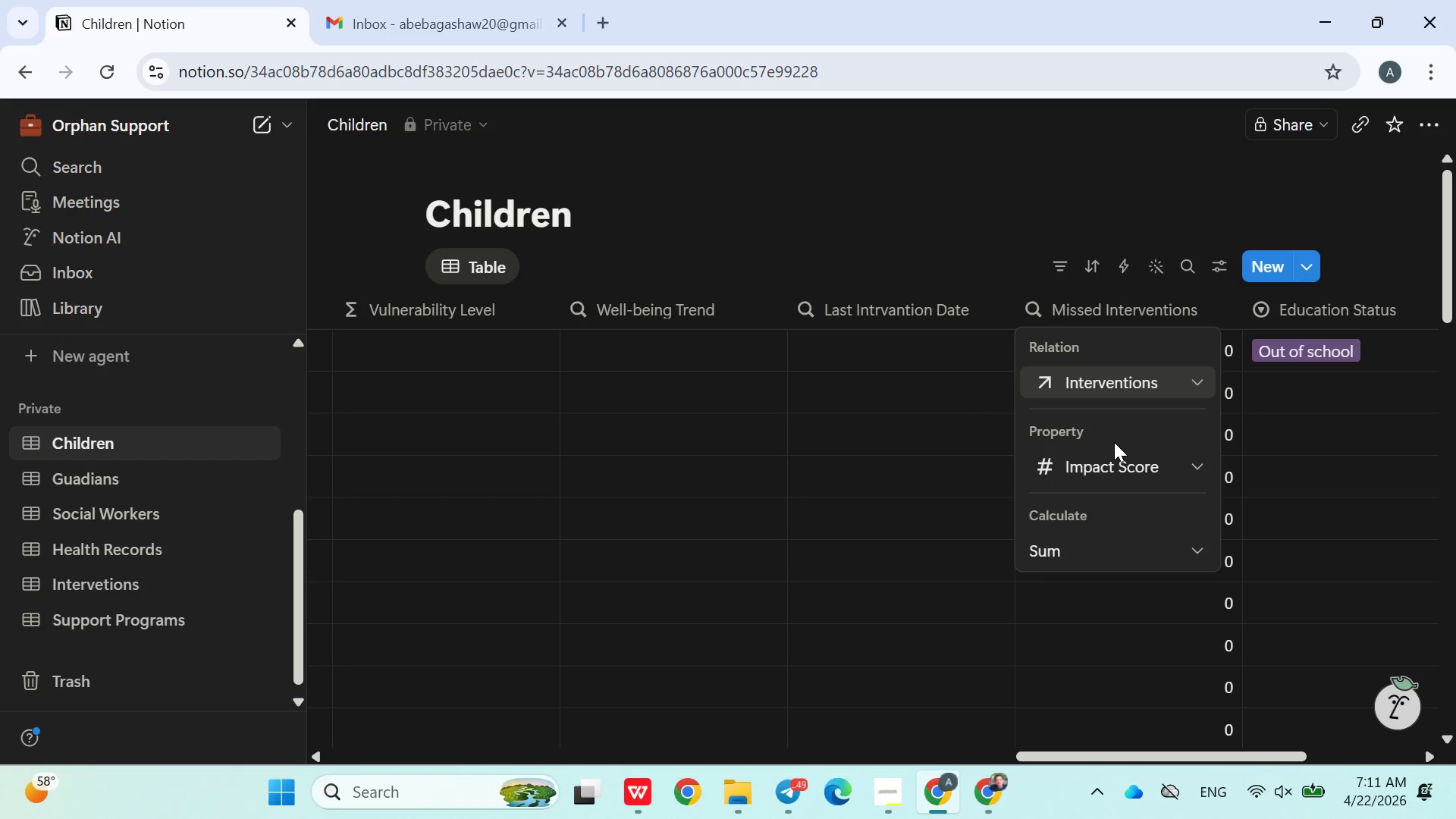 
left_click([1116, 459])
 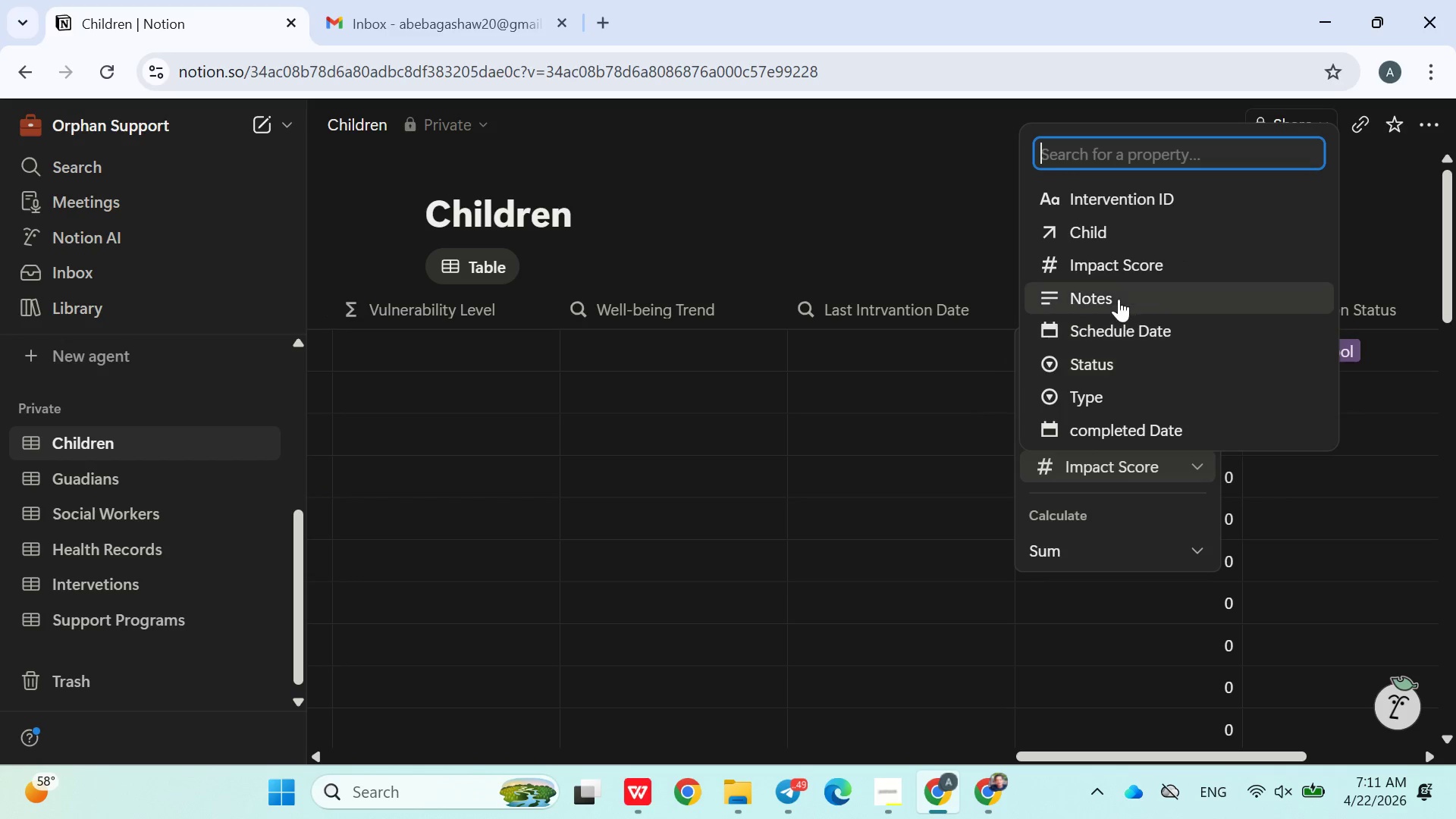 
wait(8.72)
 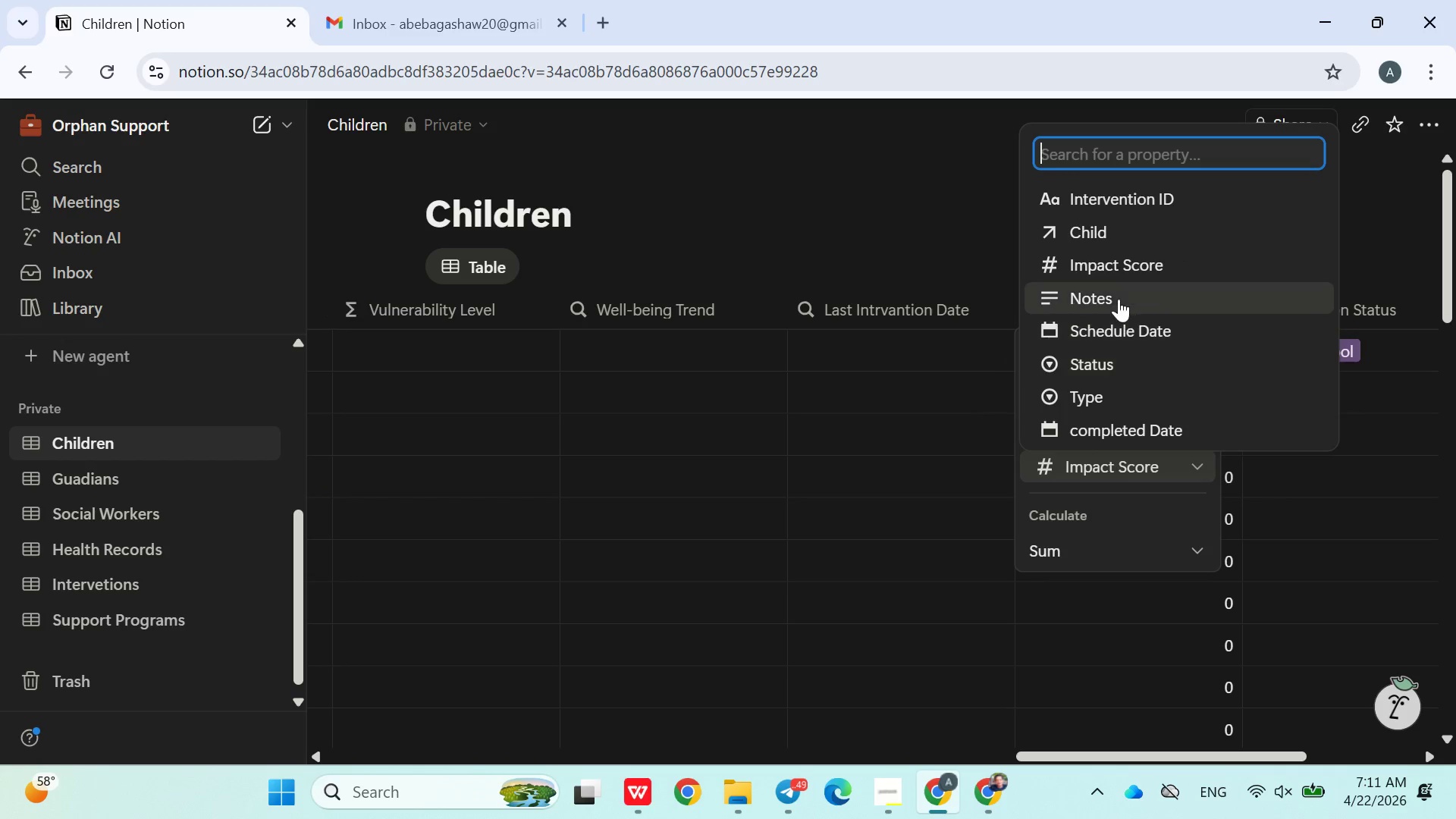 
left_click([896, 251])
 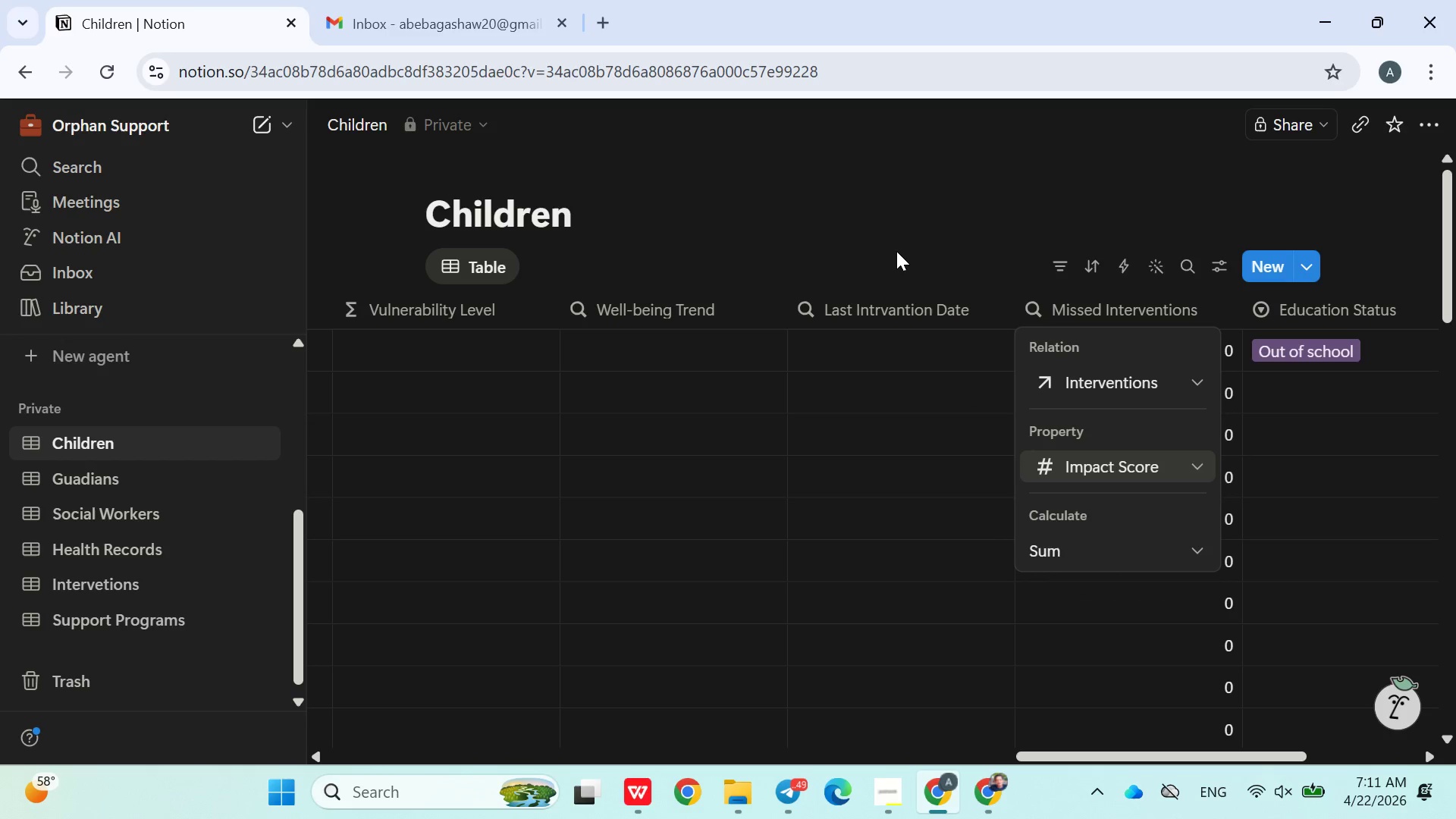 
wait(18.44)
 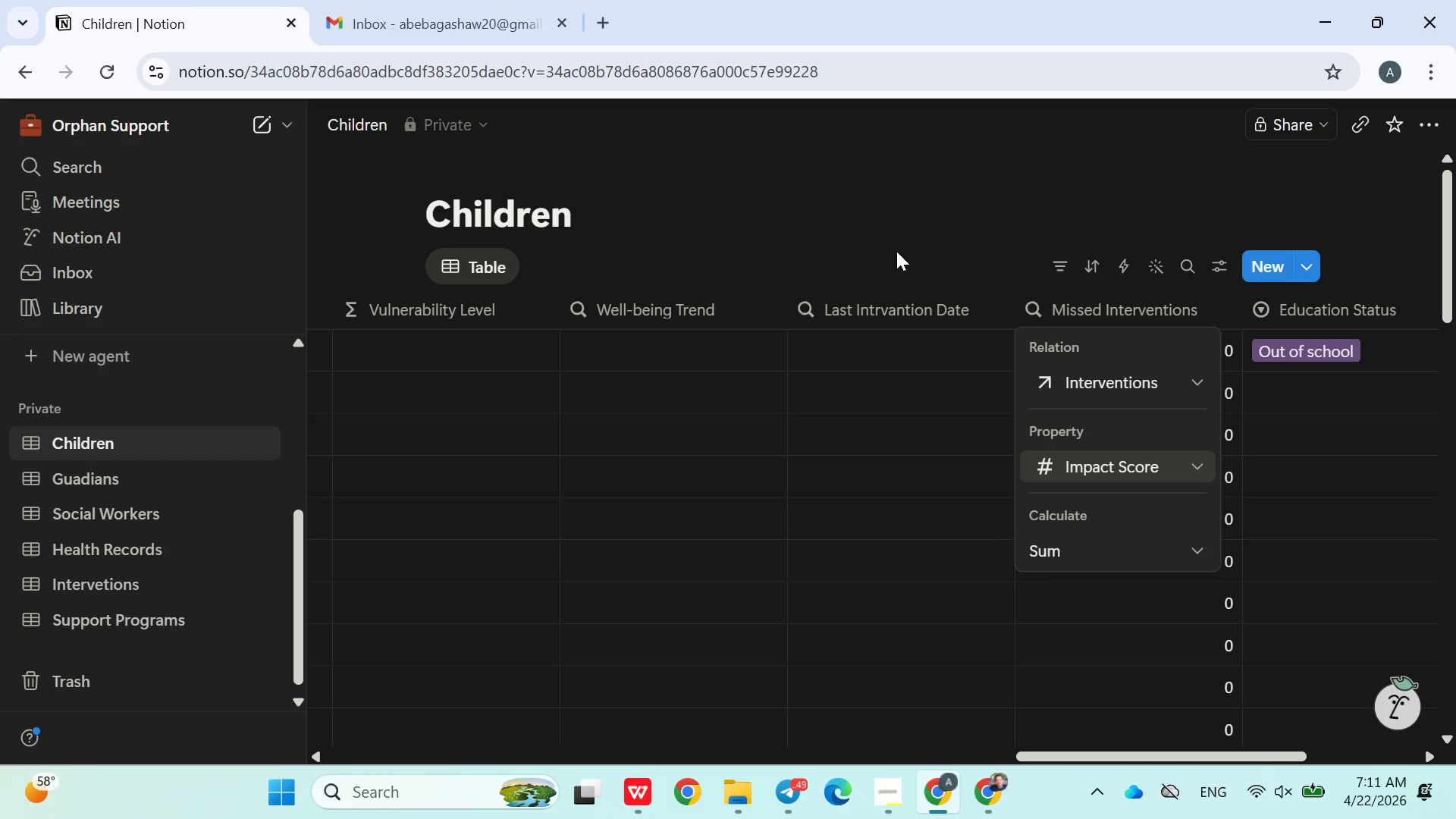 
left_click([902, 246])
 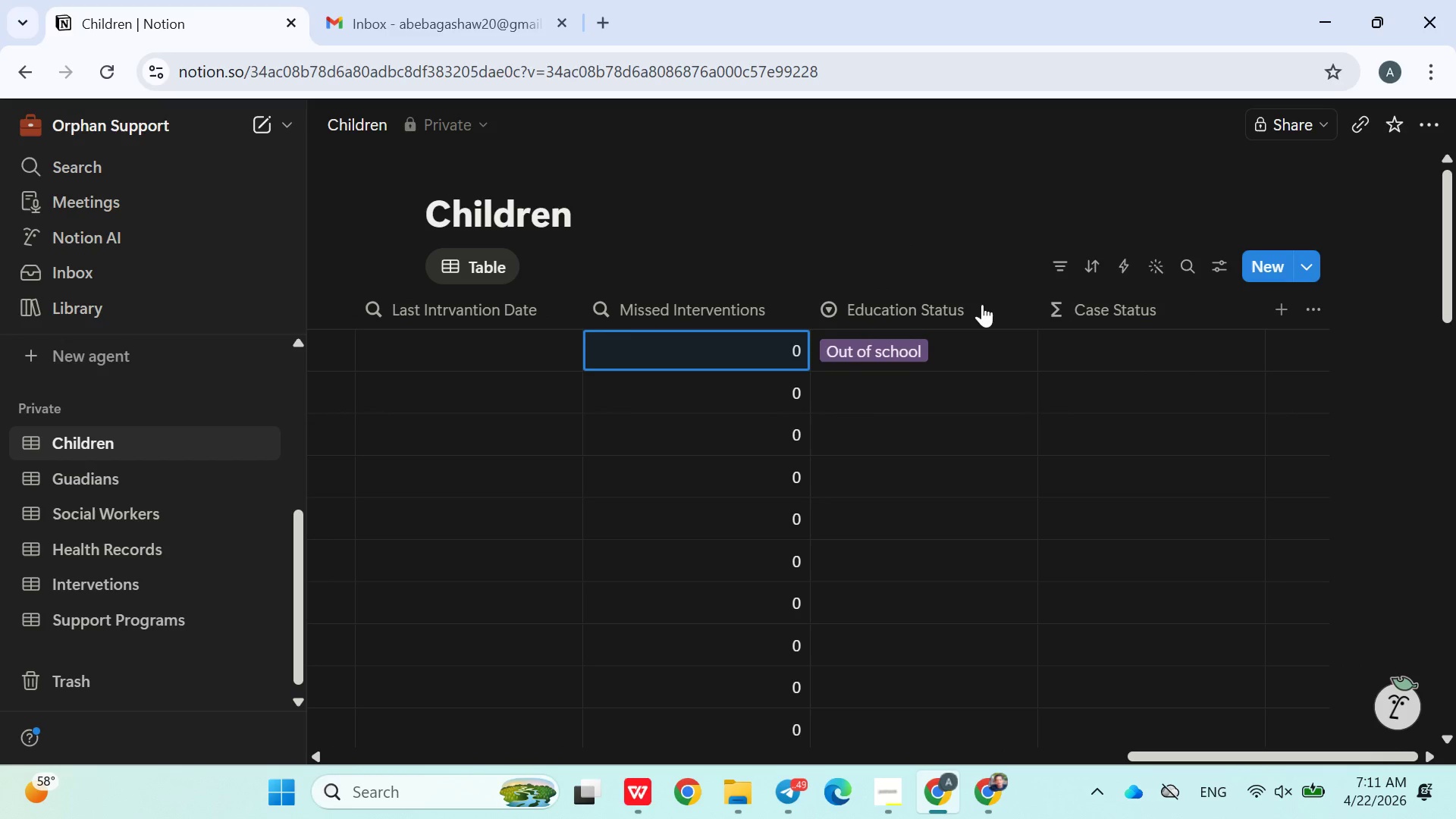 
left_click([1074, 341])
 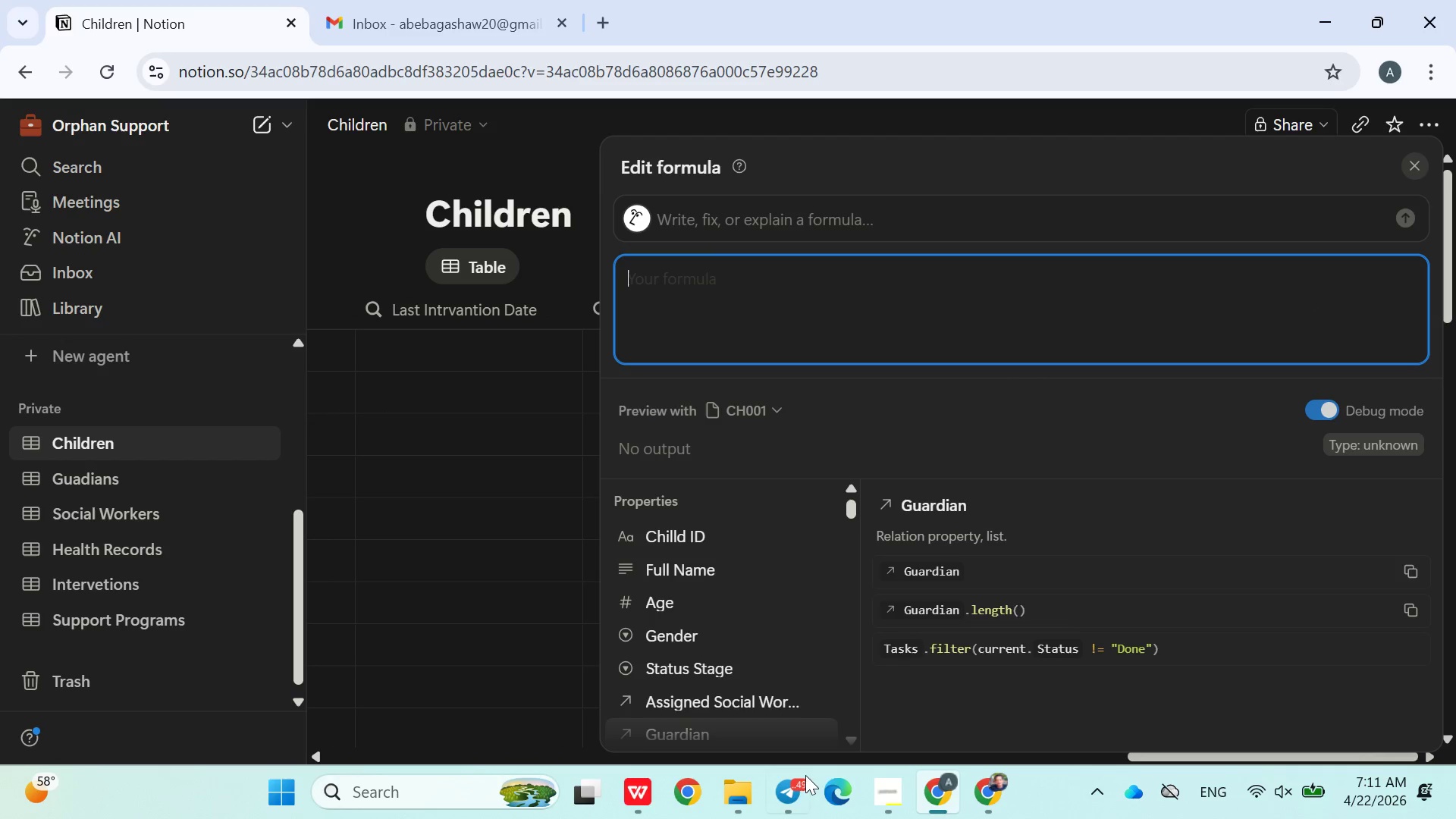 
left_click([771, 784])
 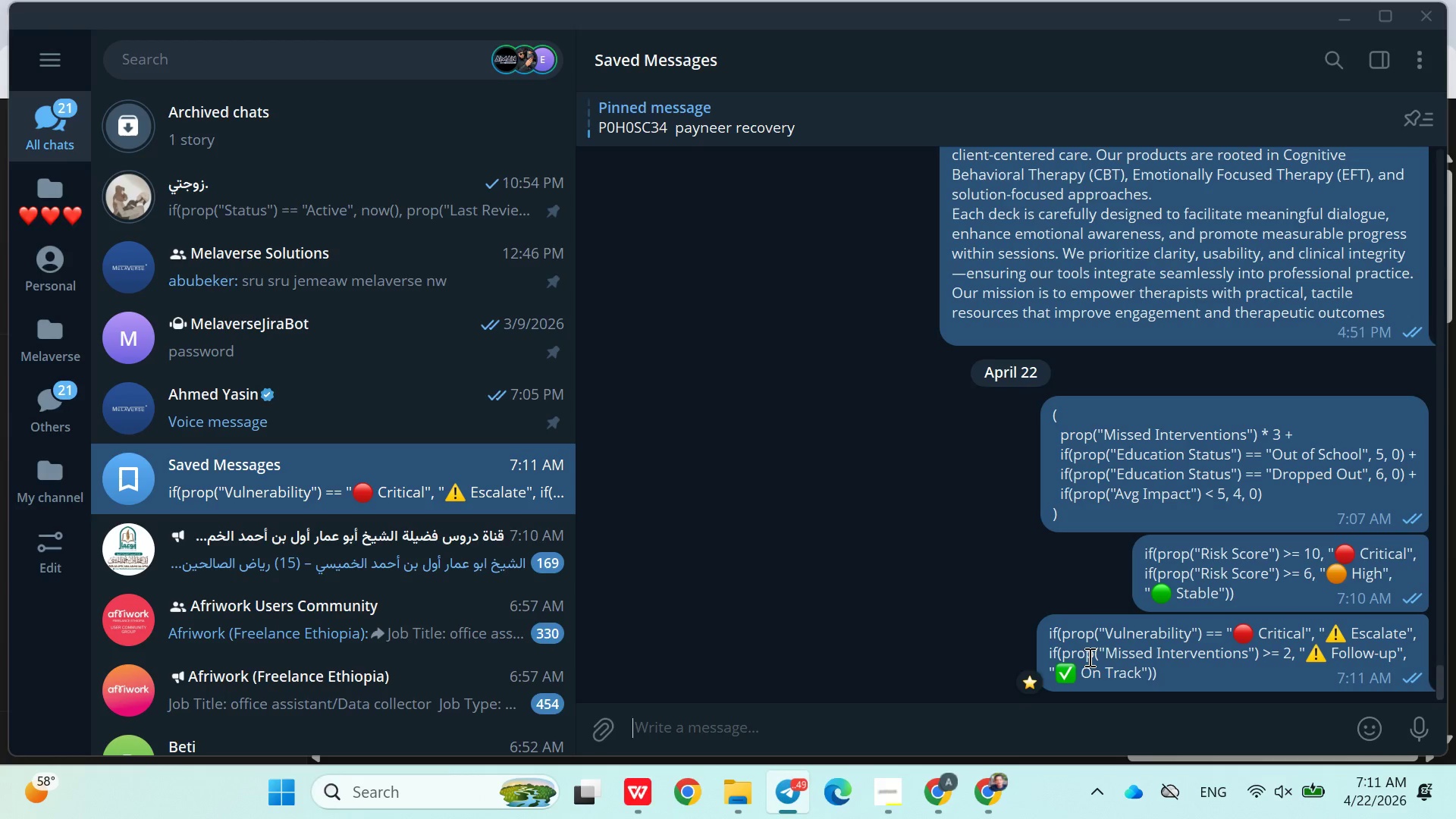 
right_click([1088, 657])
 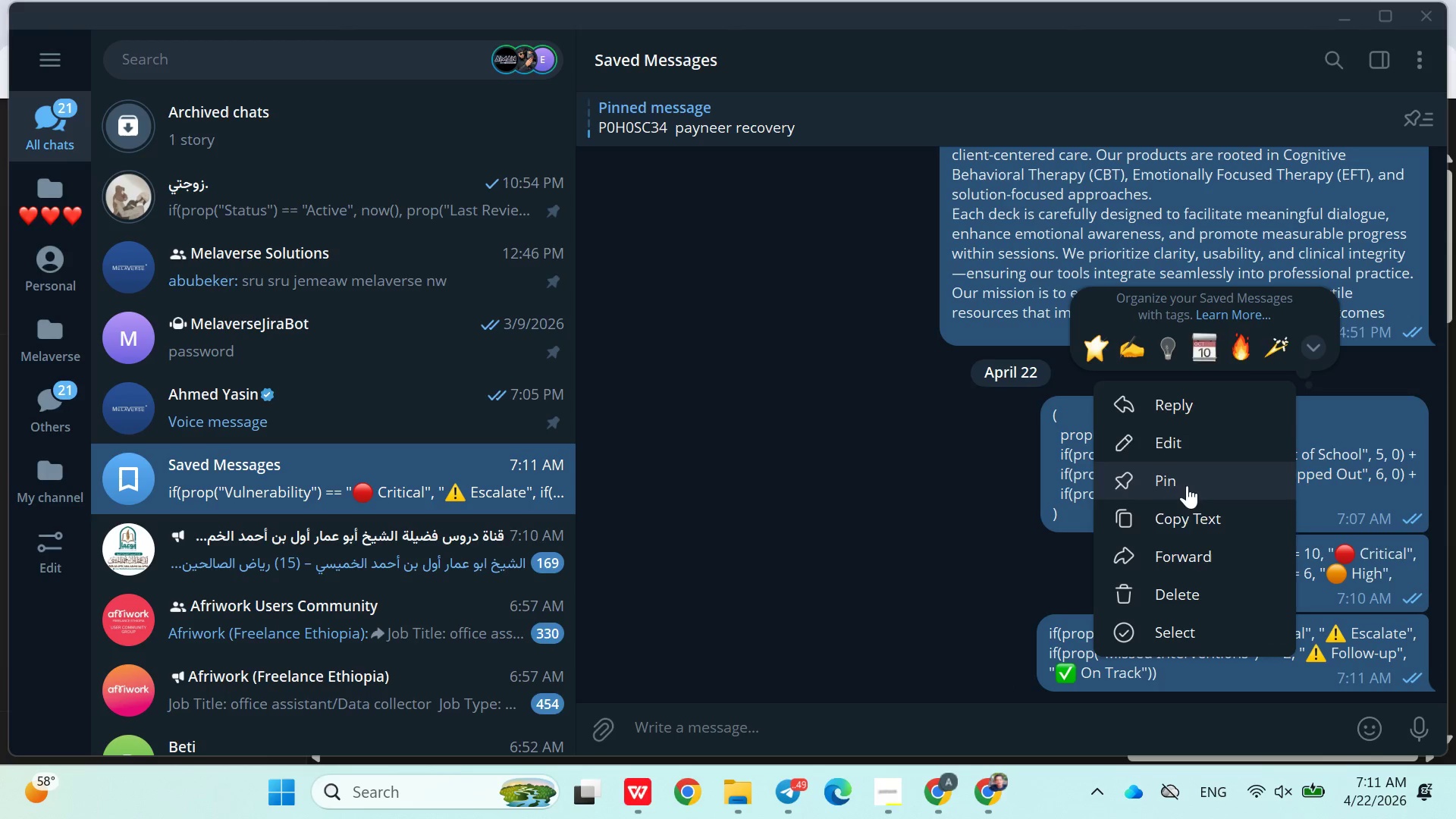 
left_click([1181, 516])
 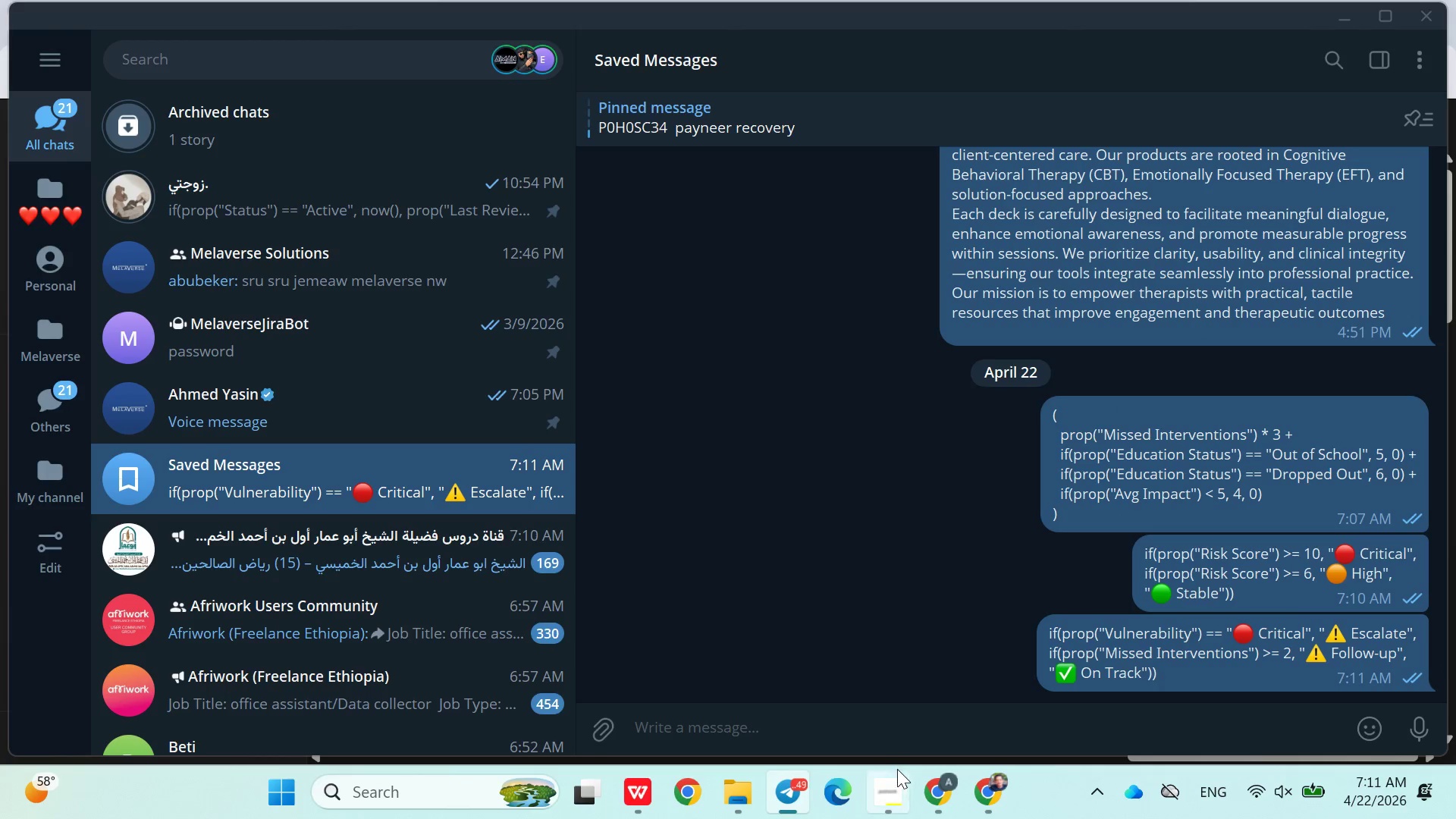 
left_click([958, 811])
 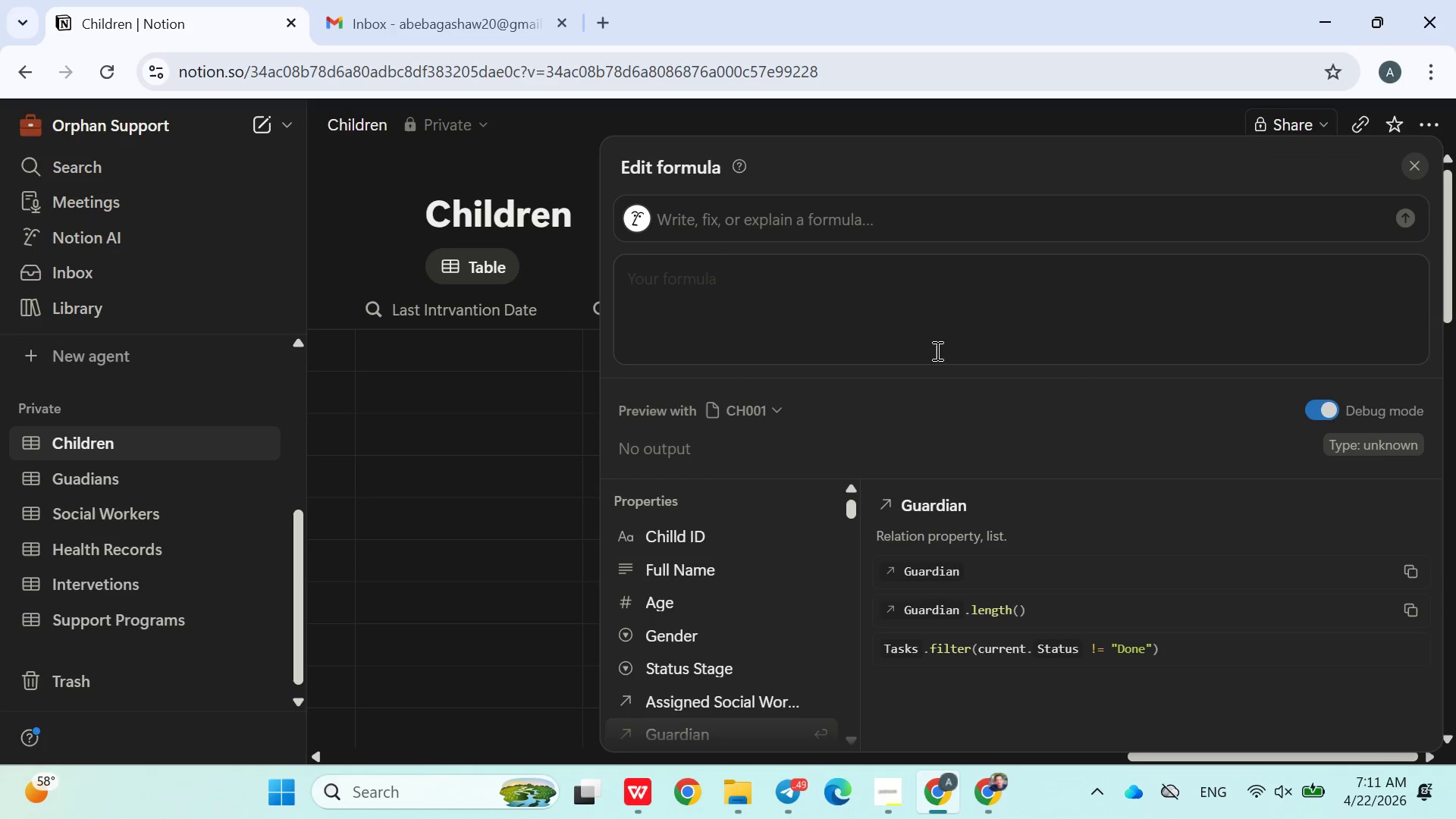 
left_click([902, 328])
 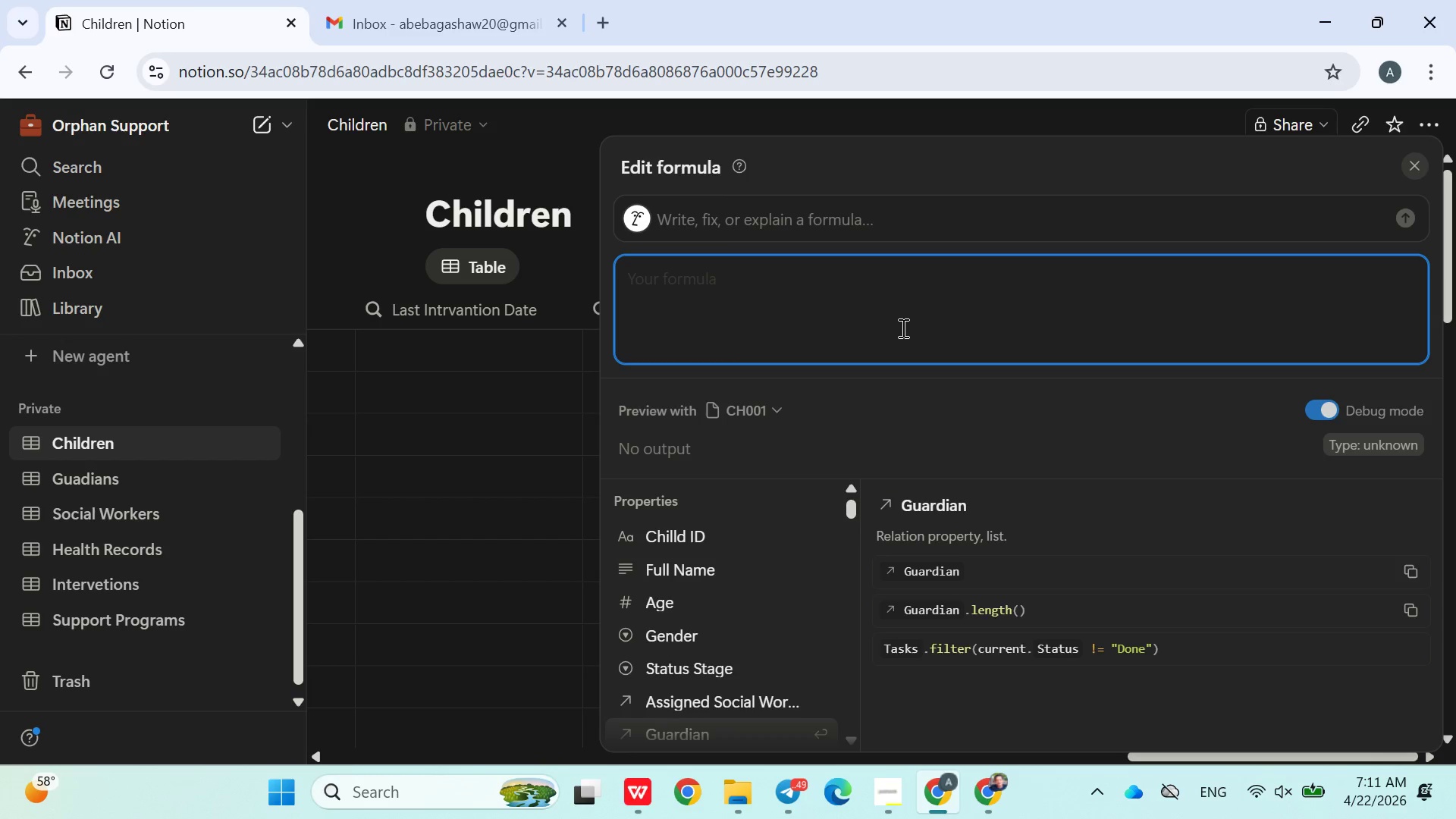 
key(Control+V)
 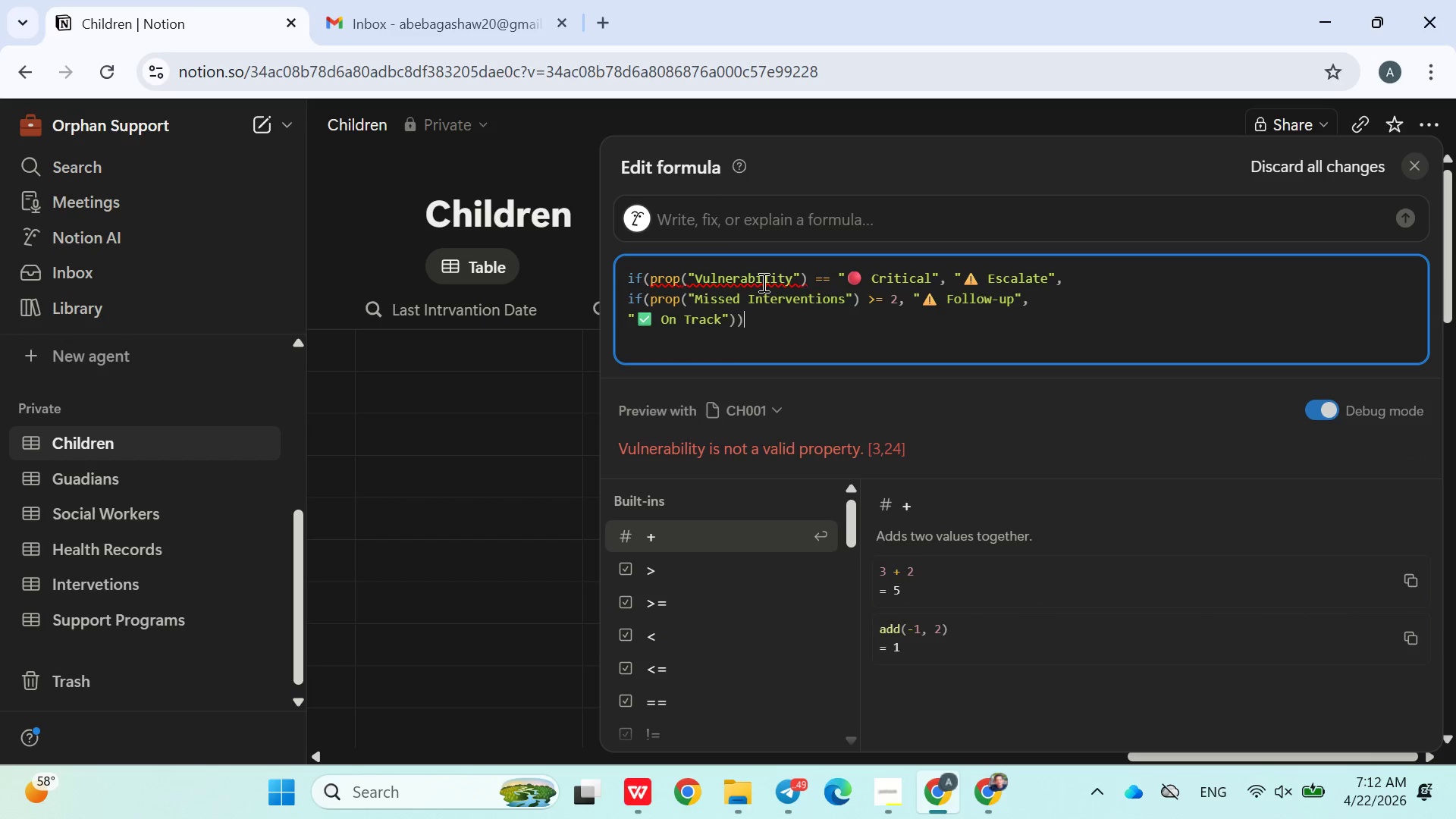 
left_click([551, 281])
 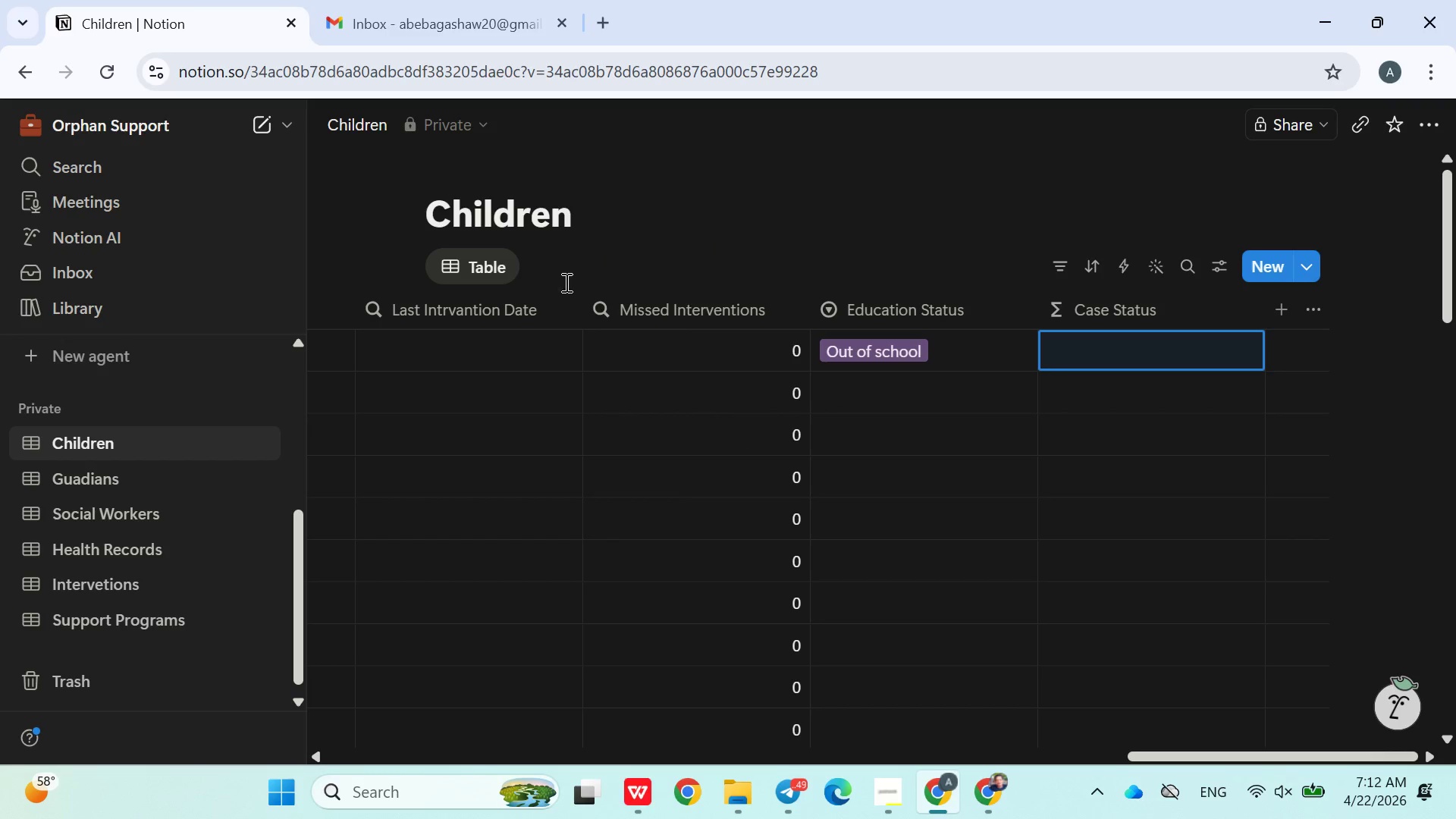 
mouse_move([607, 320])
 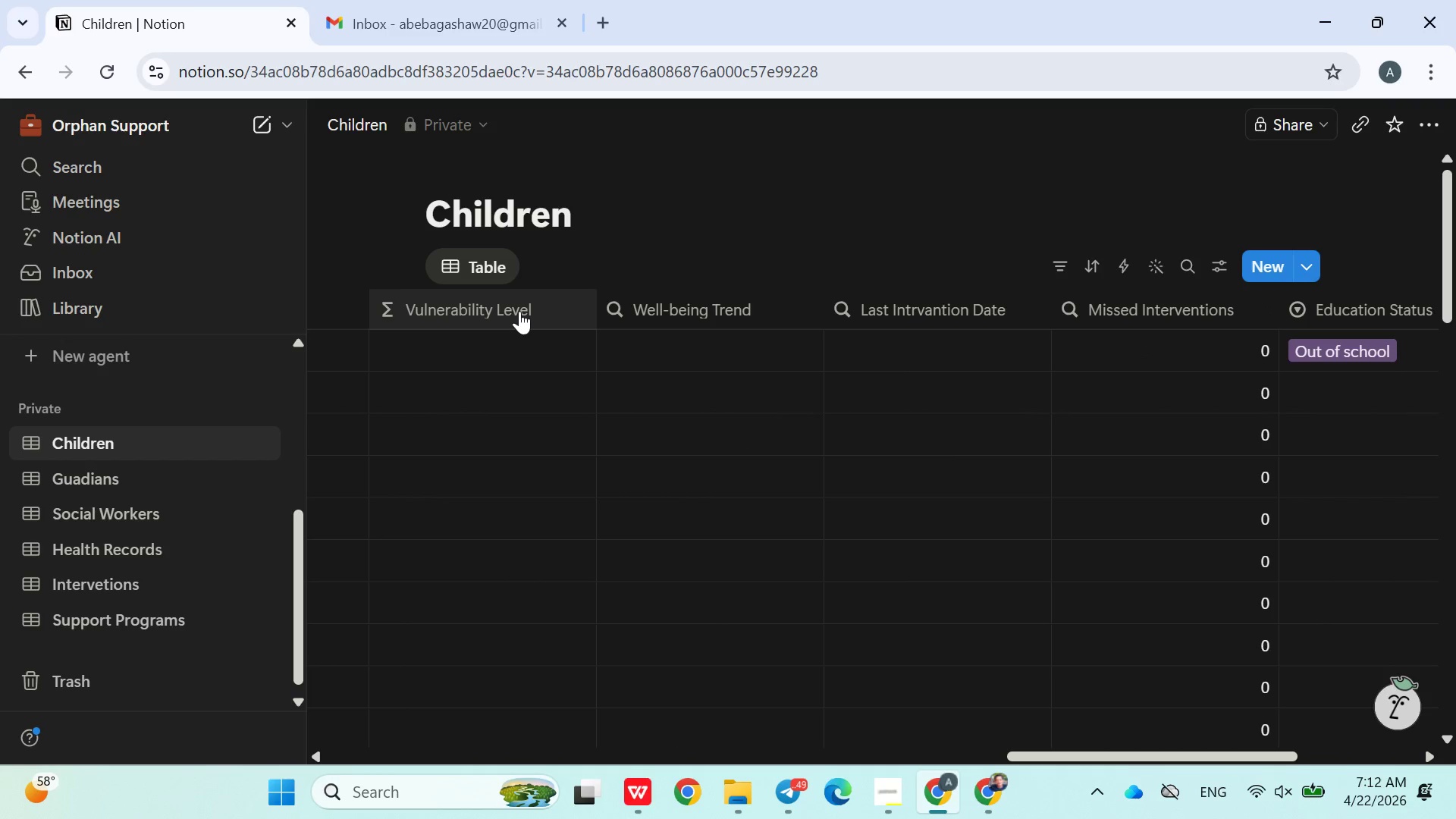 
left_click([519, 311])
 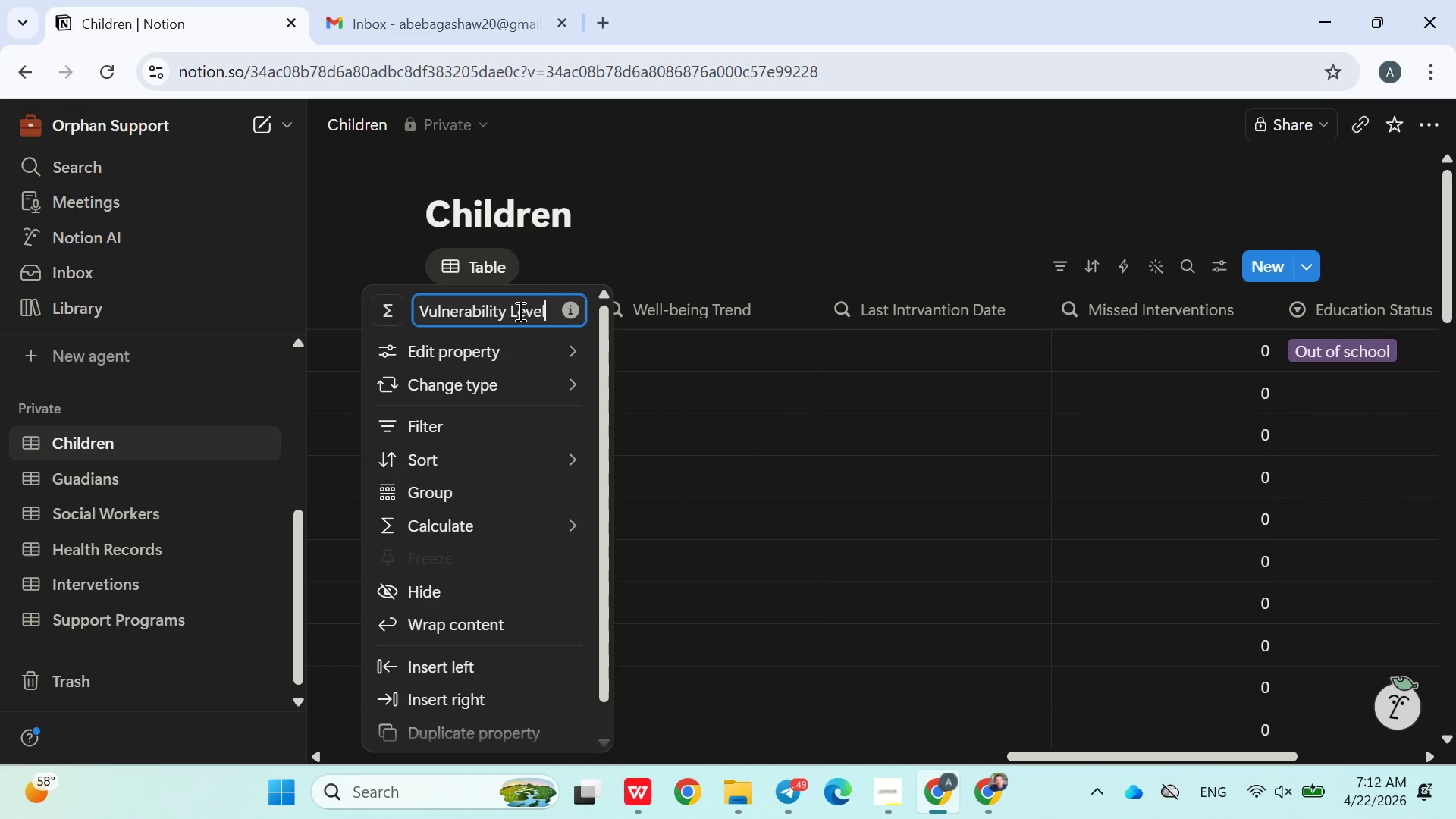 
double_click([519, 311])
 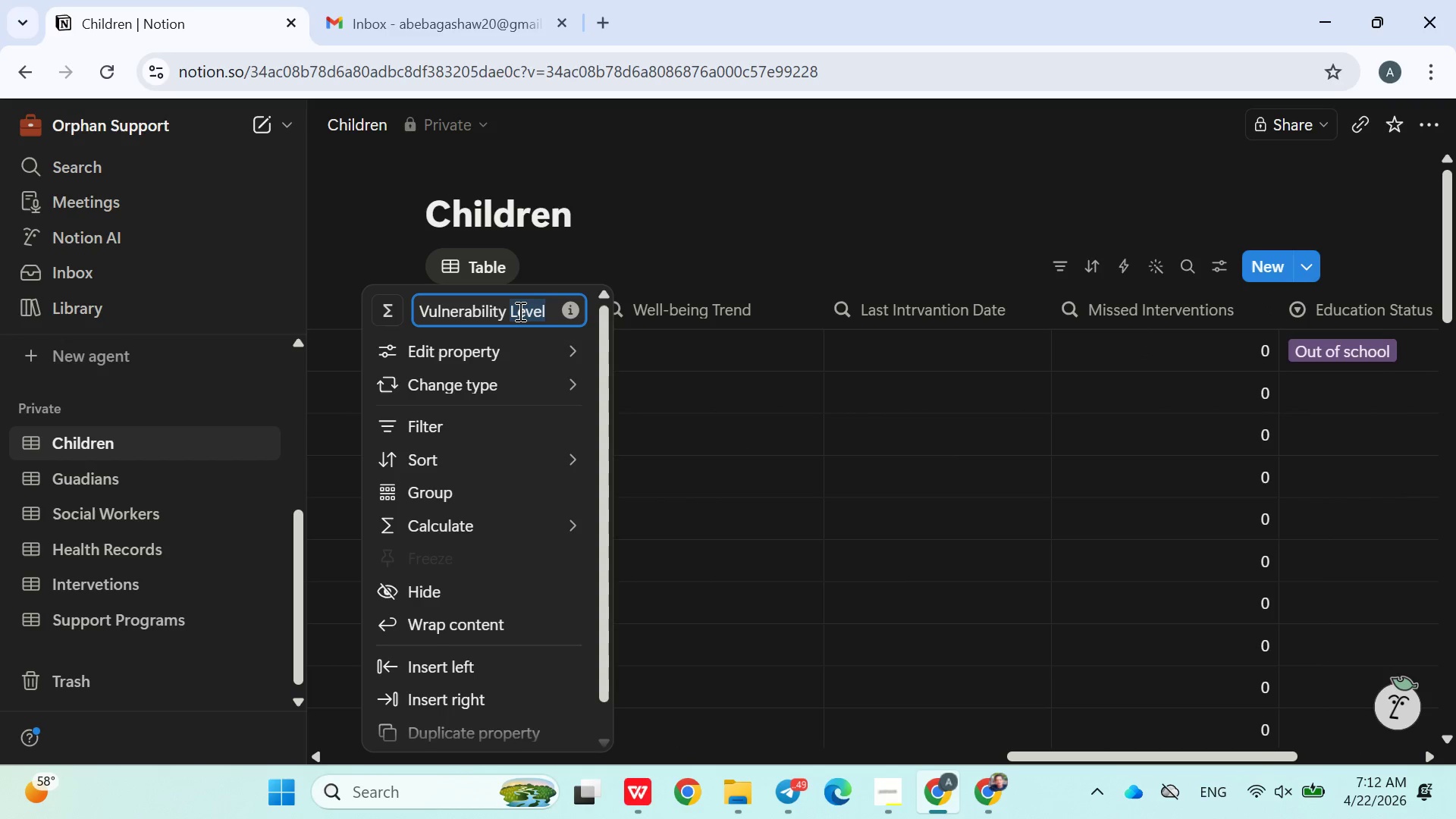 
triple_click([519, 311])
 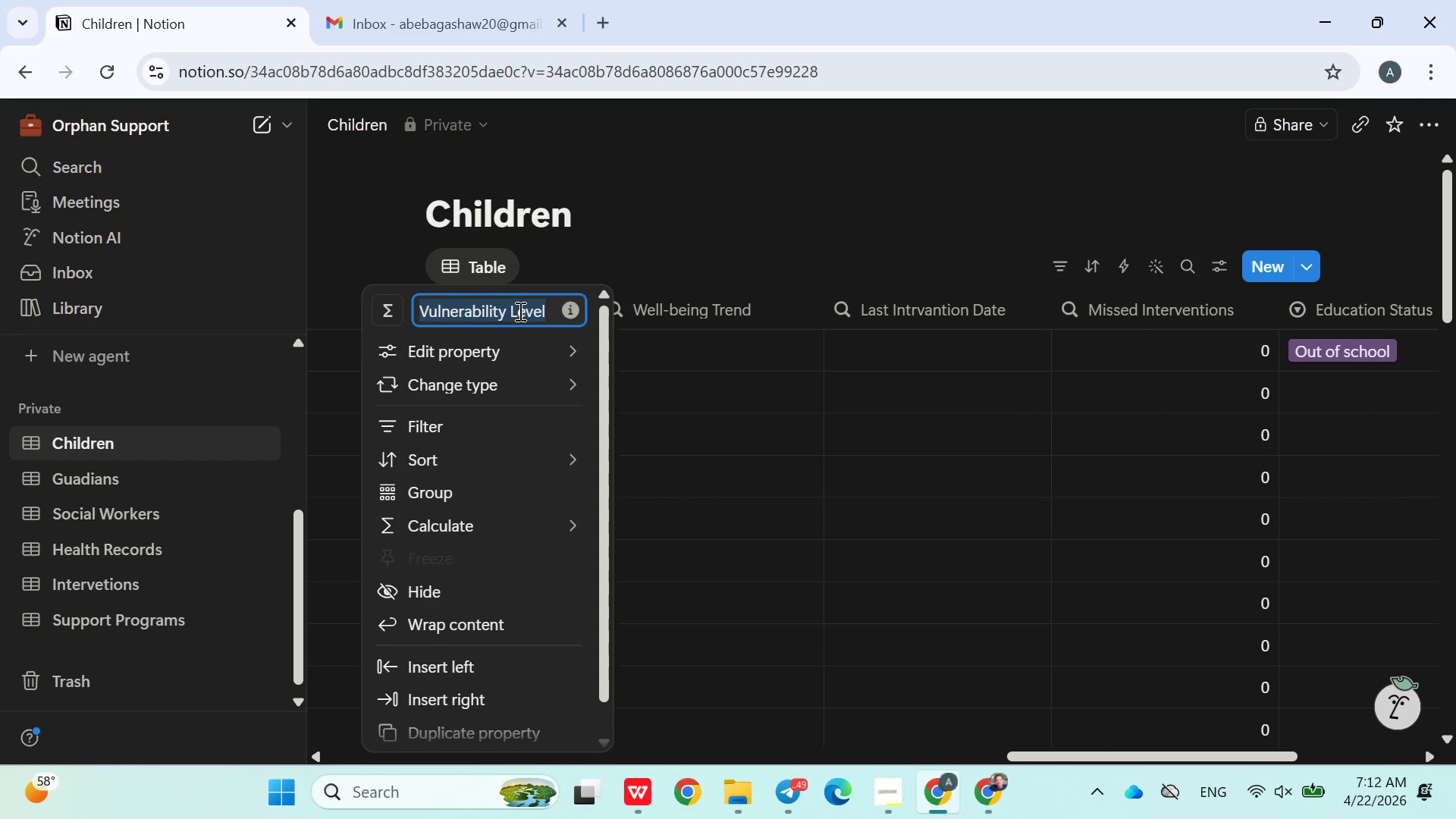 
key(Control+C)
 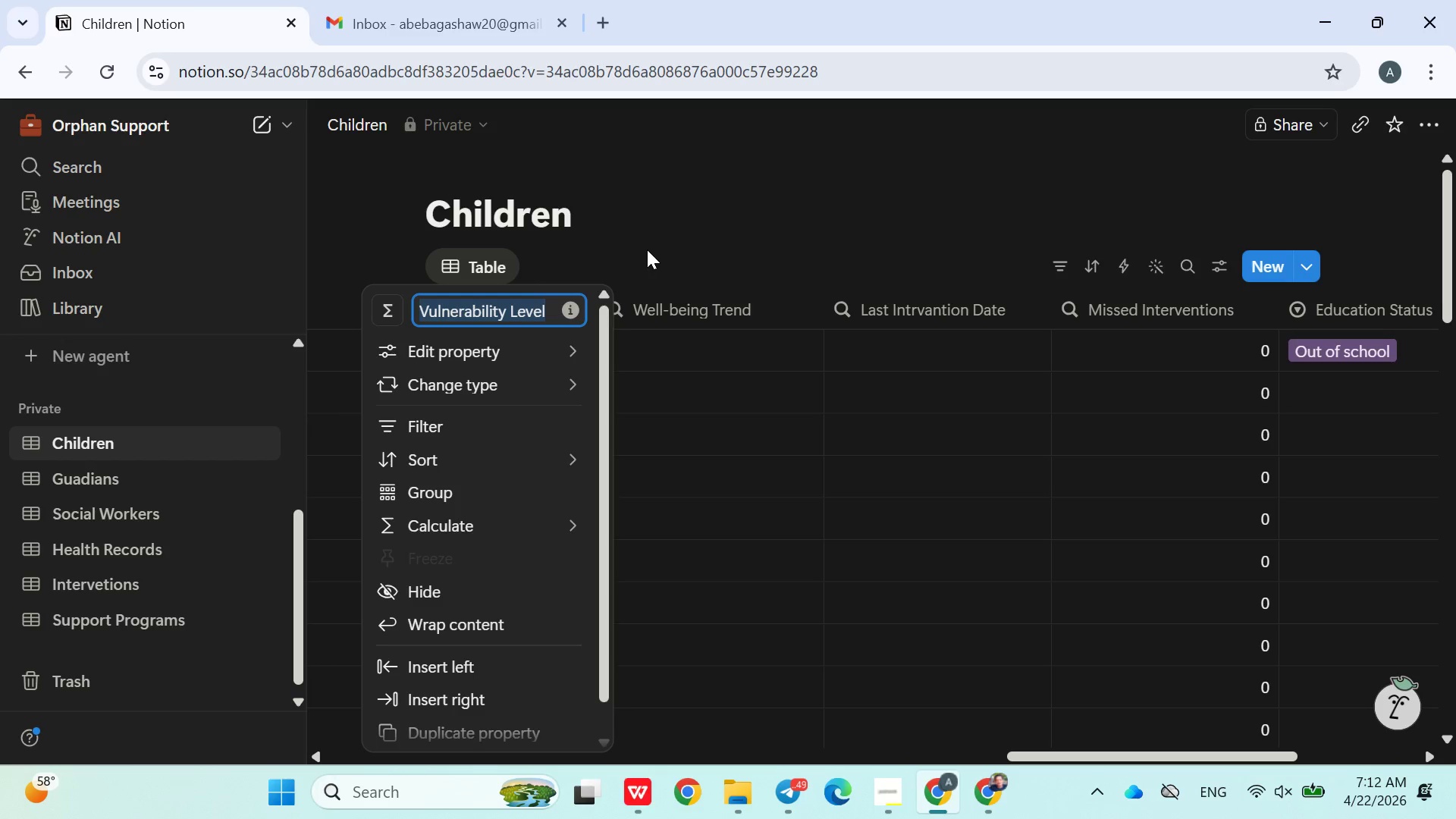 
left_click([651, 248])
 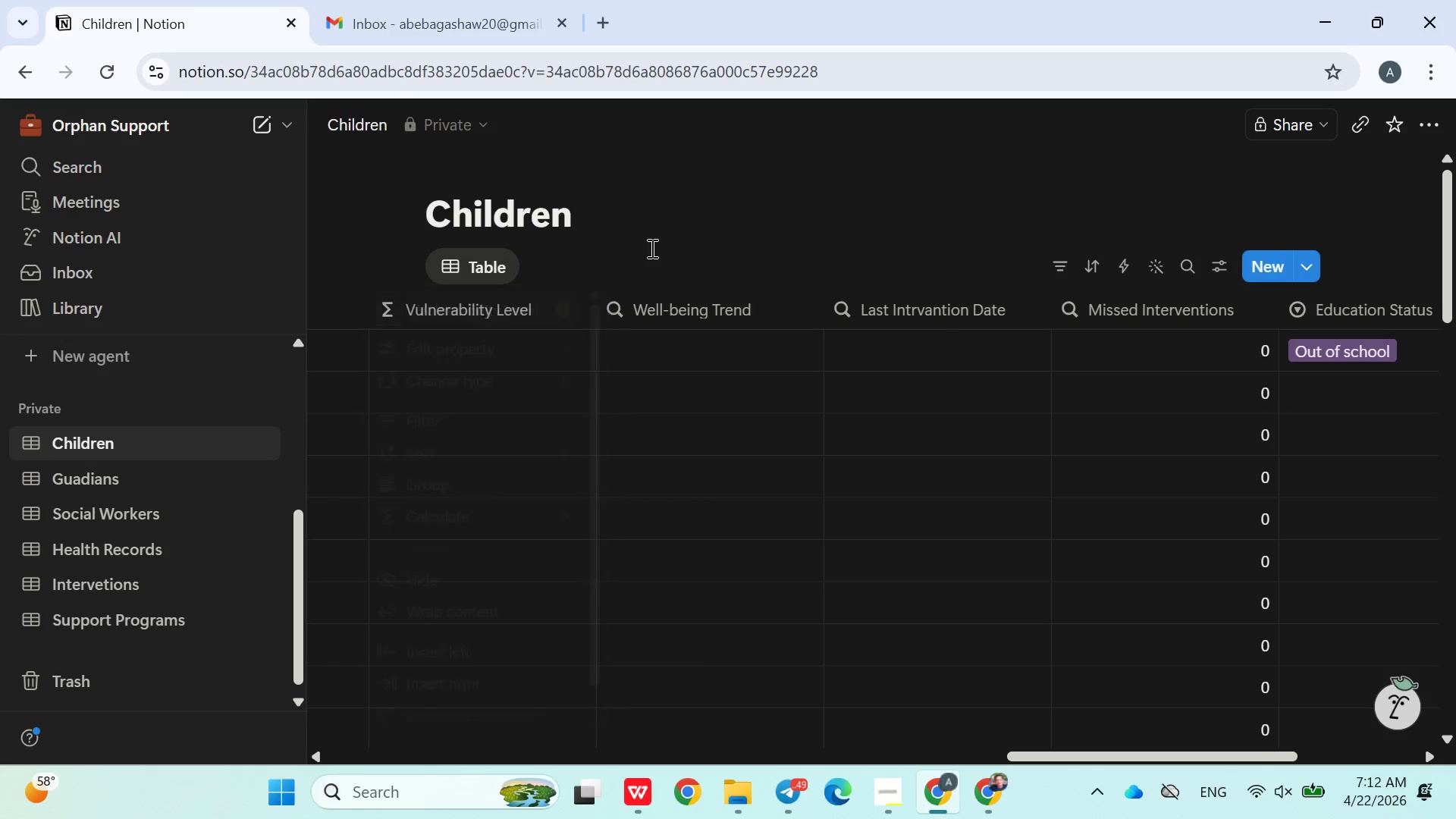 
mouse_move([1024, 350])
 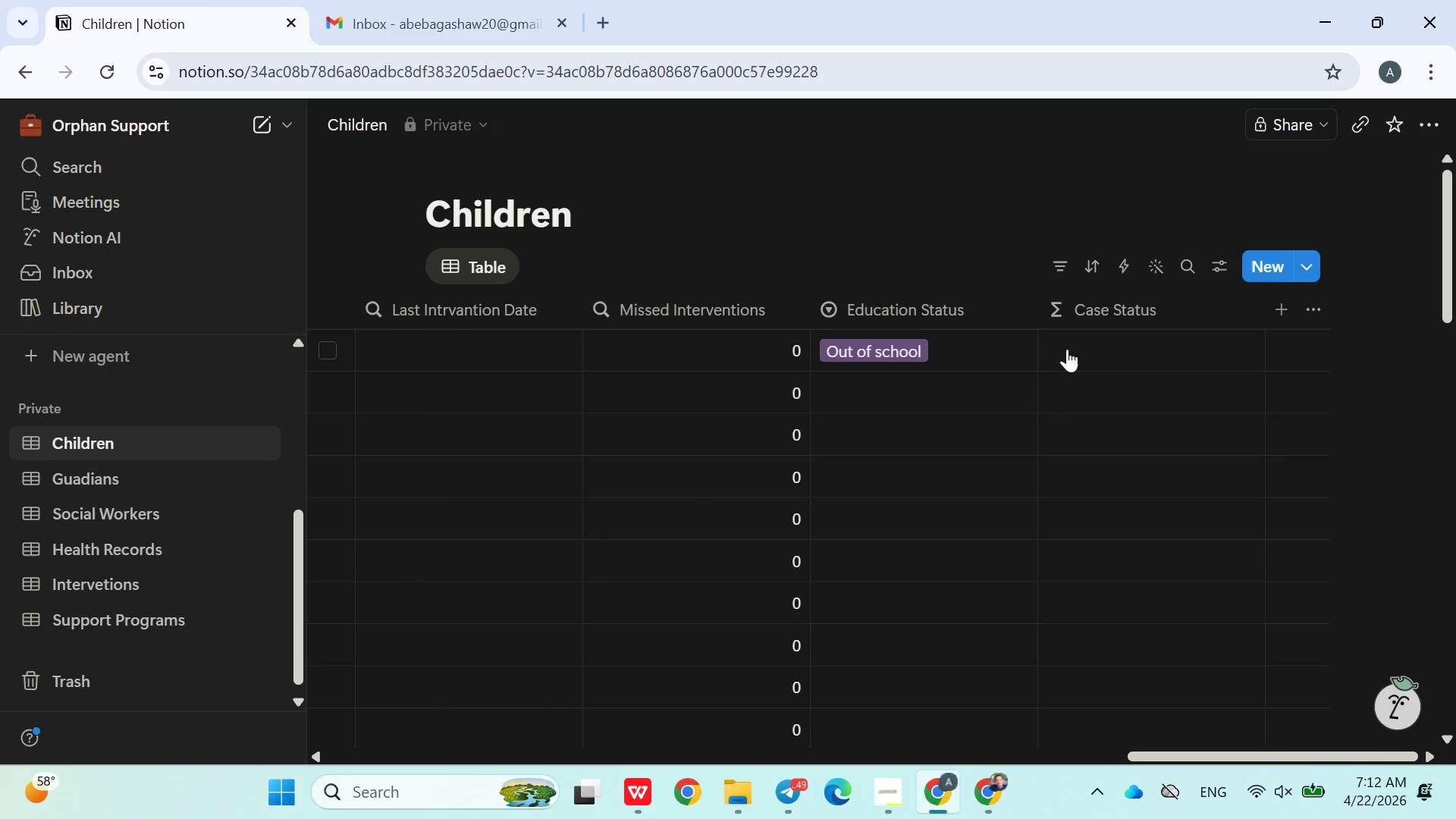 
left_click([1072, 349])
 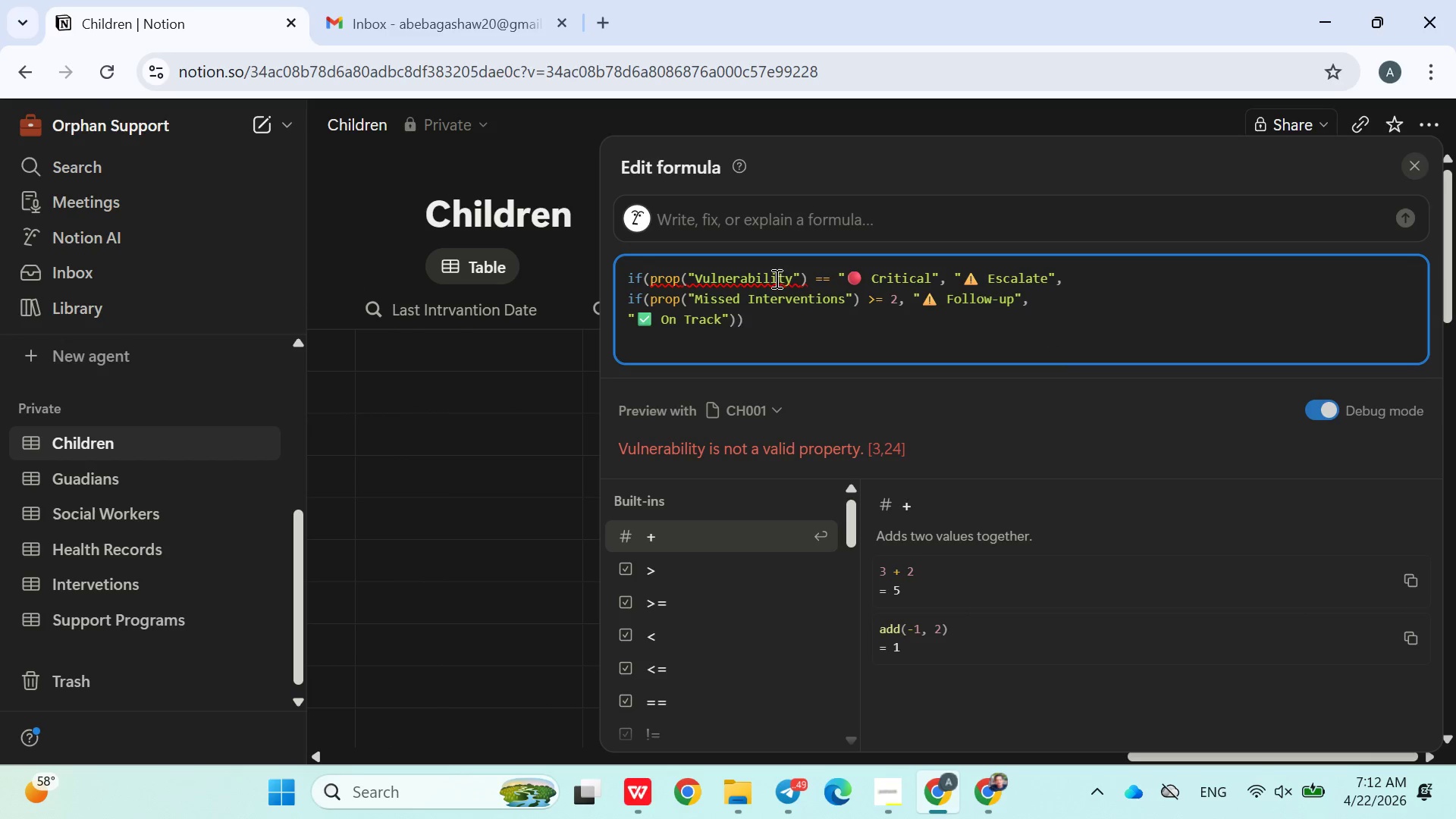 
double_click([767, 278])
 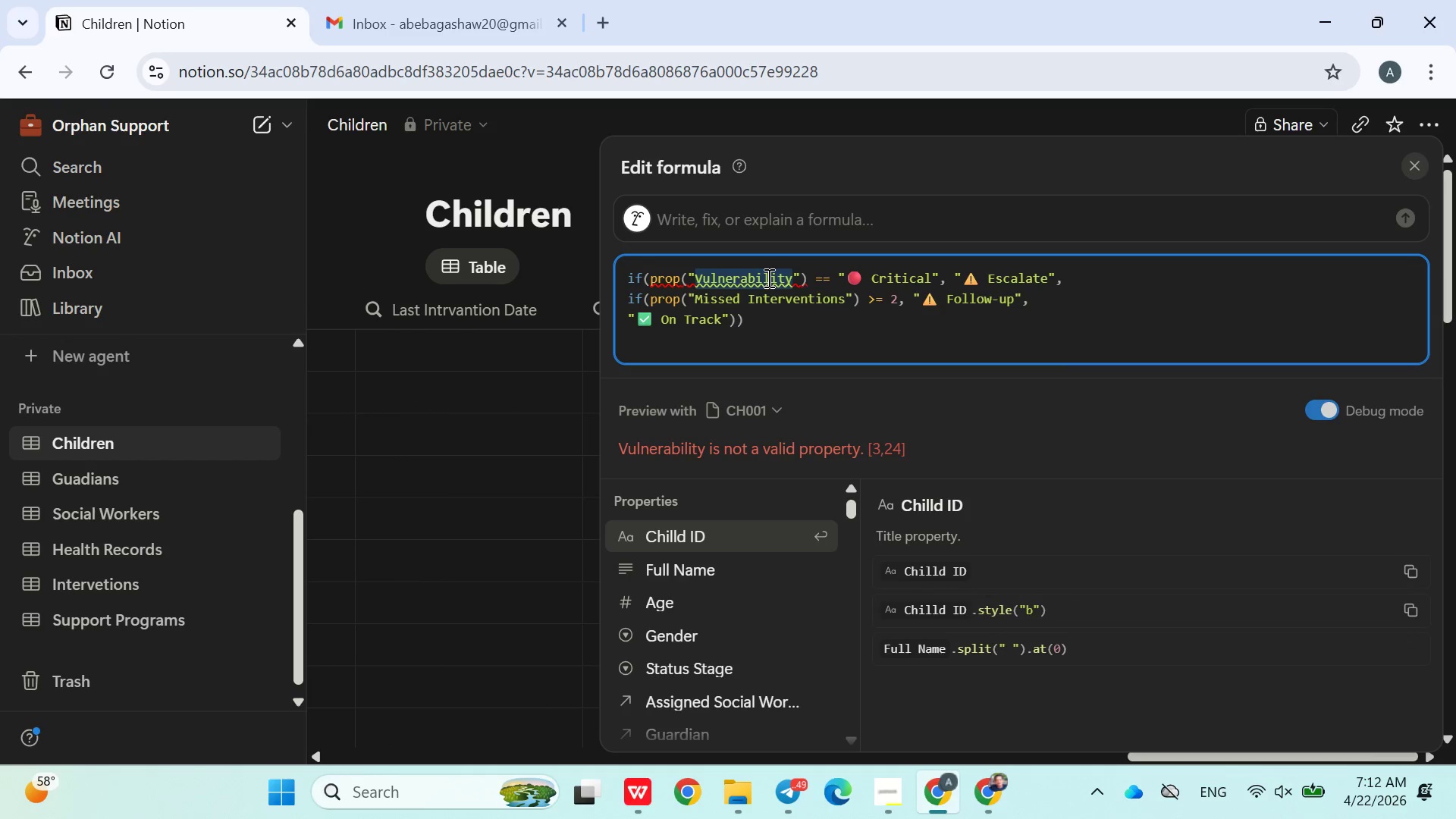 
key(Control+V)
 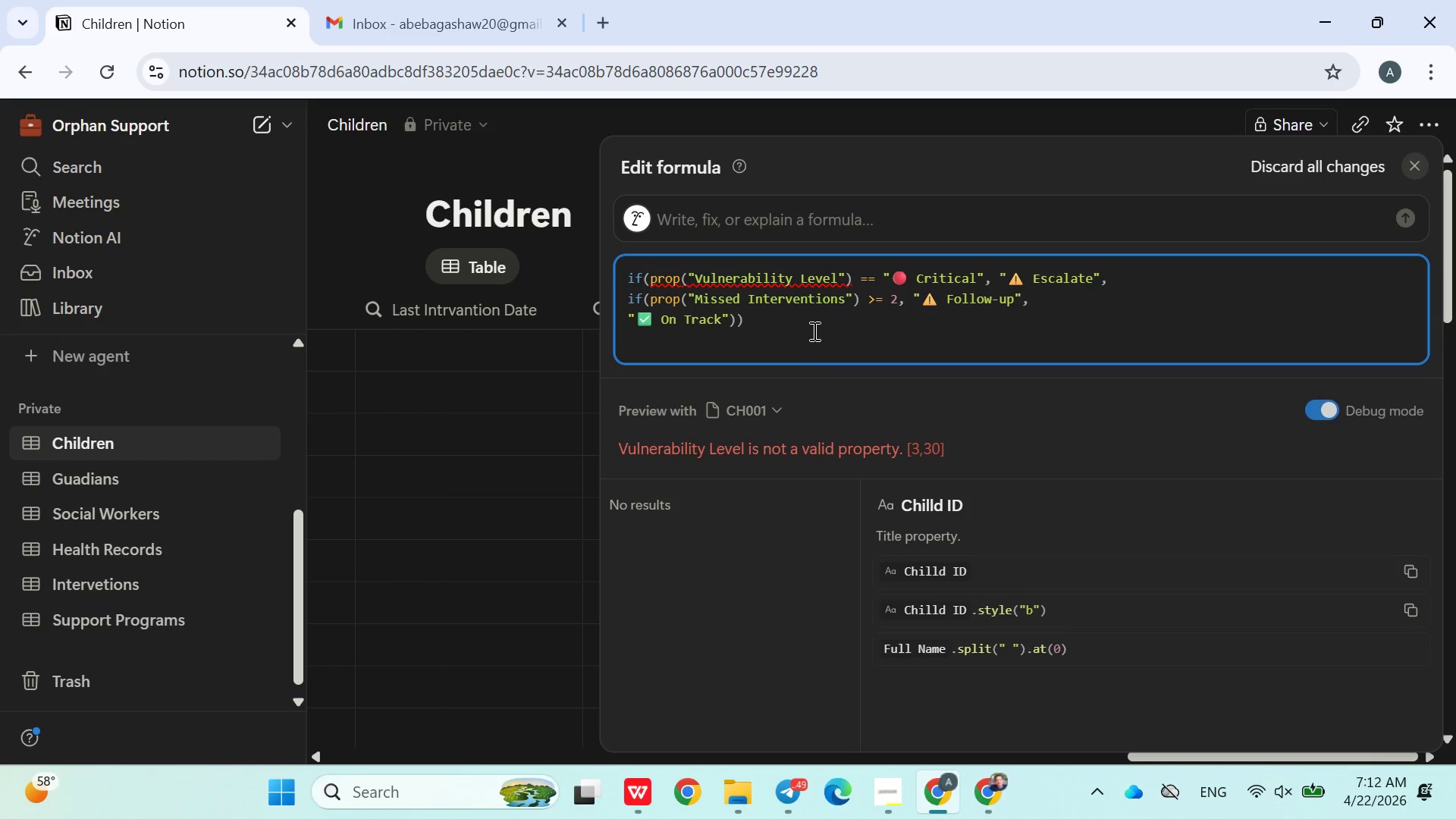 
left_click([536, 262])
 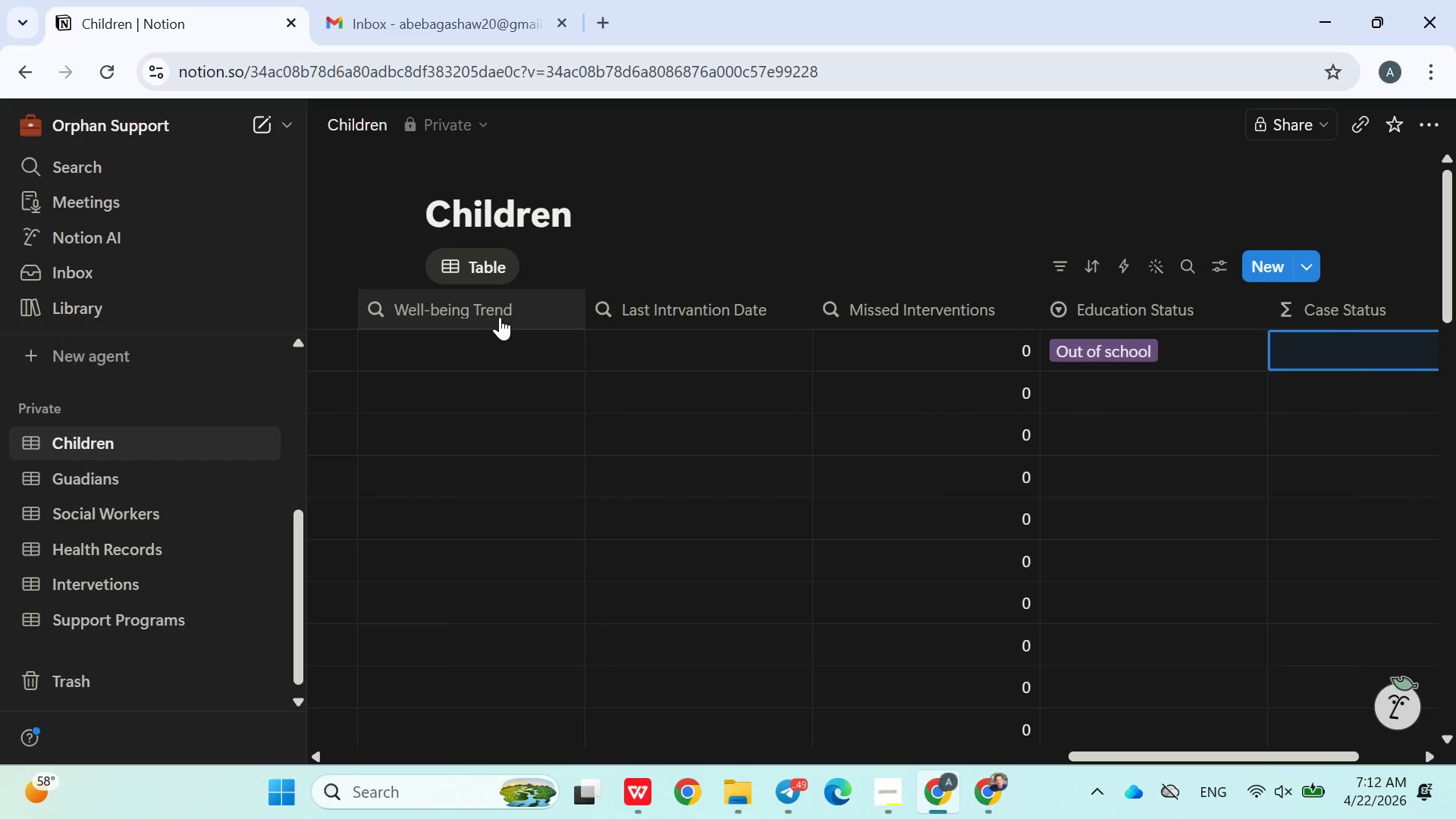 
left_click([500, 314])
 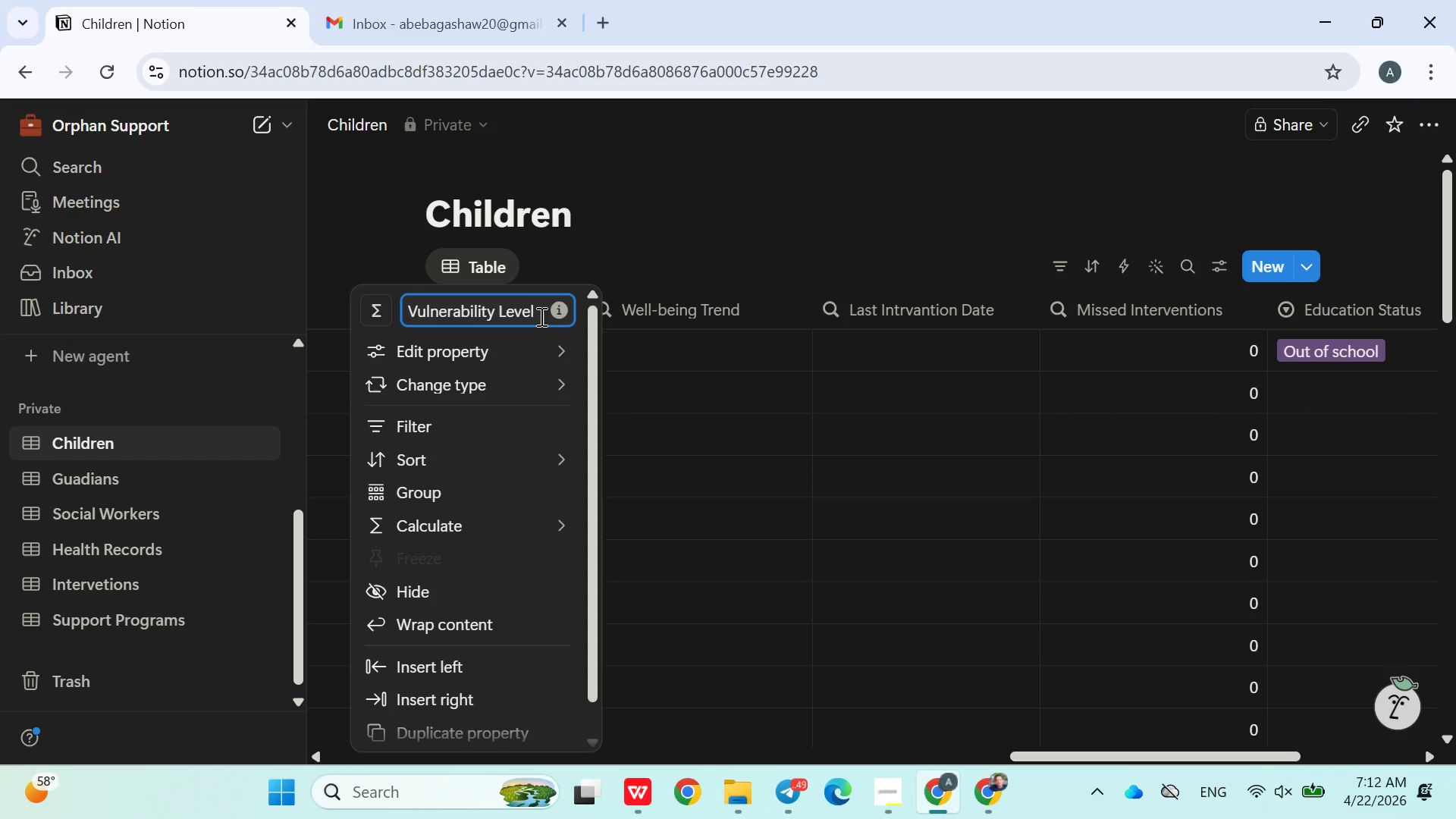 
double_click([532, 316])
 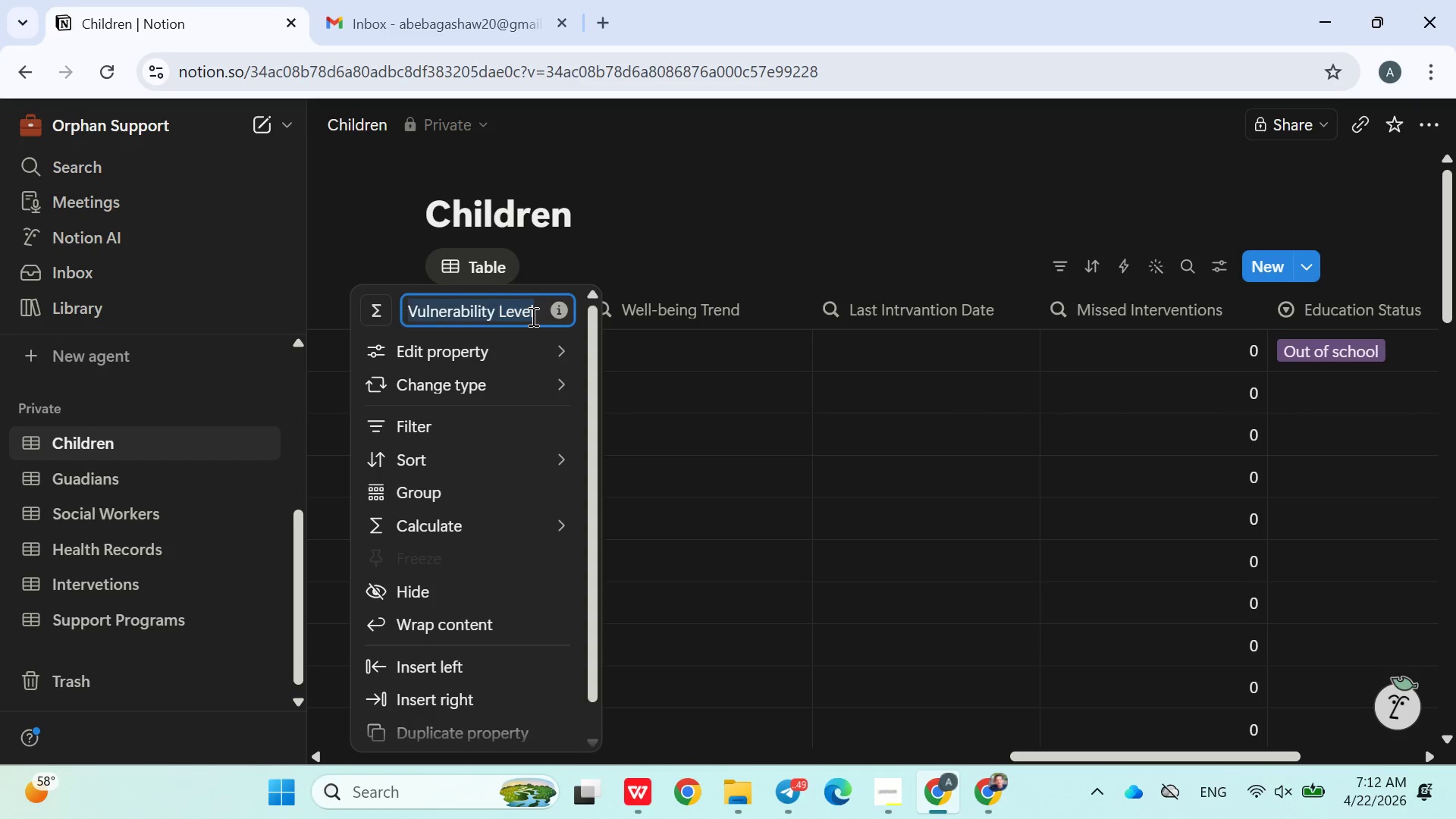 
triple_click([532, 316])
 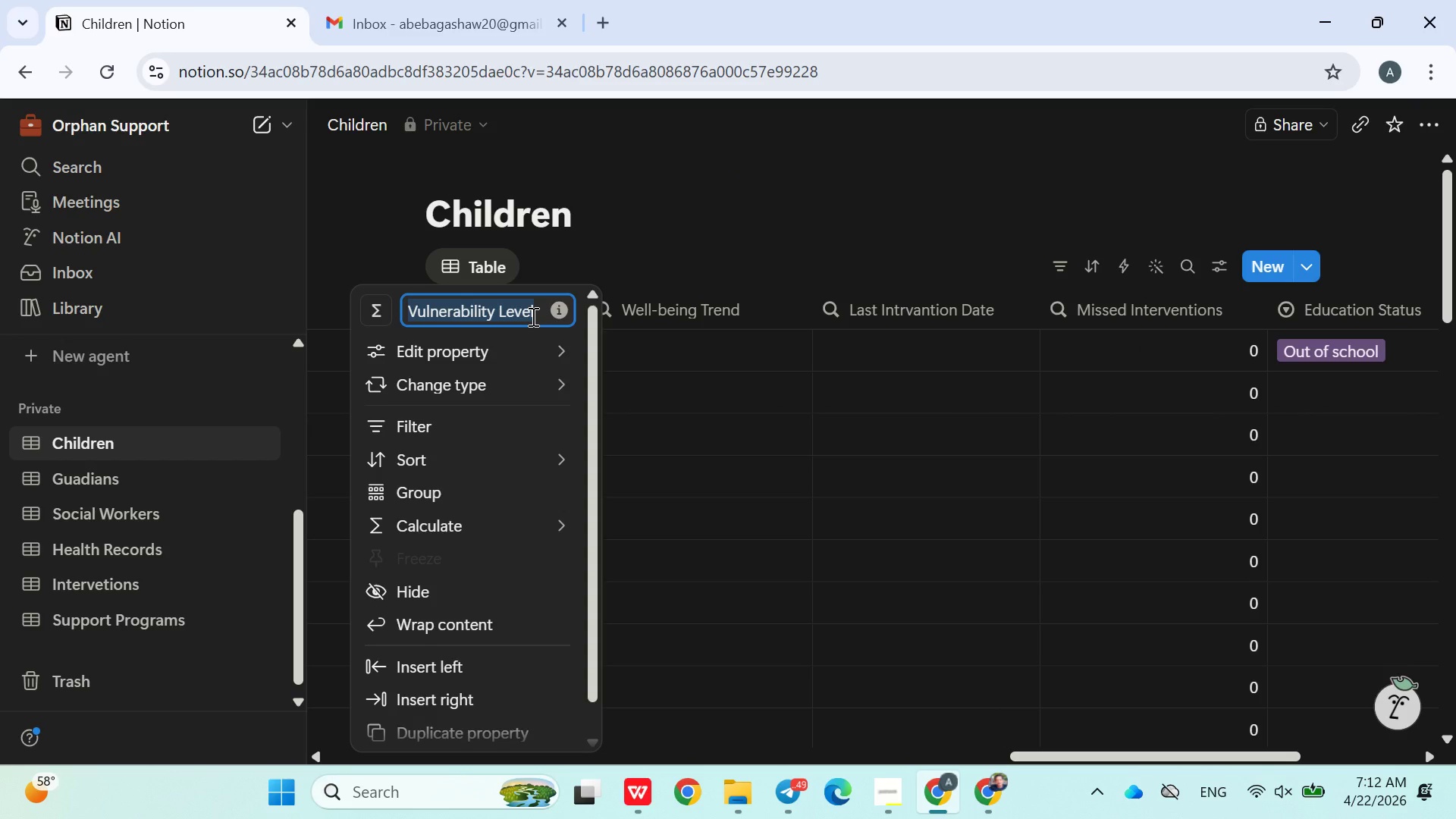 
key(Control+C)
 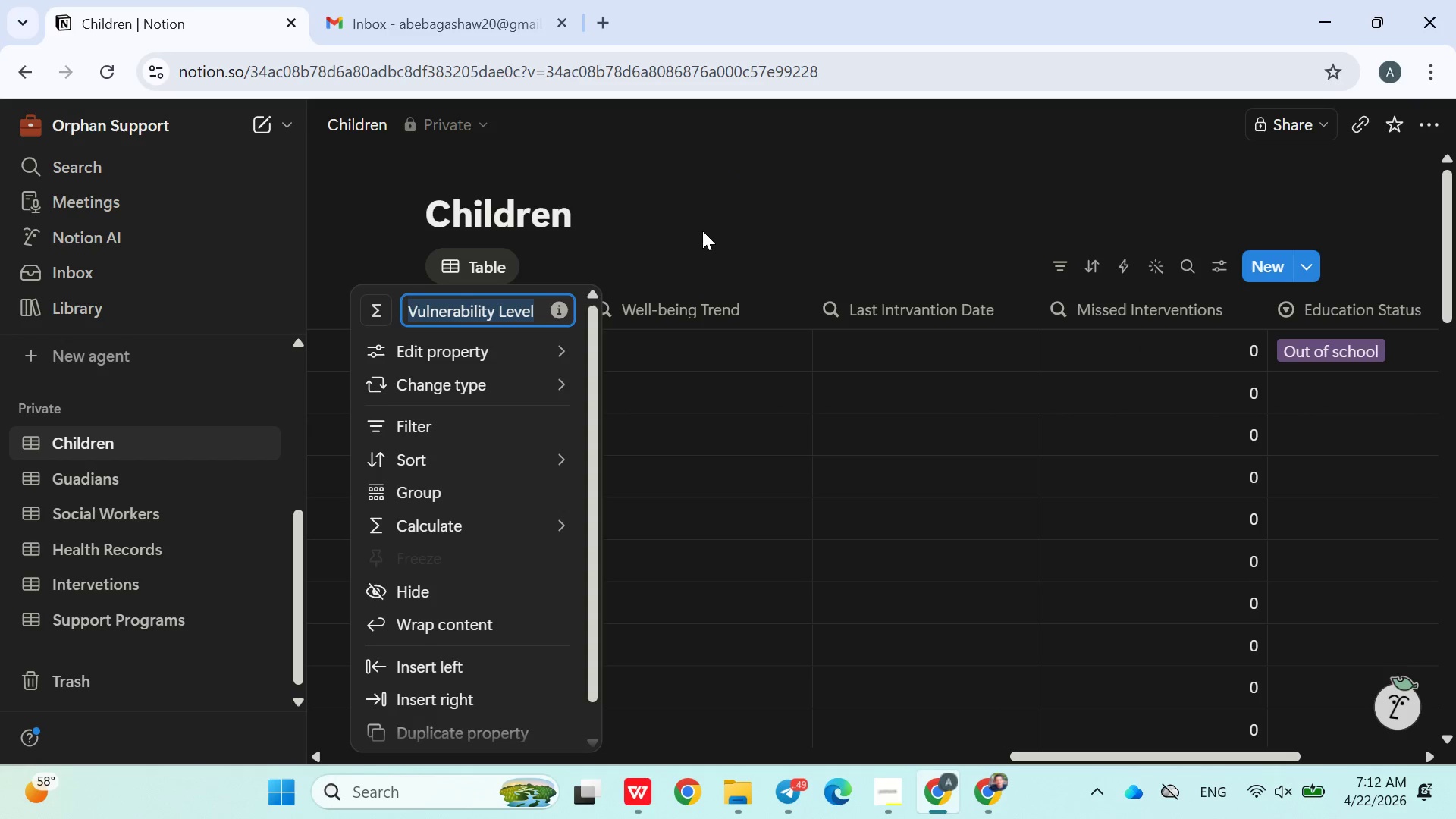 
left_click([704, 231])
 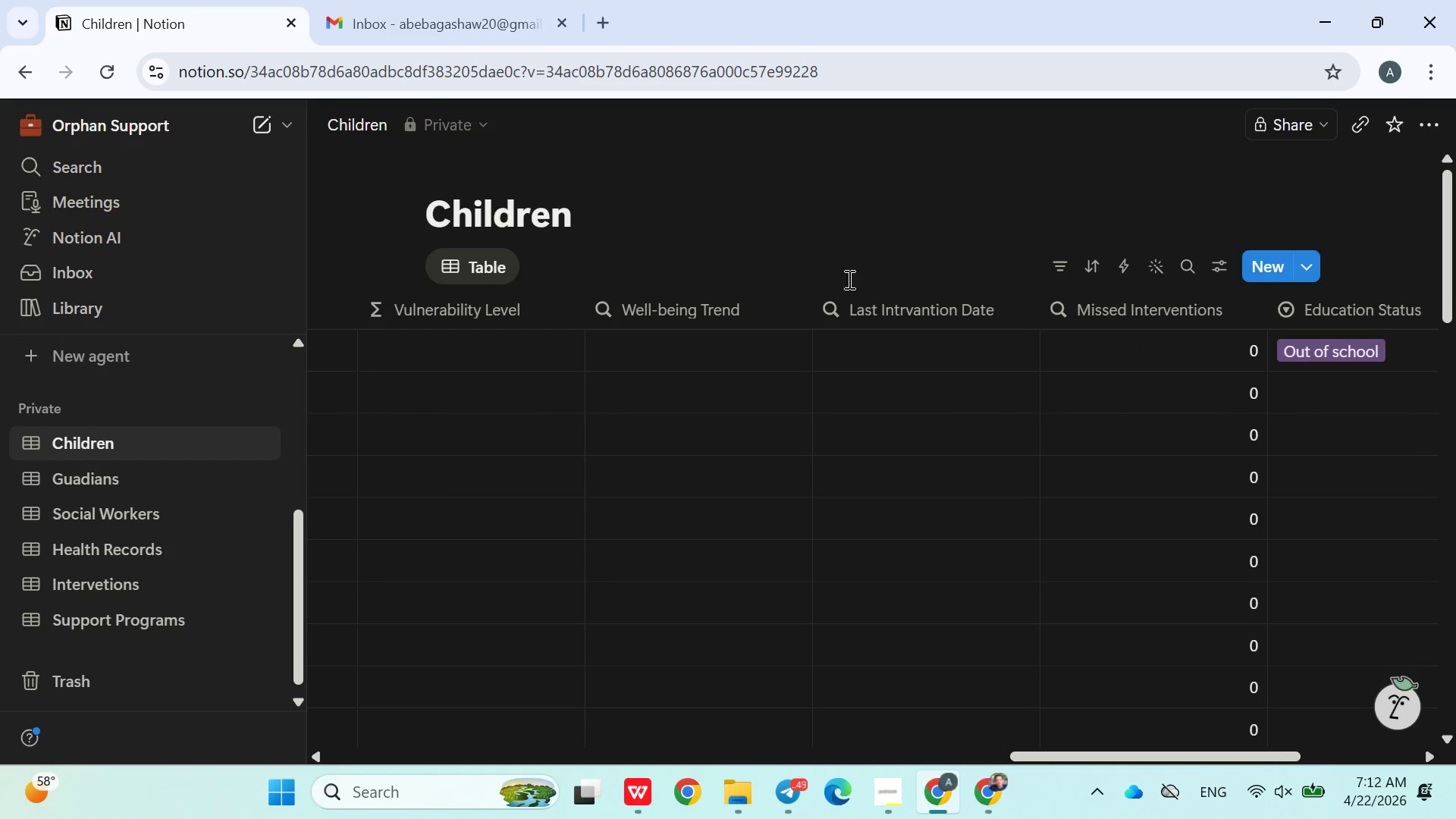 
mouse_move([1009, 318])
 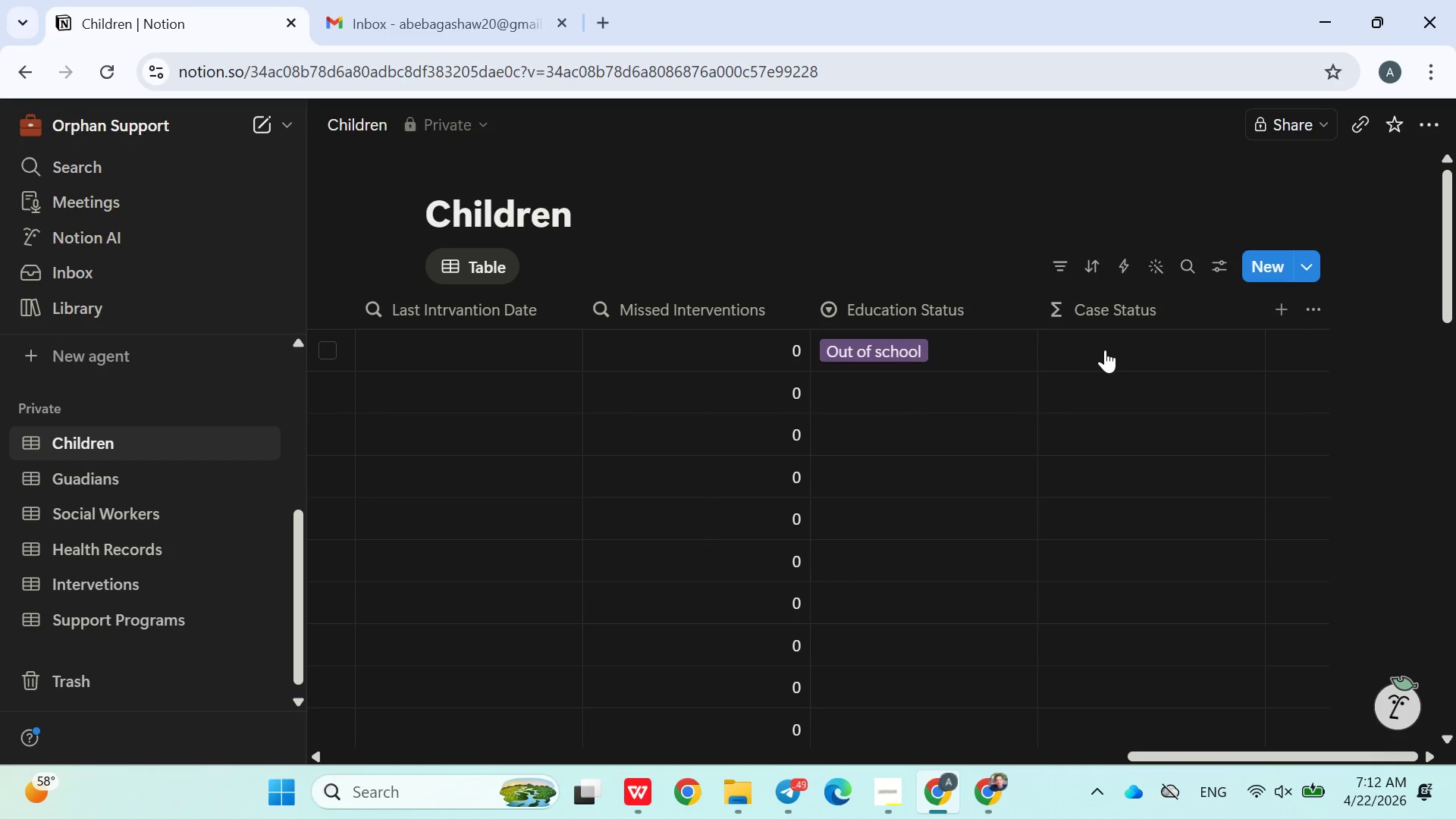 
left_click([1105, 350])
 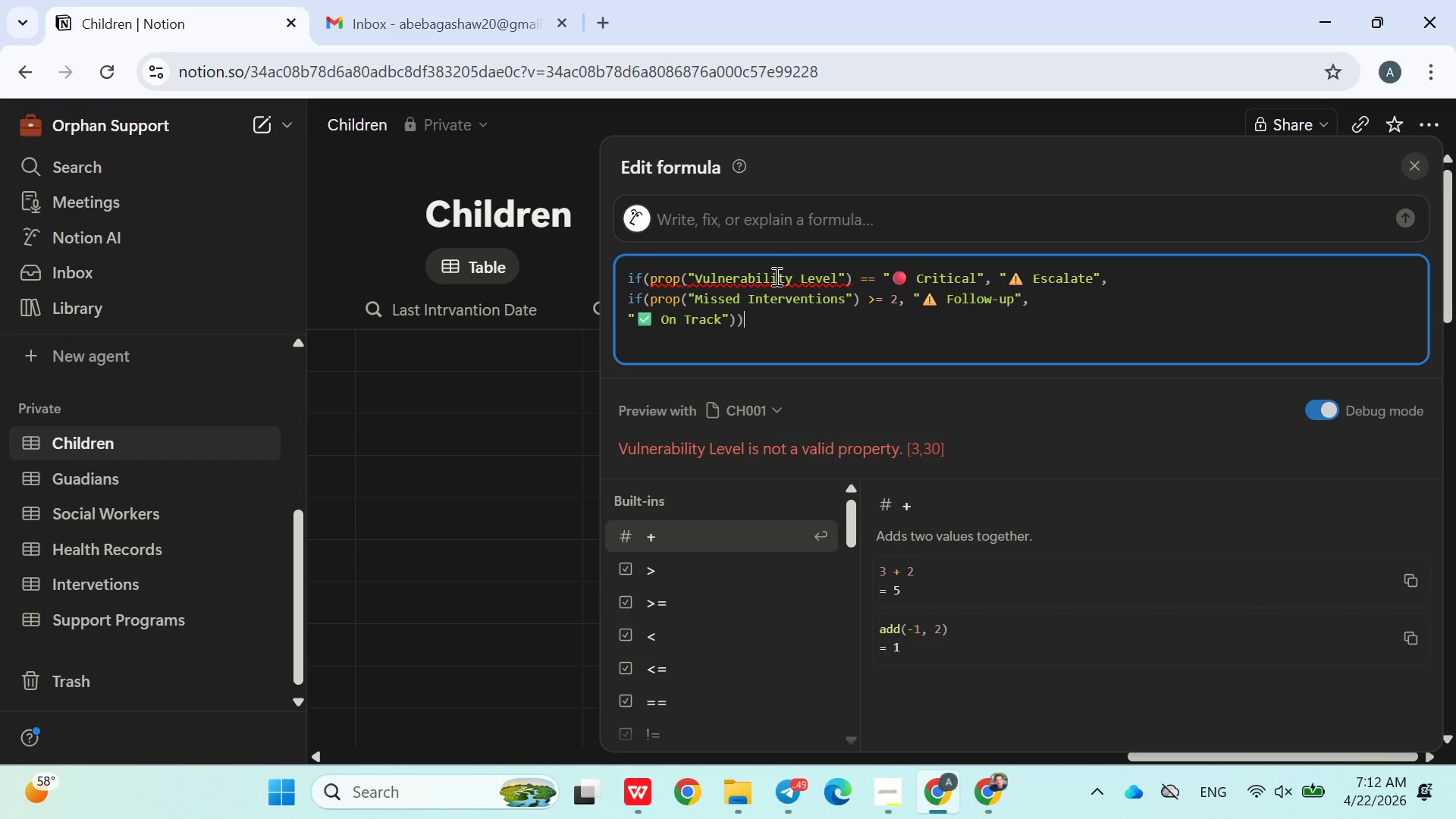 
double_click([775, 276])
 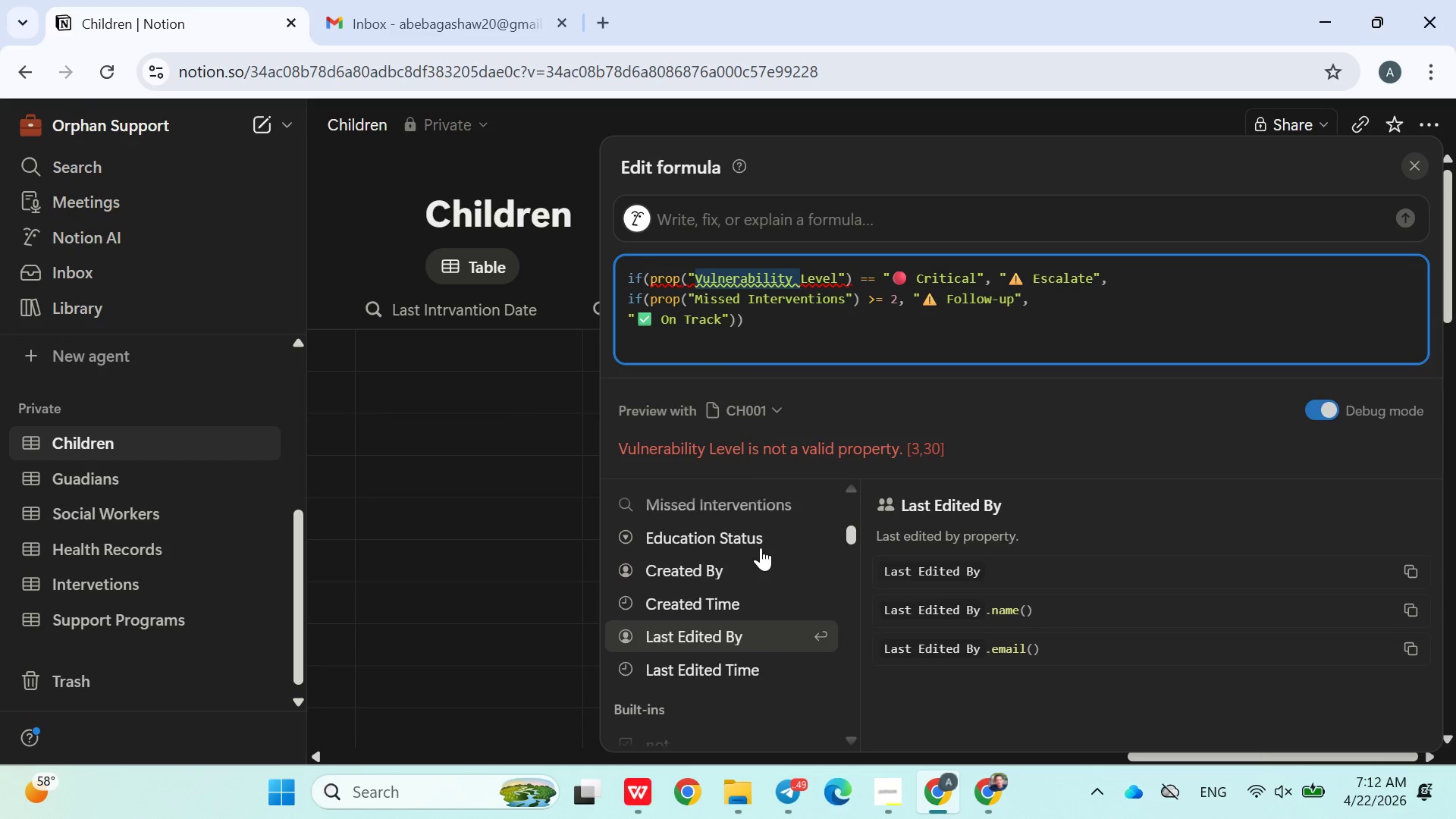 
wait(7.45)
 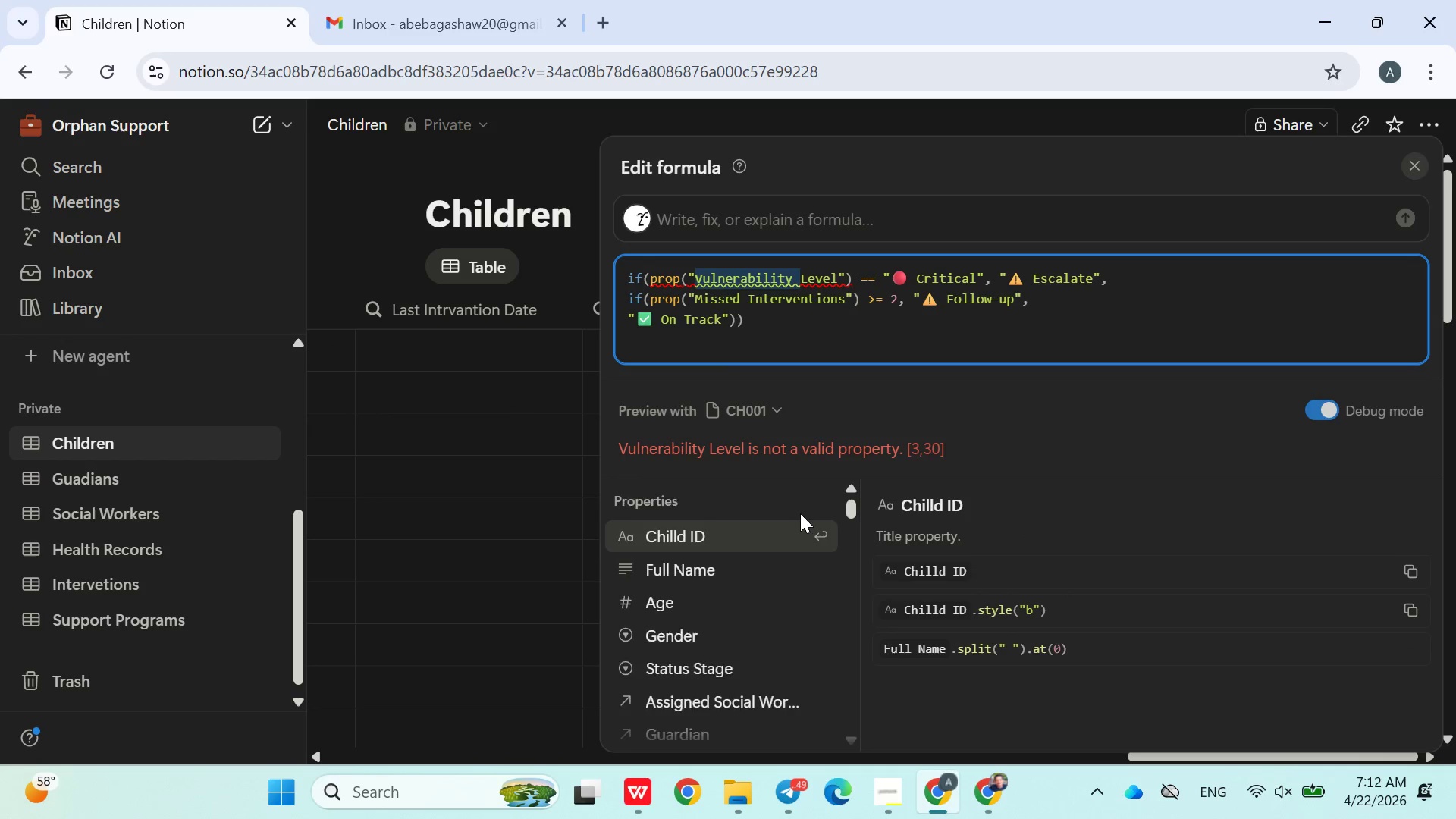 
left_click([479, 604])
 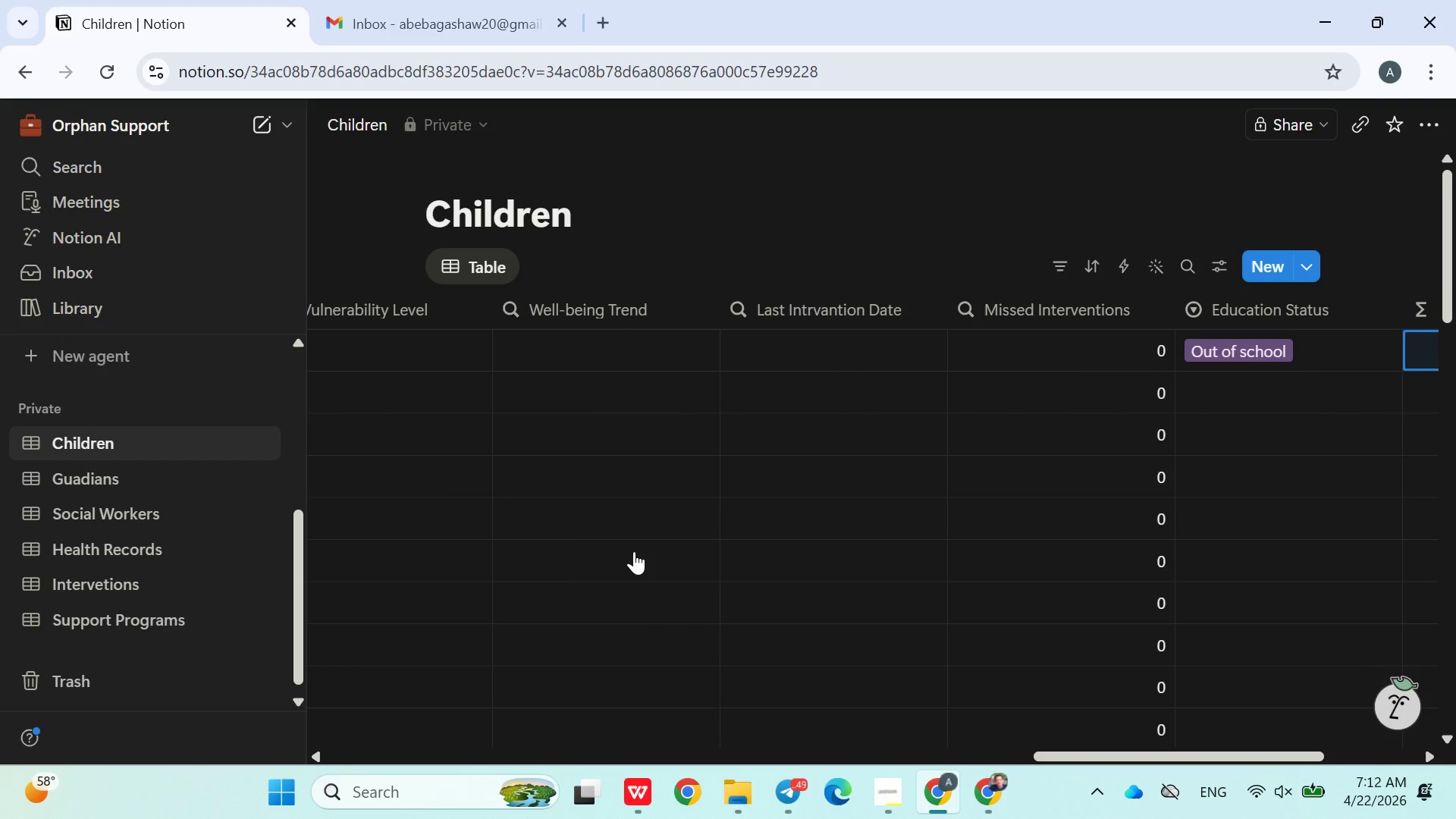 
wait(5.52)
 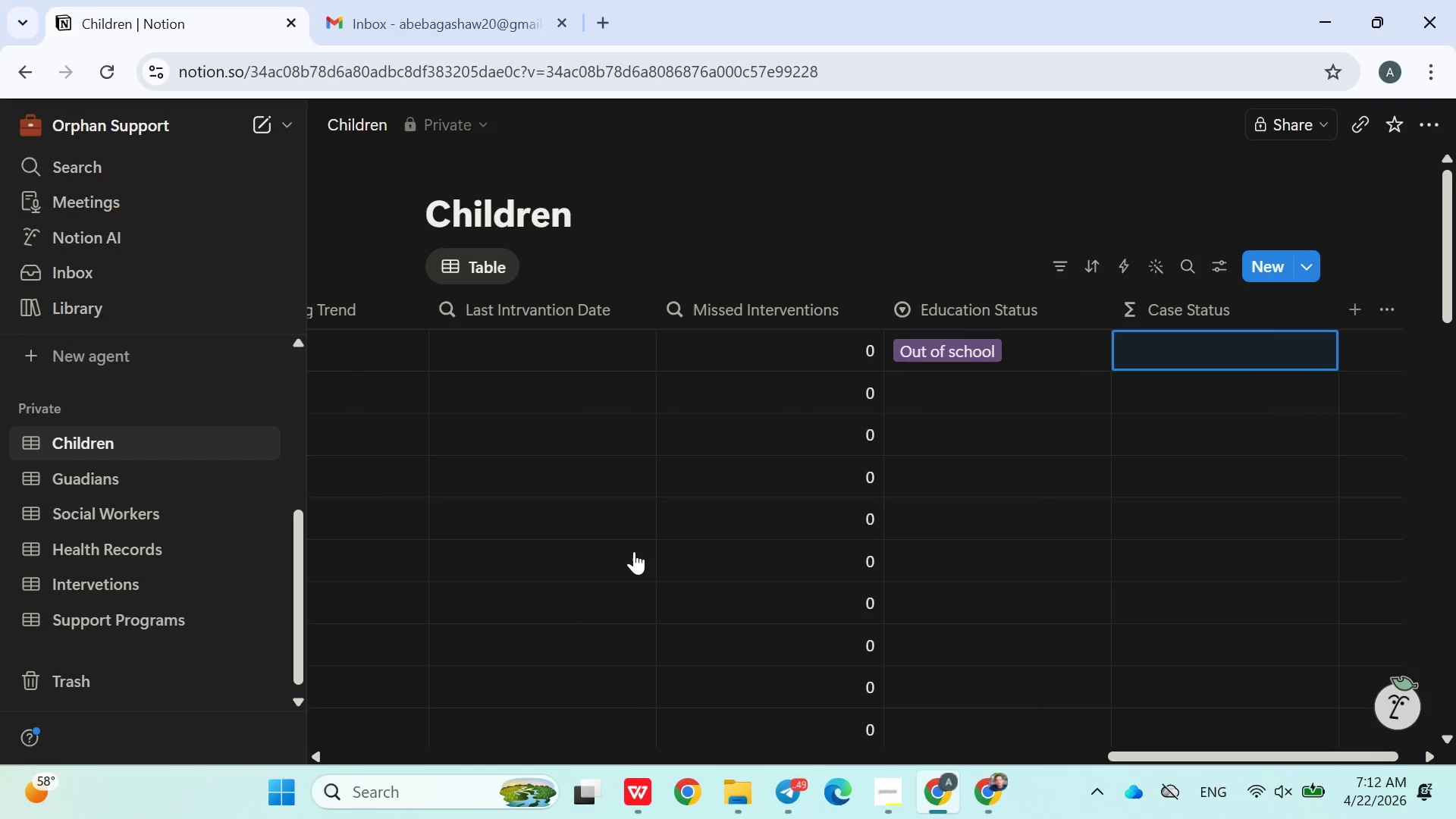 
left_click([814, 350])
 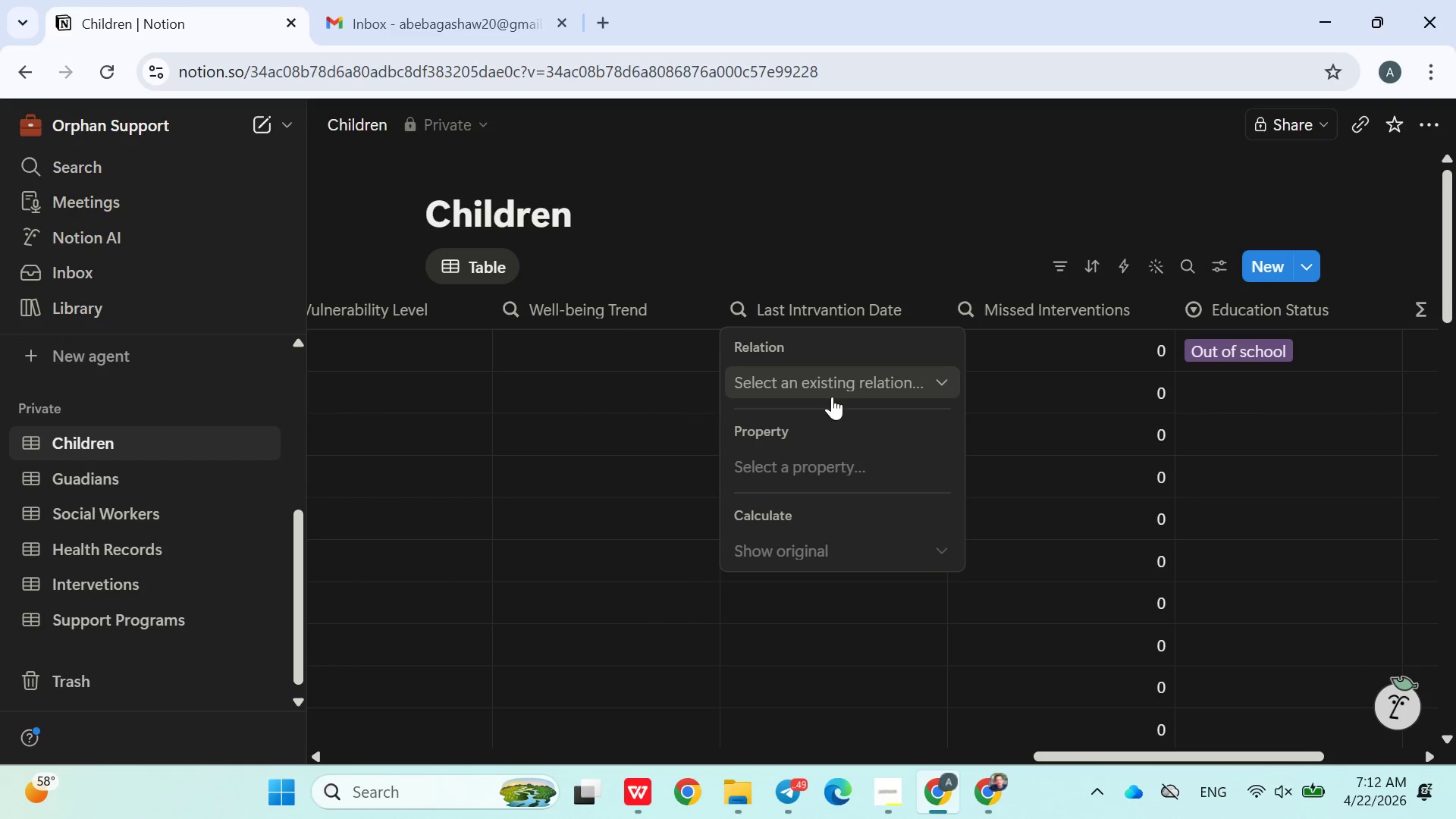 
left_click([845, 381])
 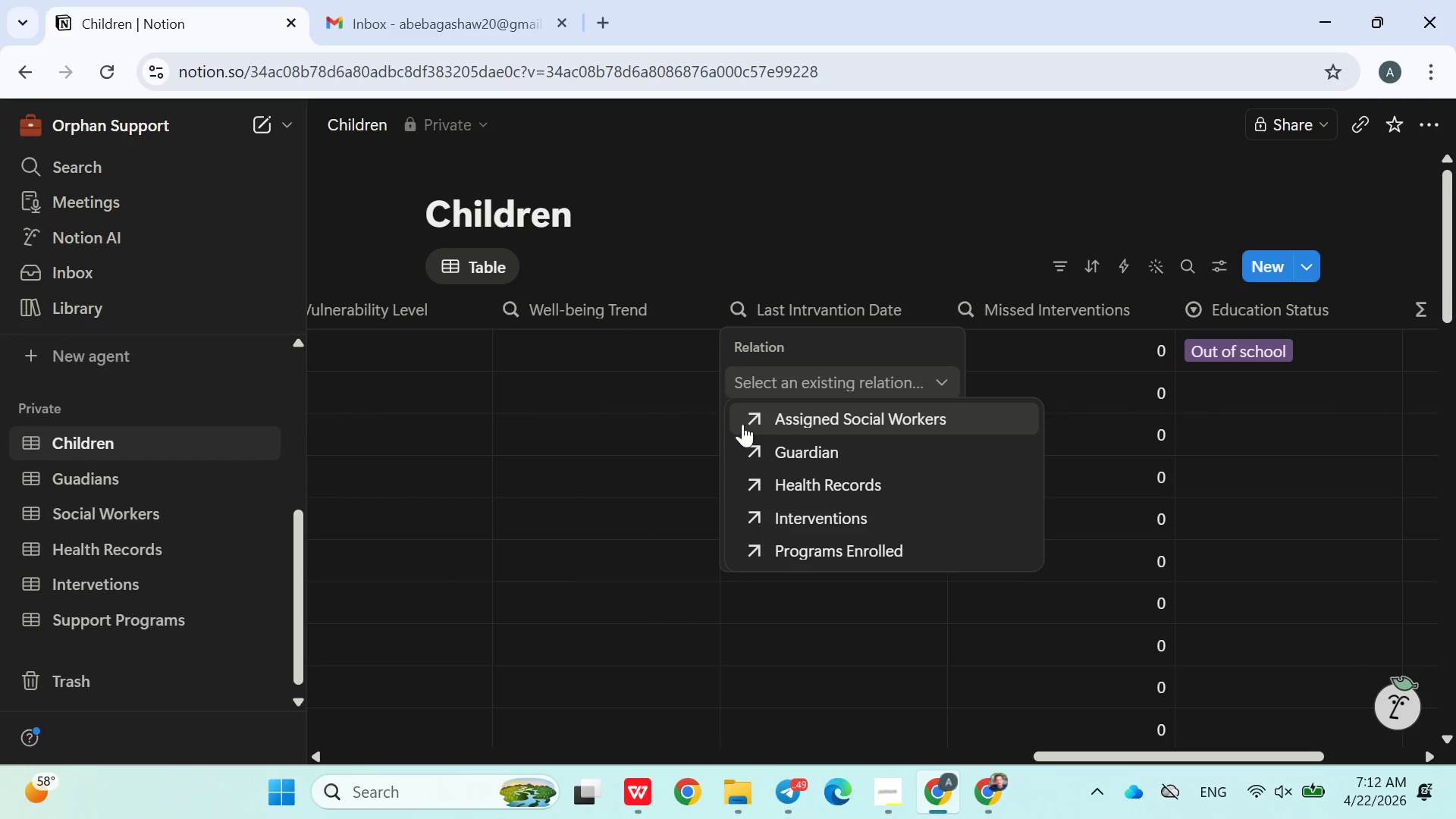 
left_click([808, 513])
 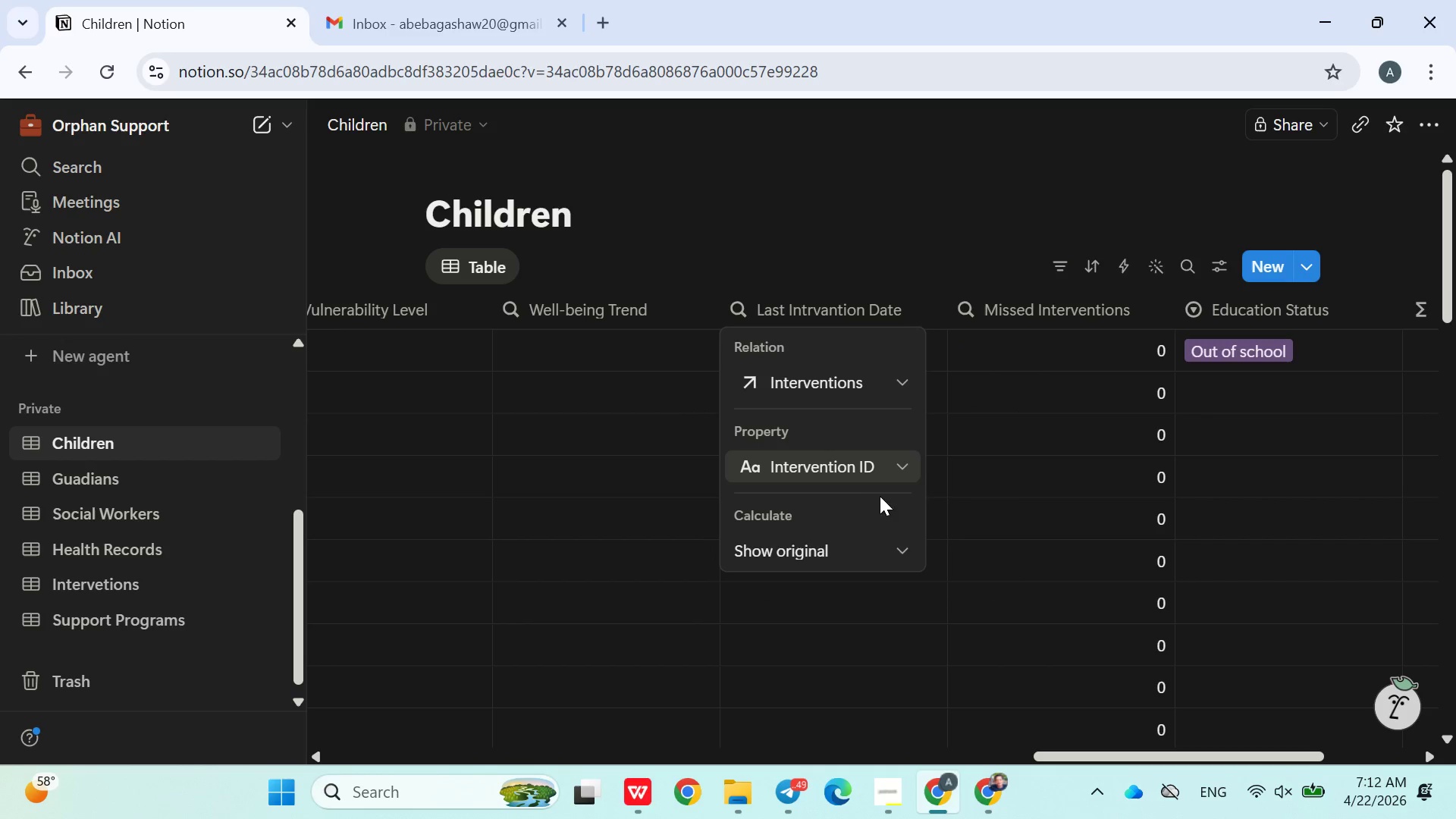 
left_click([902, 464])
 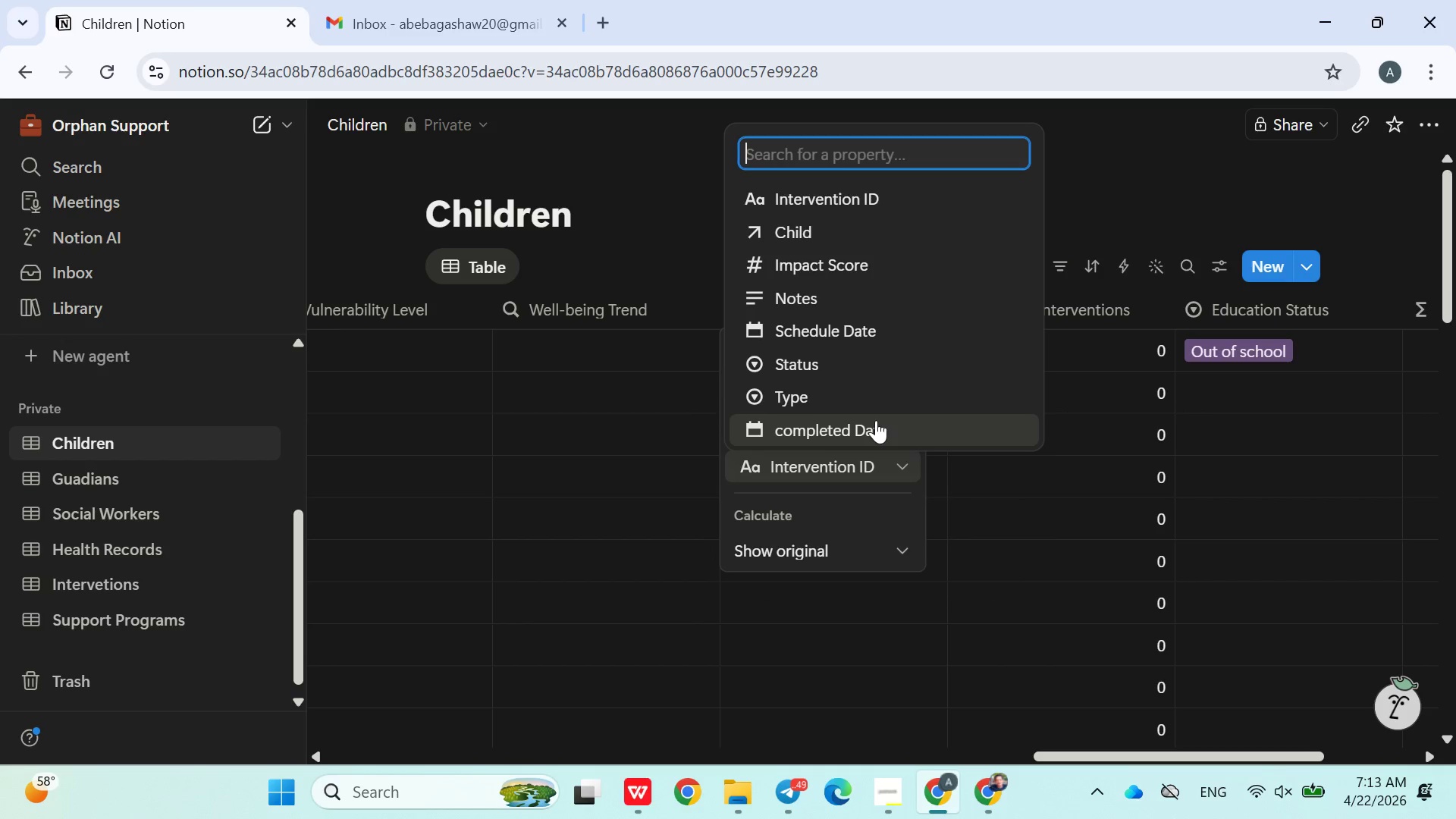 
wait(7.69)
 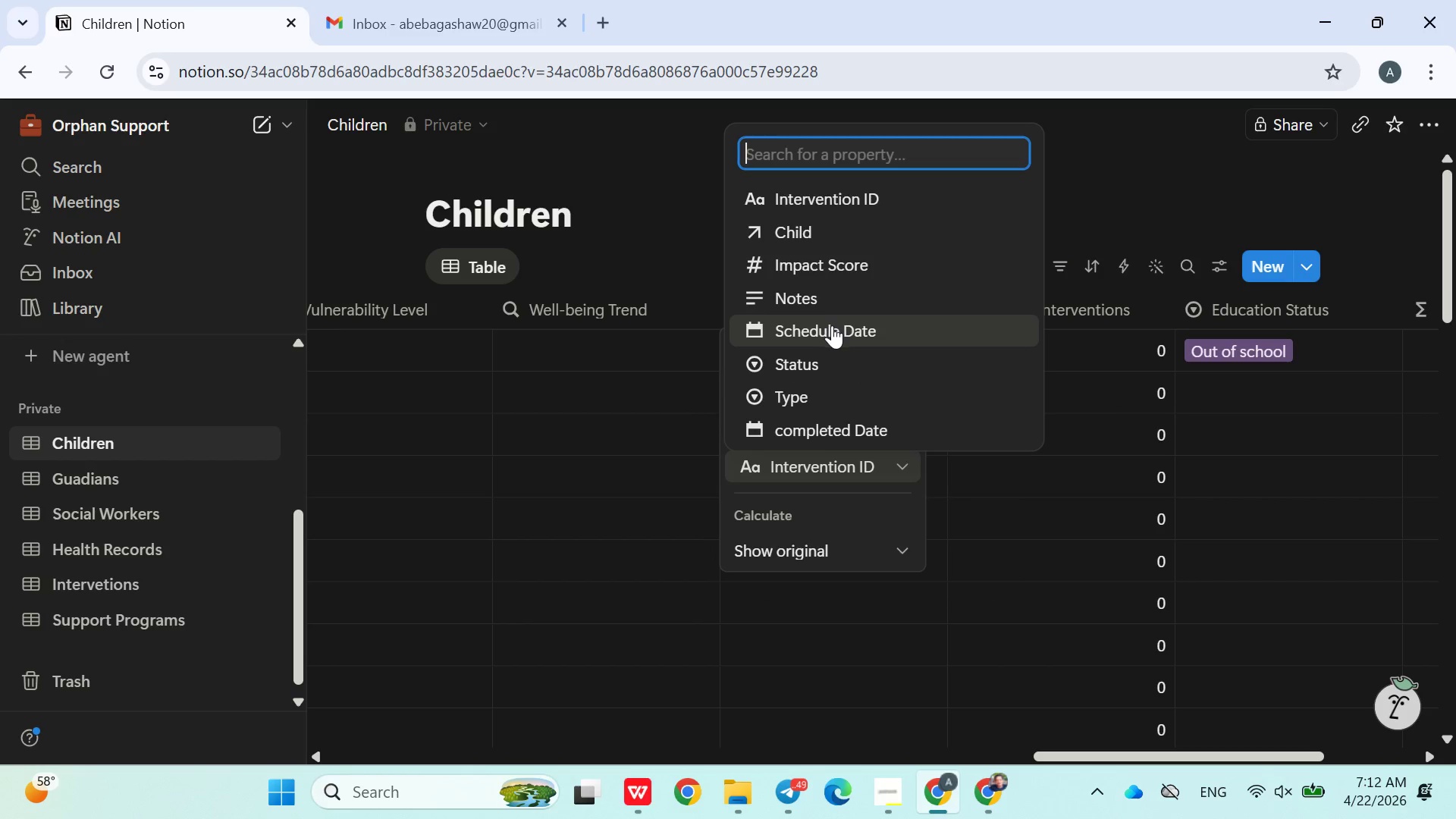 
left_click([637, 438])
 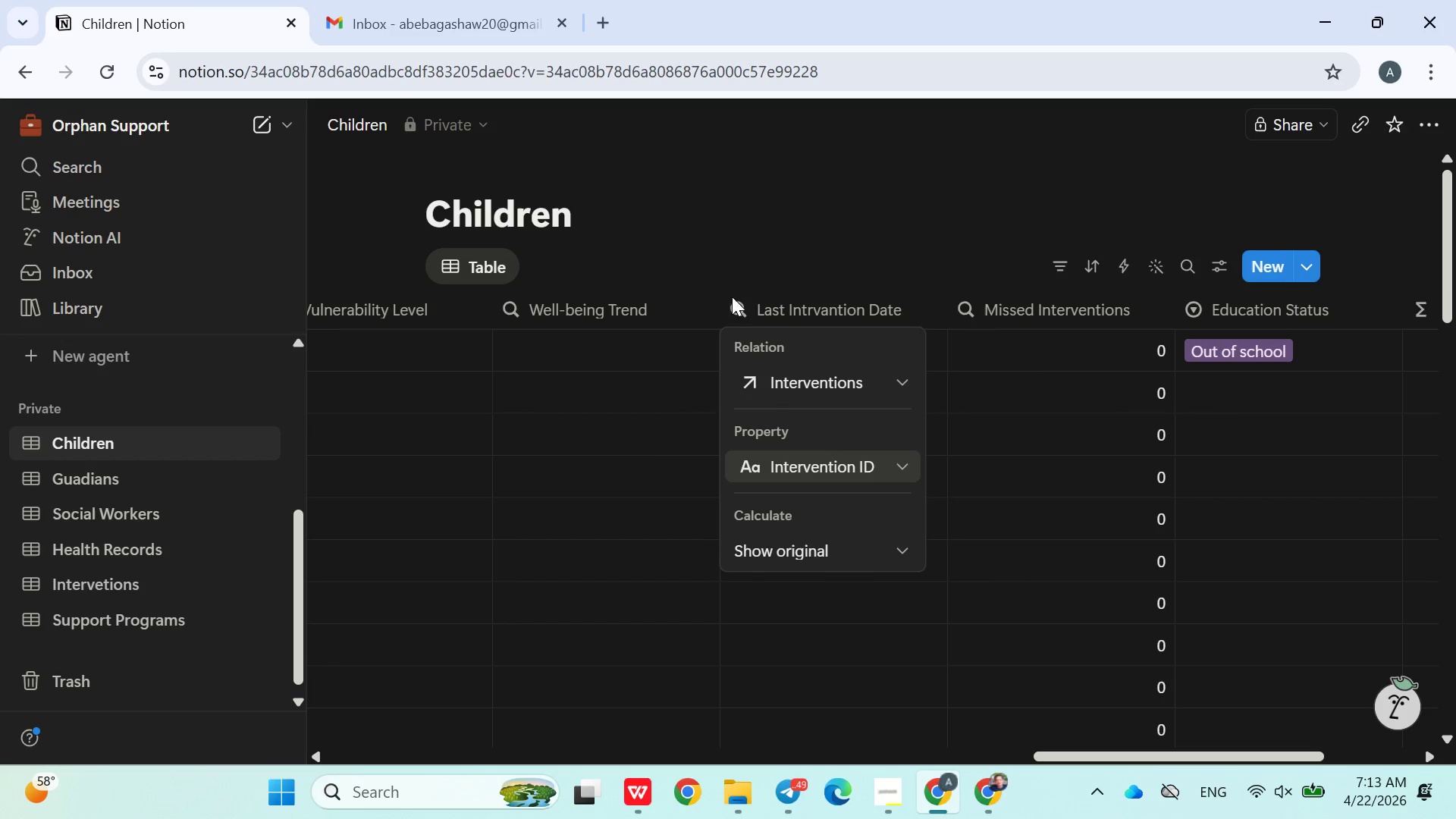 
left_click([742, 277])
 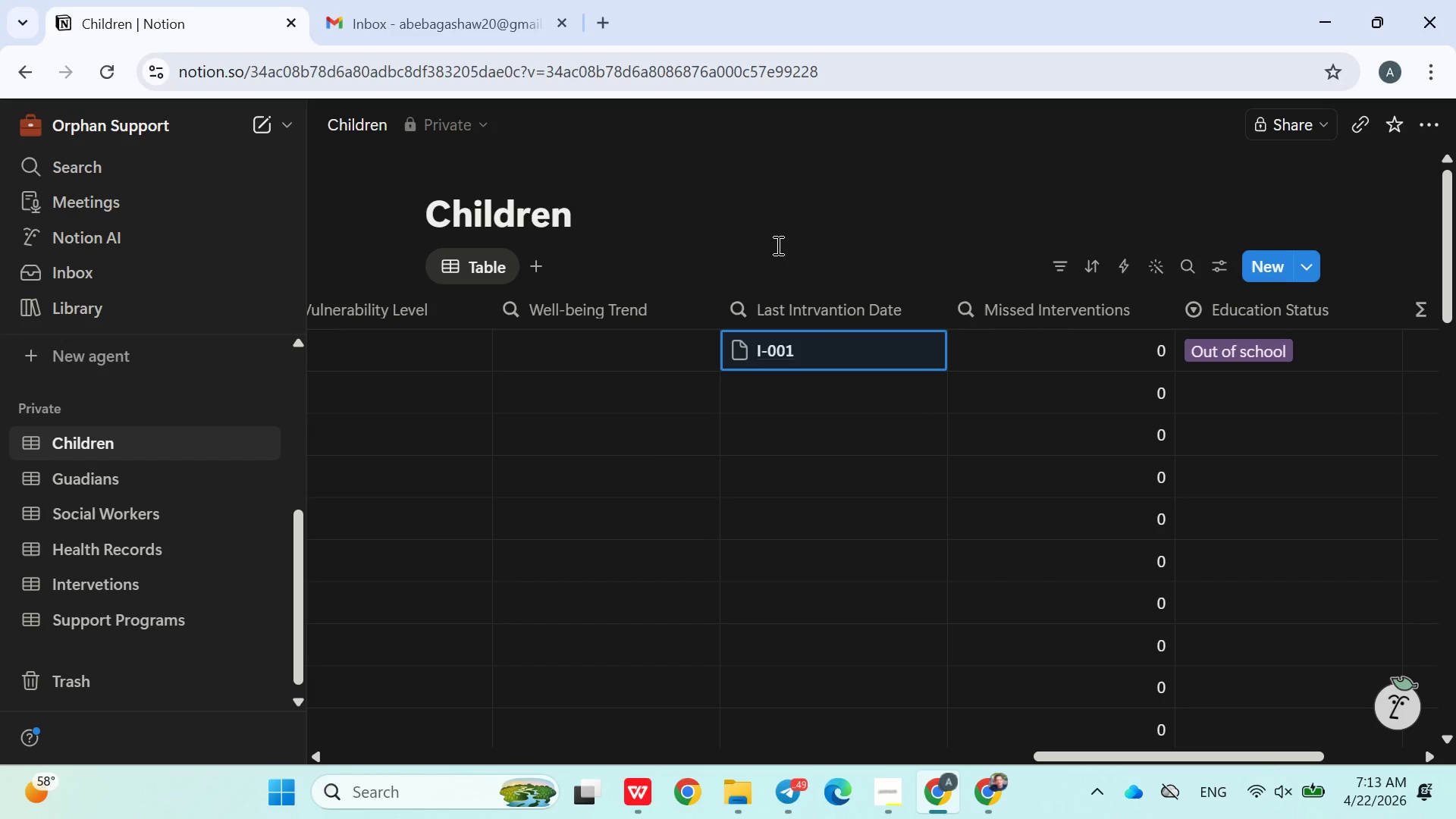 
wait(17.91)
 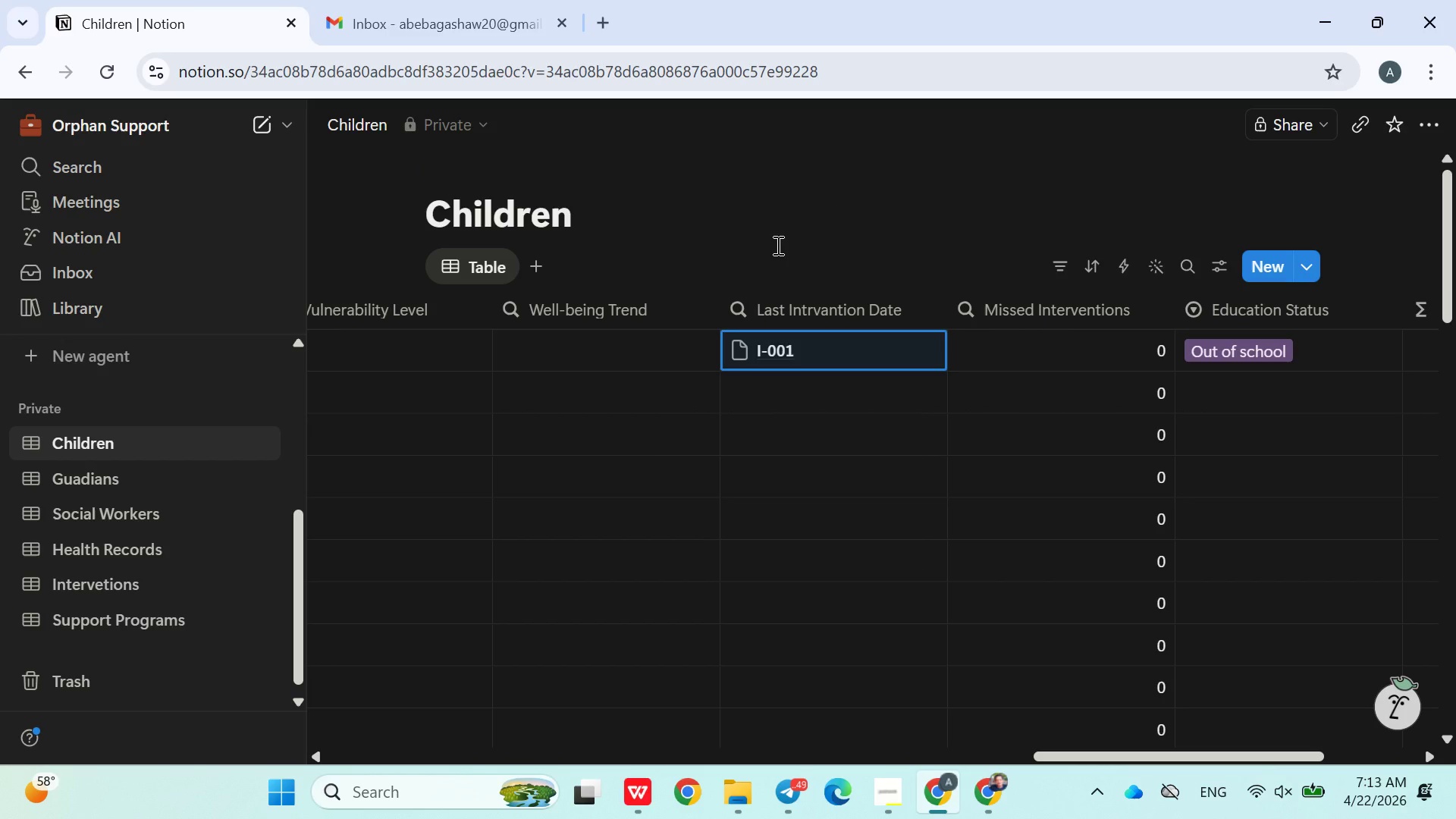 
left_click([809, 243])
 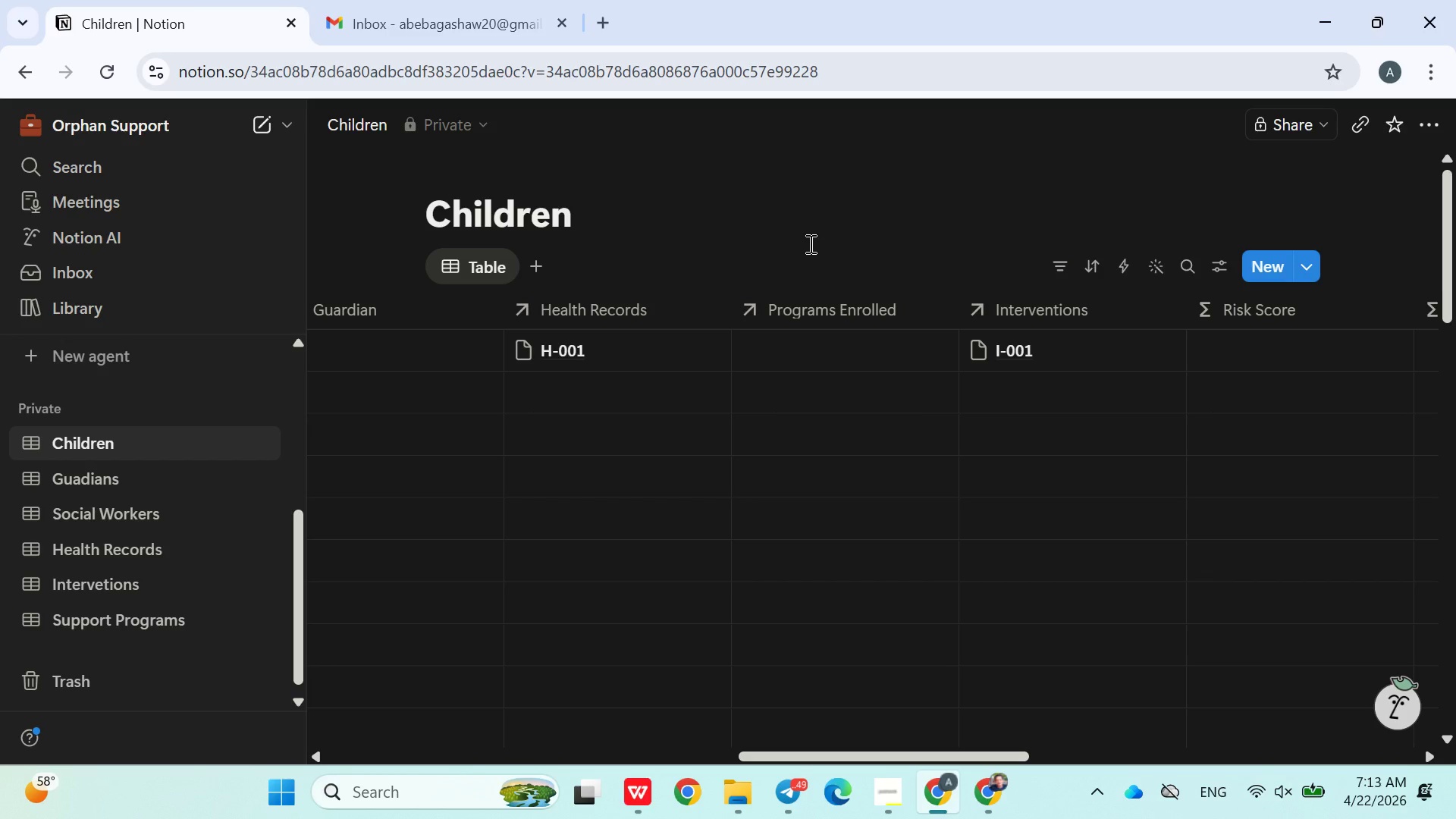 
wait(27.44)
 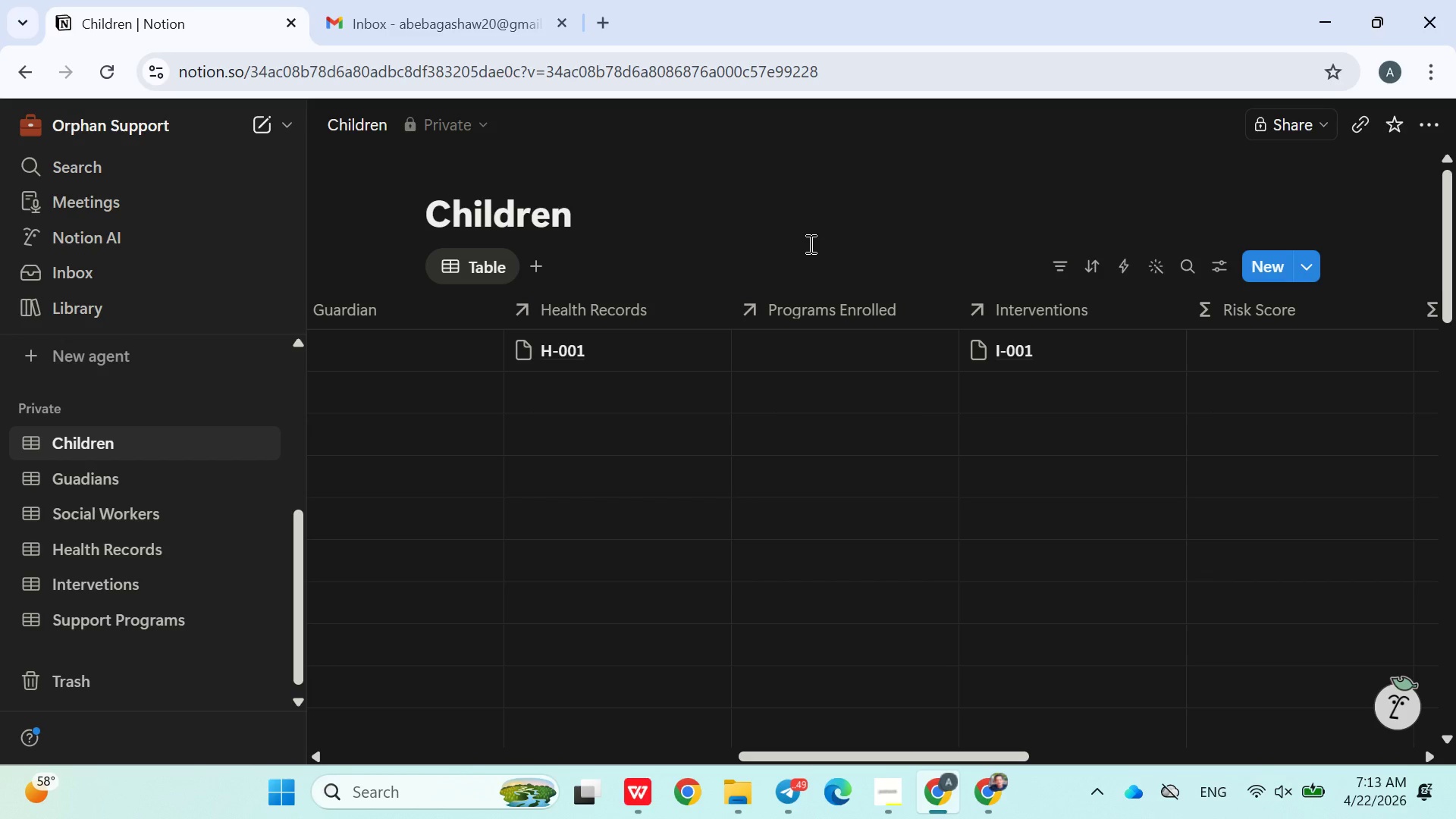 
left_click([119, 520])
 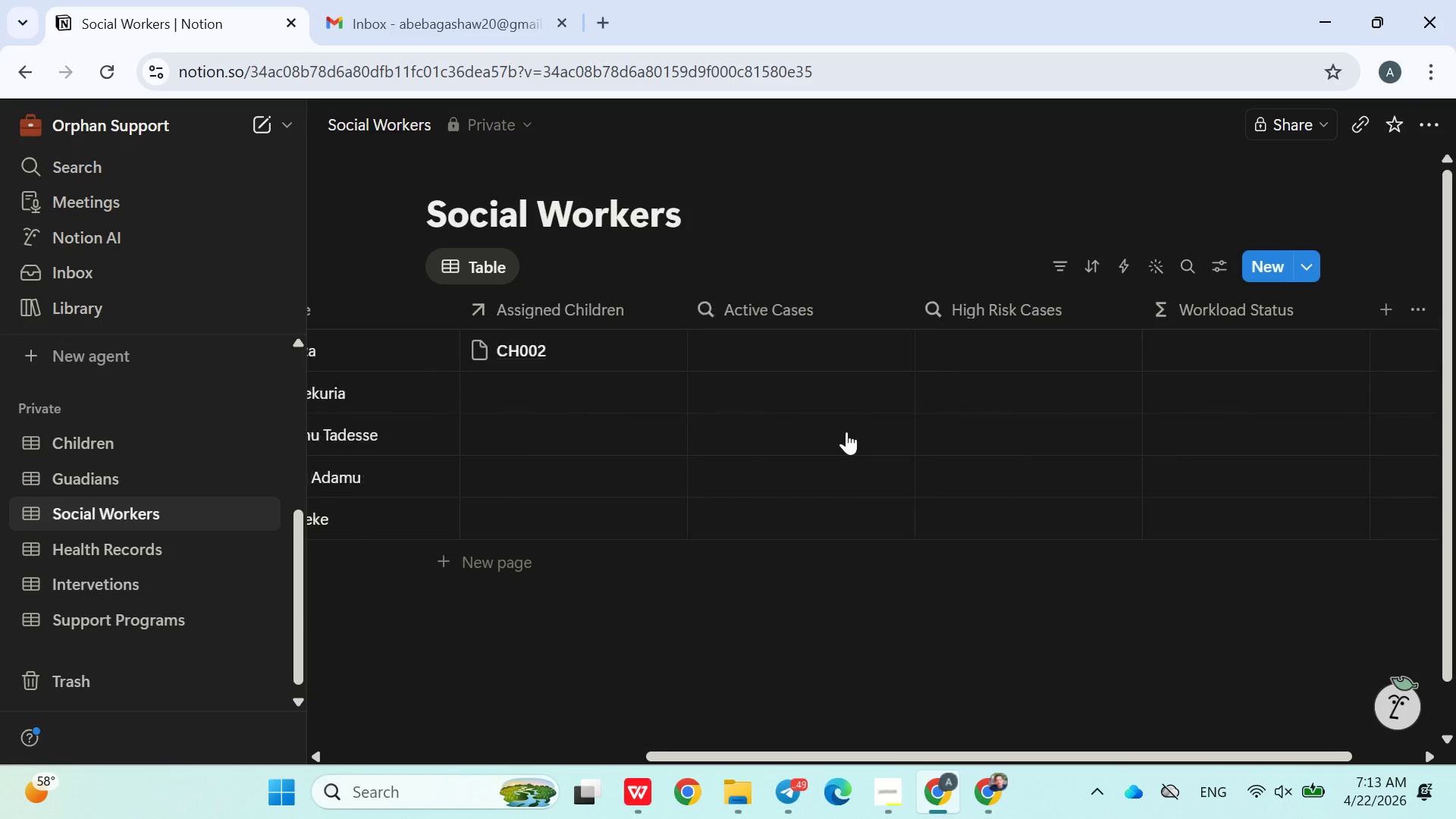 
left_click([749, 356])
 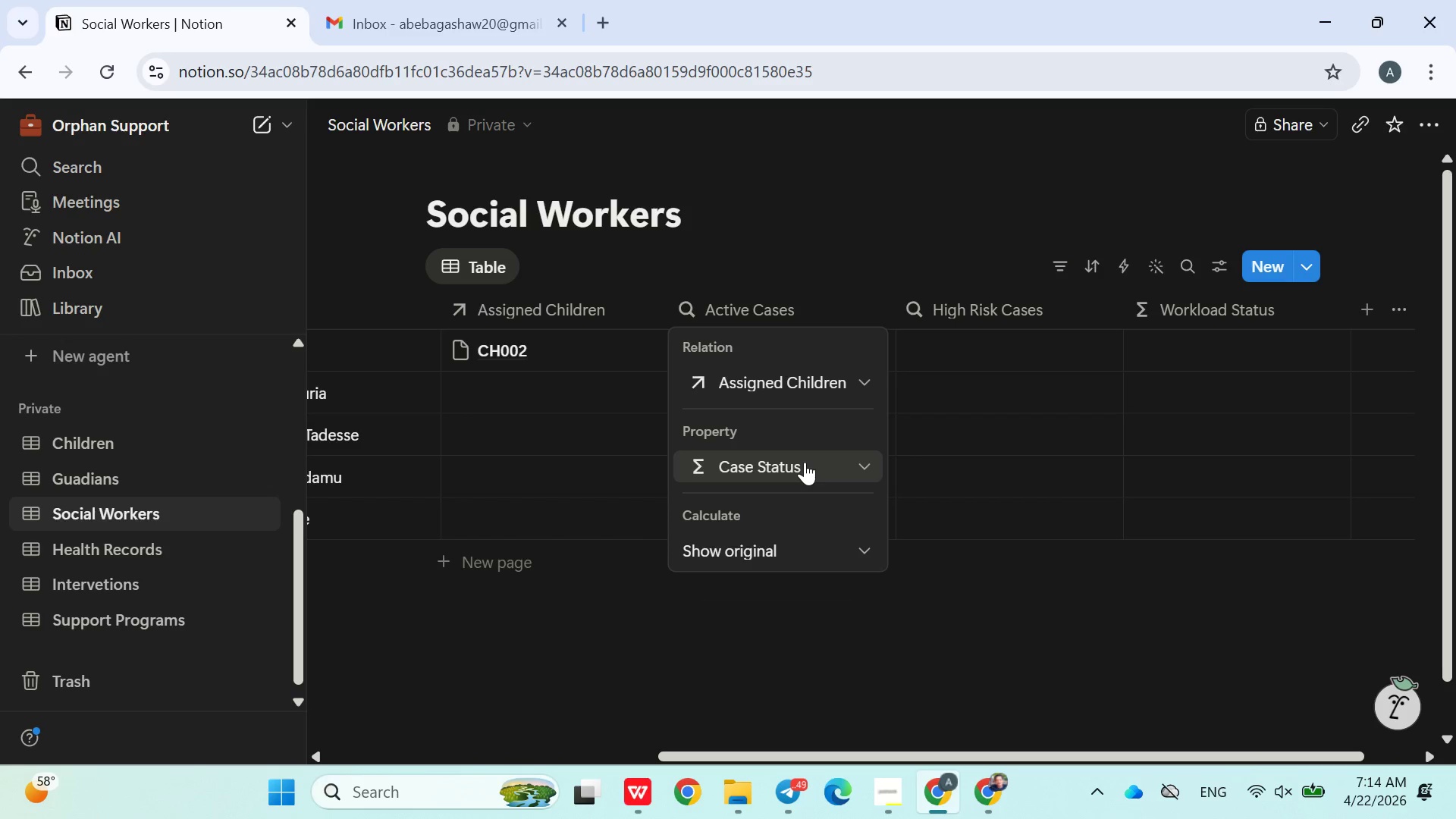 
wait(12.84)
 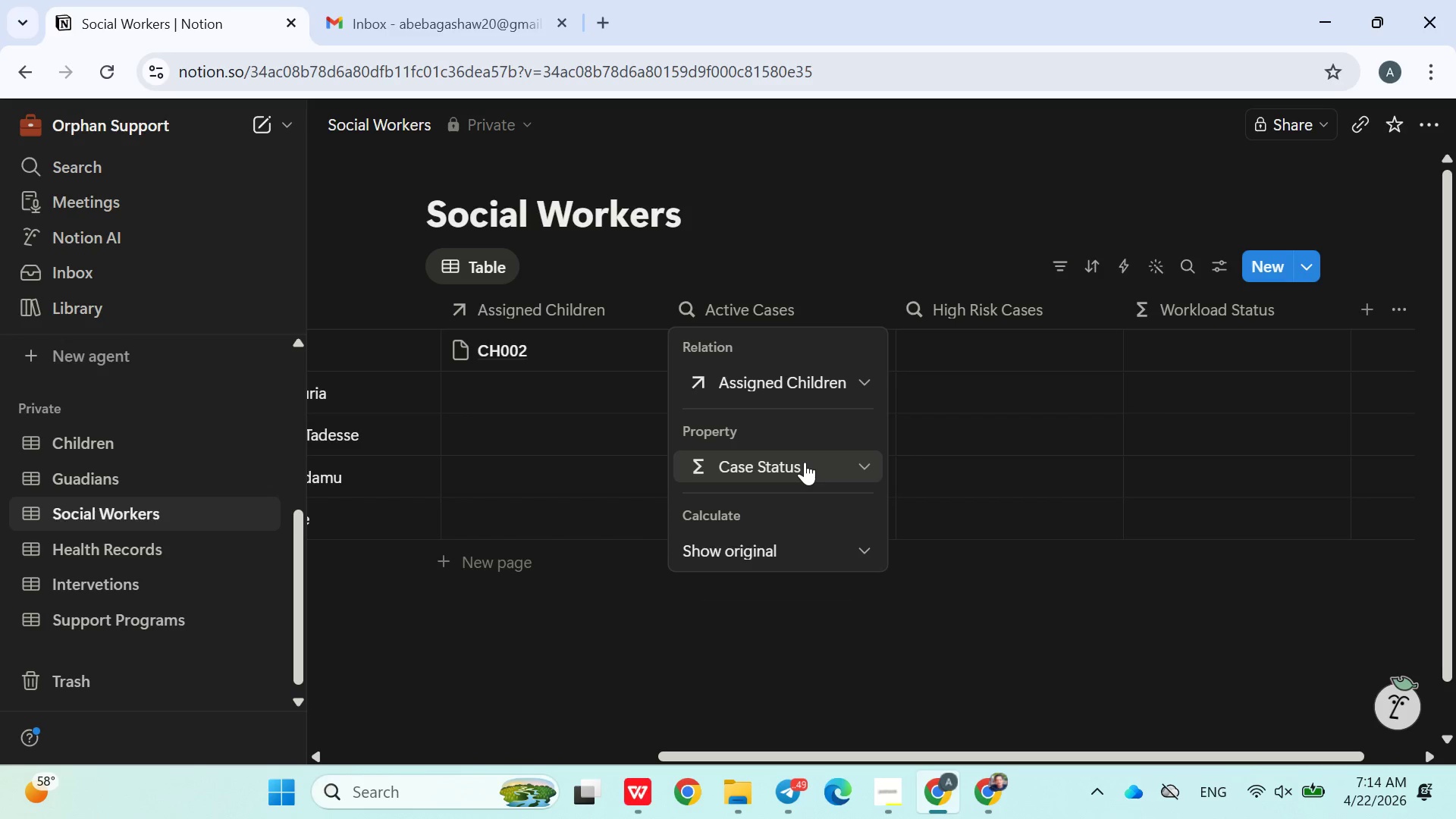 
left_click([90, 440])
 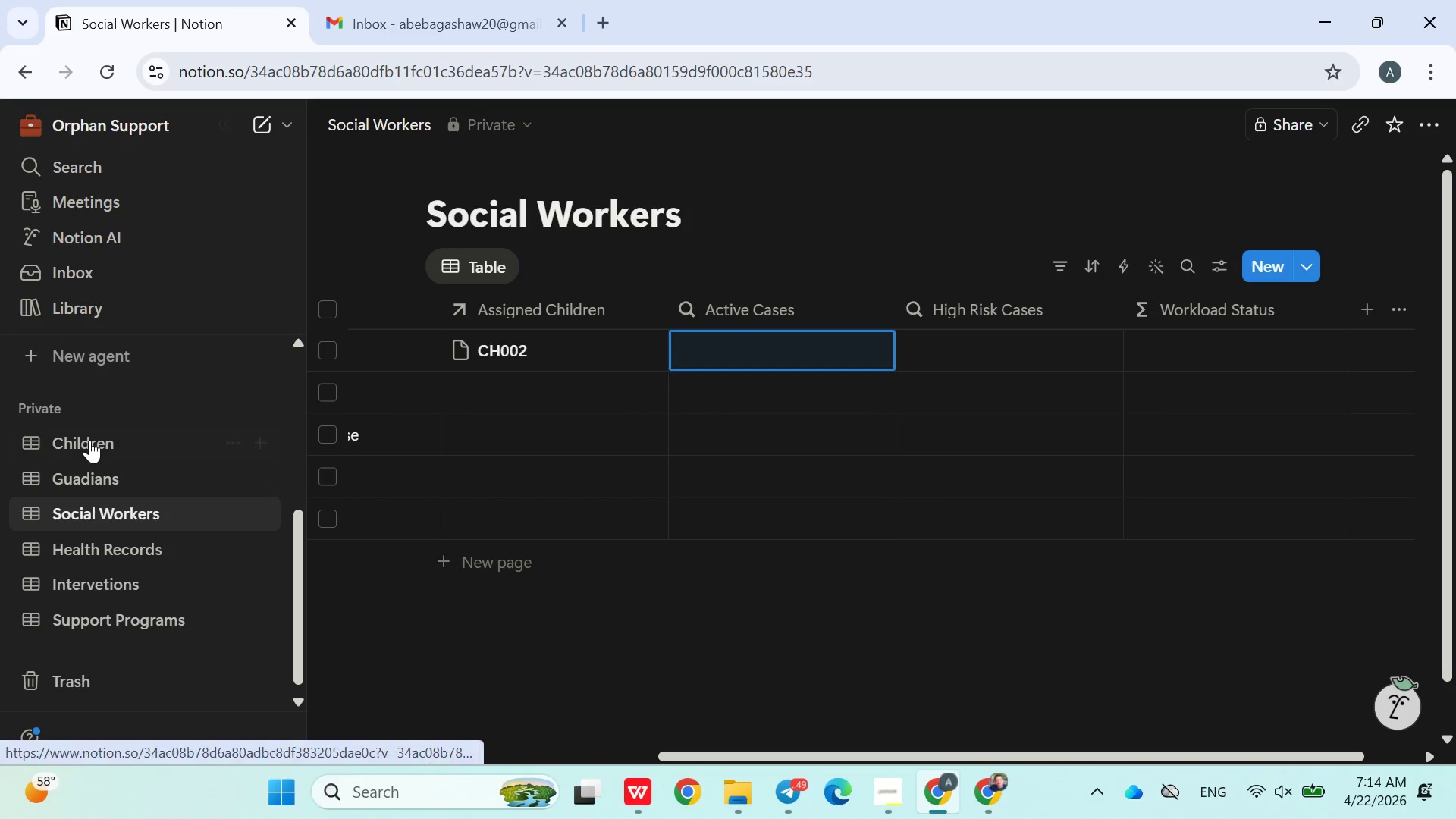 
left_click([89, 440])
 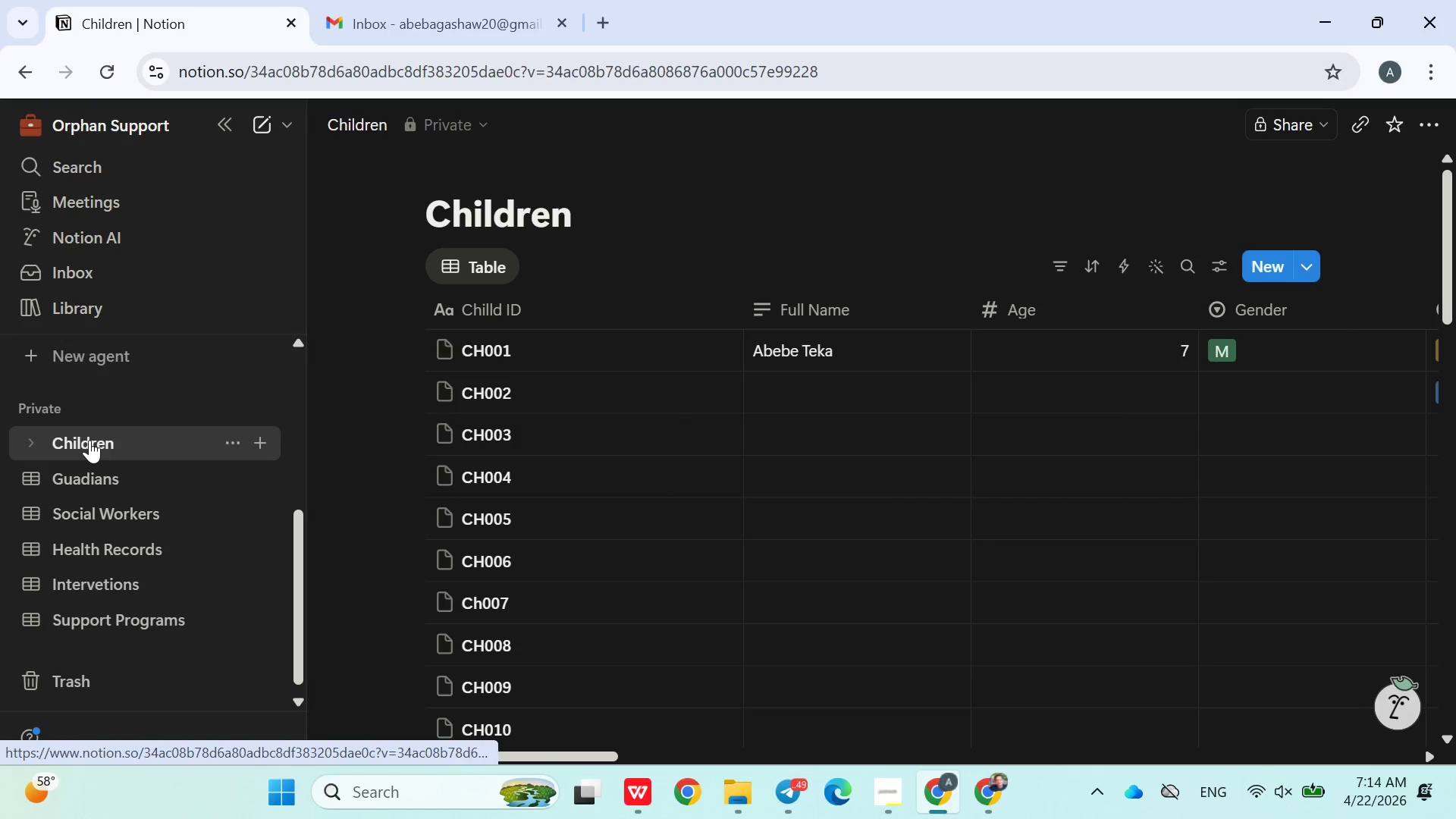 
left_click([89, 440])
 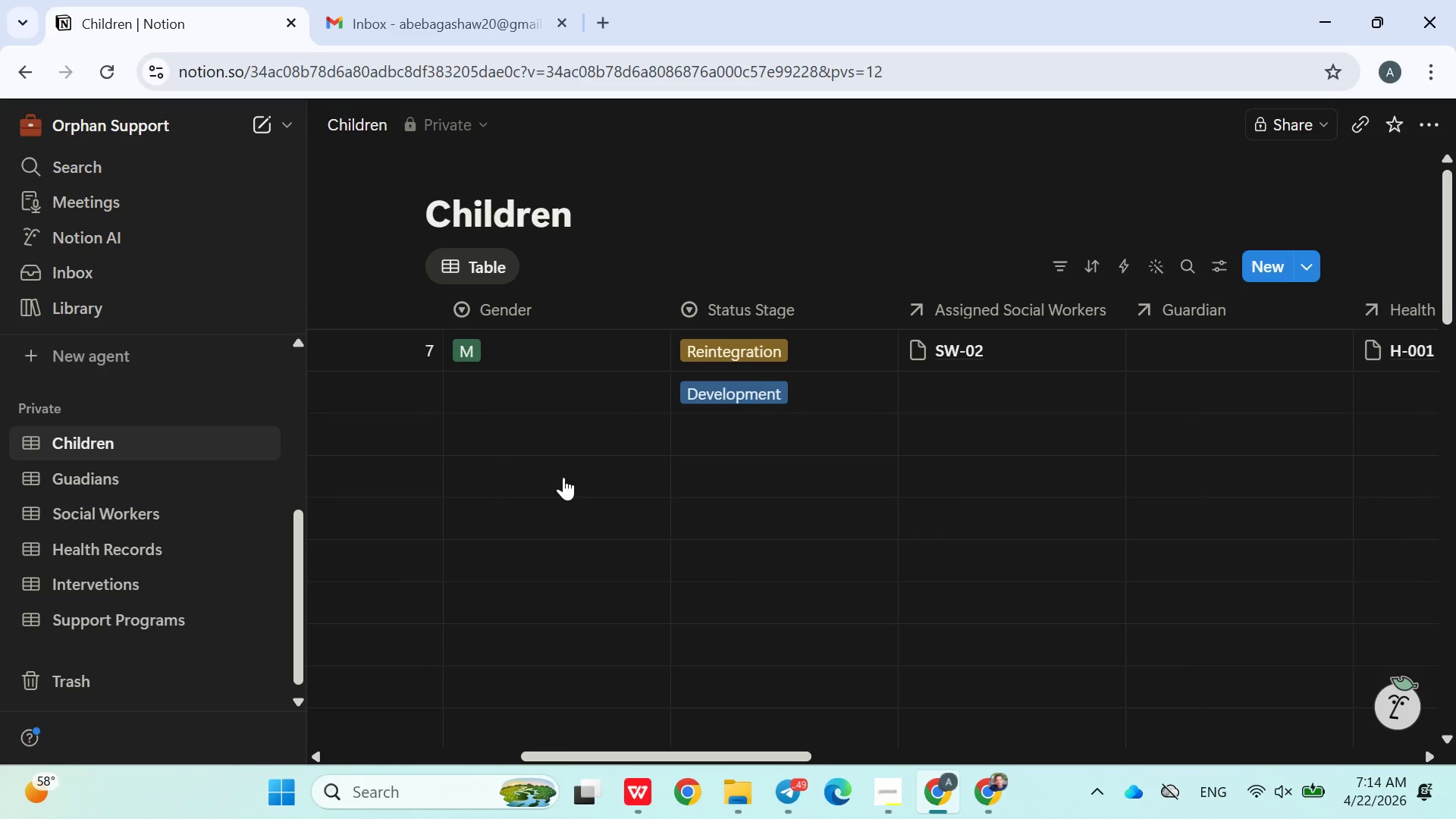 
wait(13.22)
 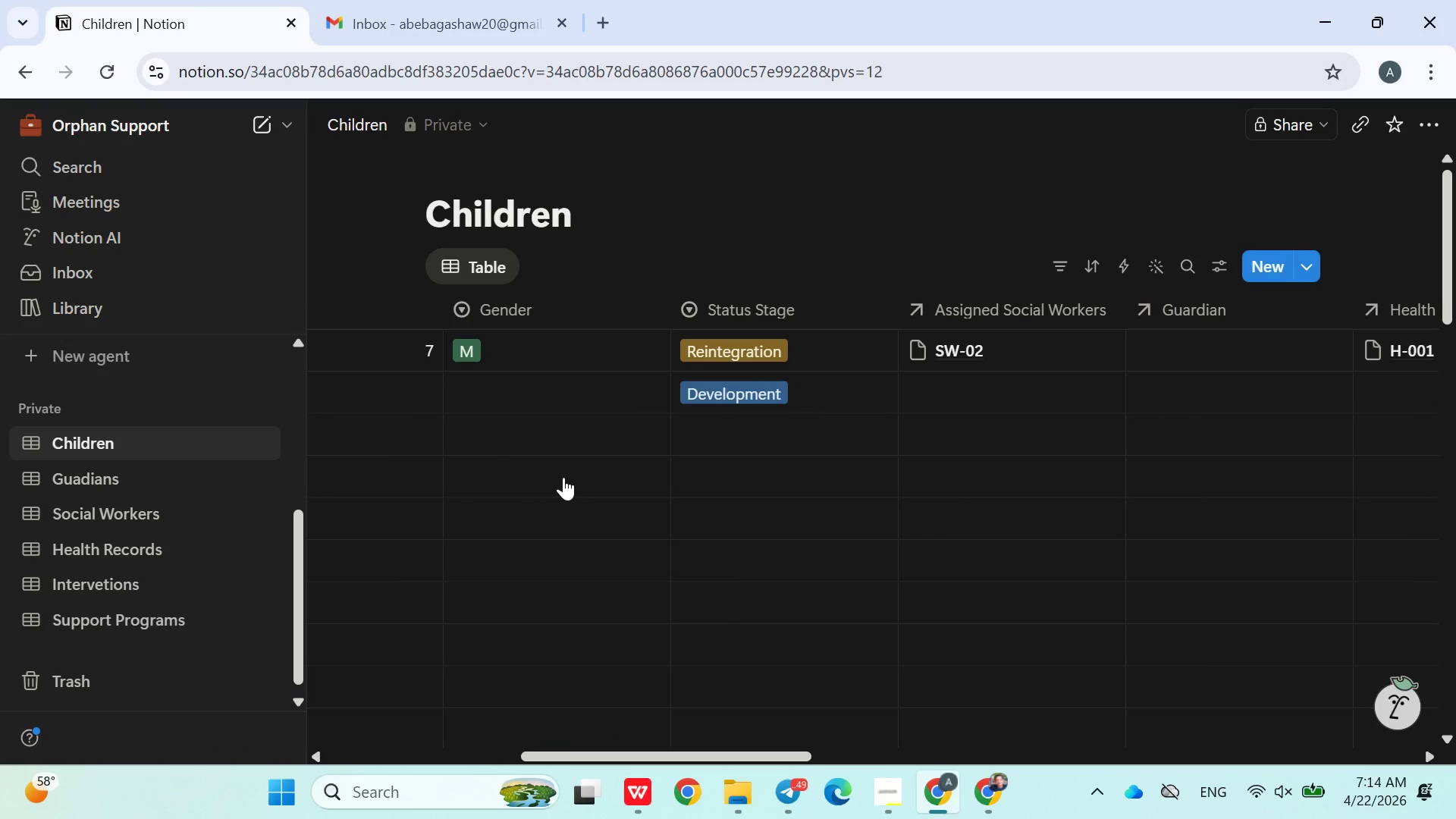 
left_click([585, 359])
 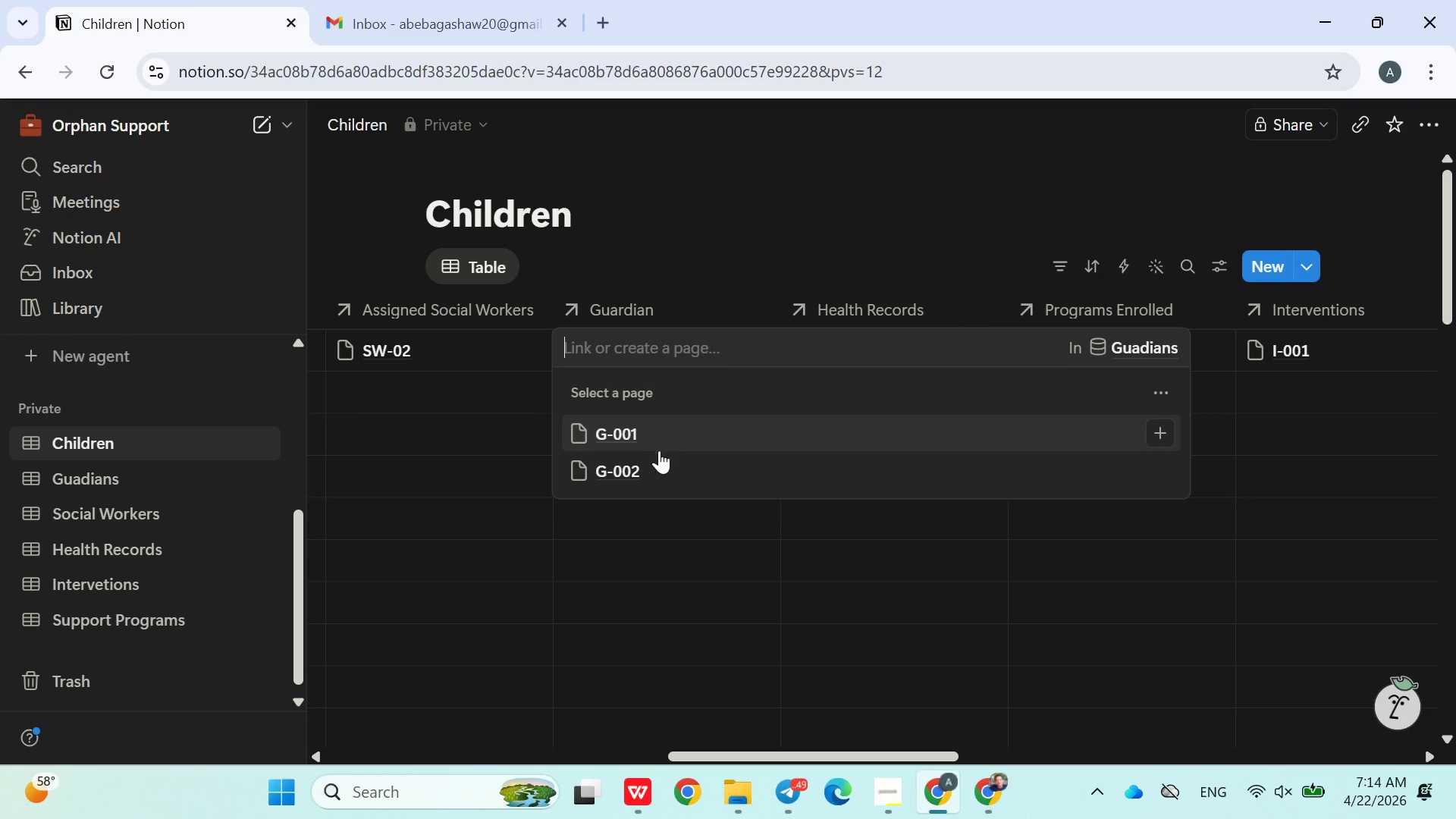 
left_click([645, 433])
 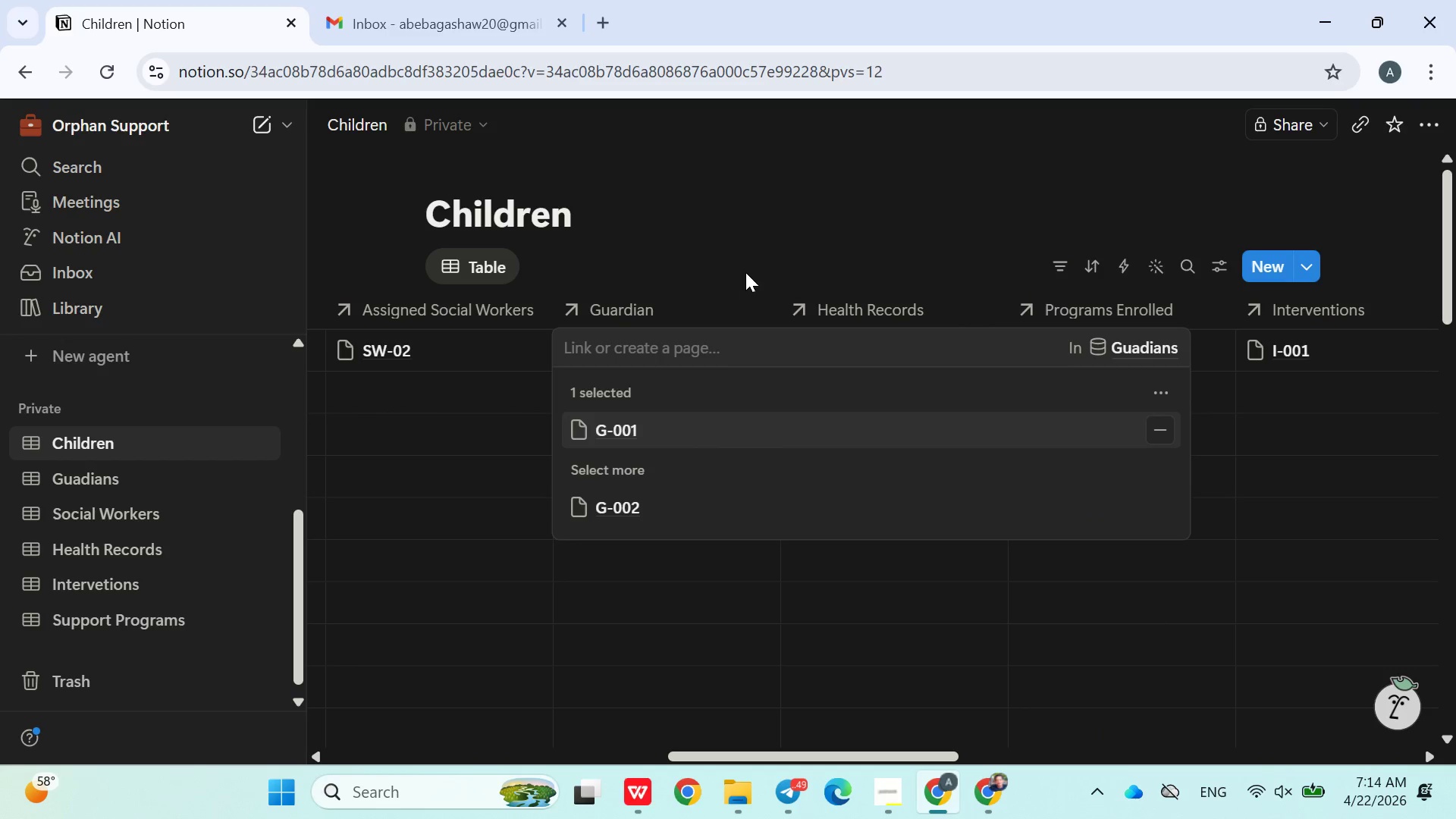 
left_click([745, 267])
 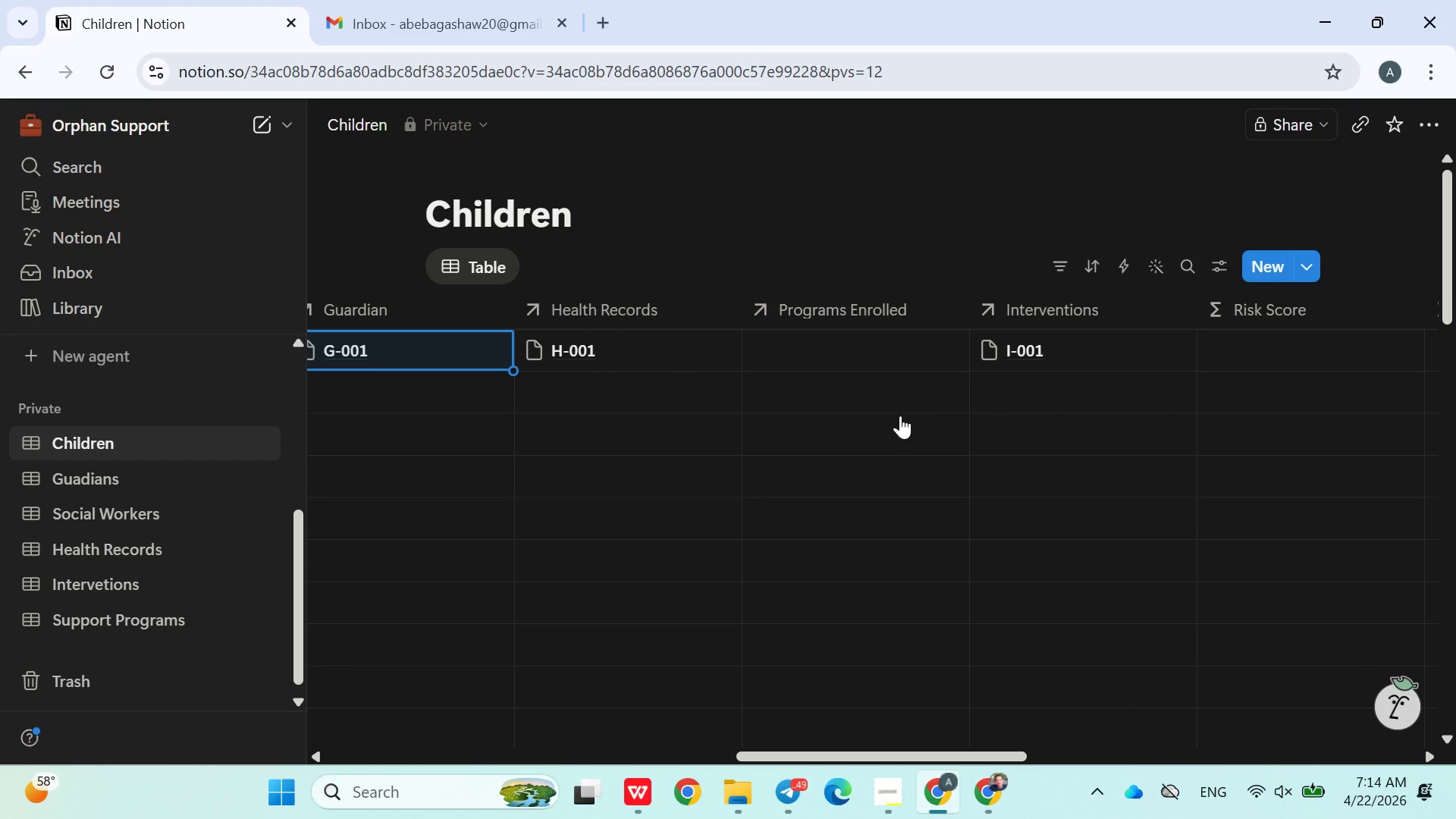 
left_click([855, 356])
 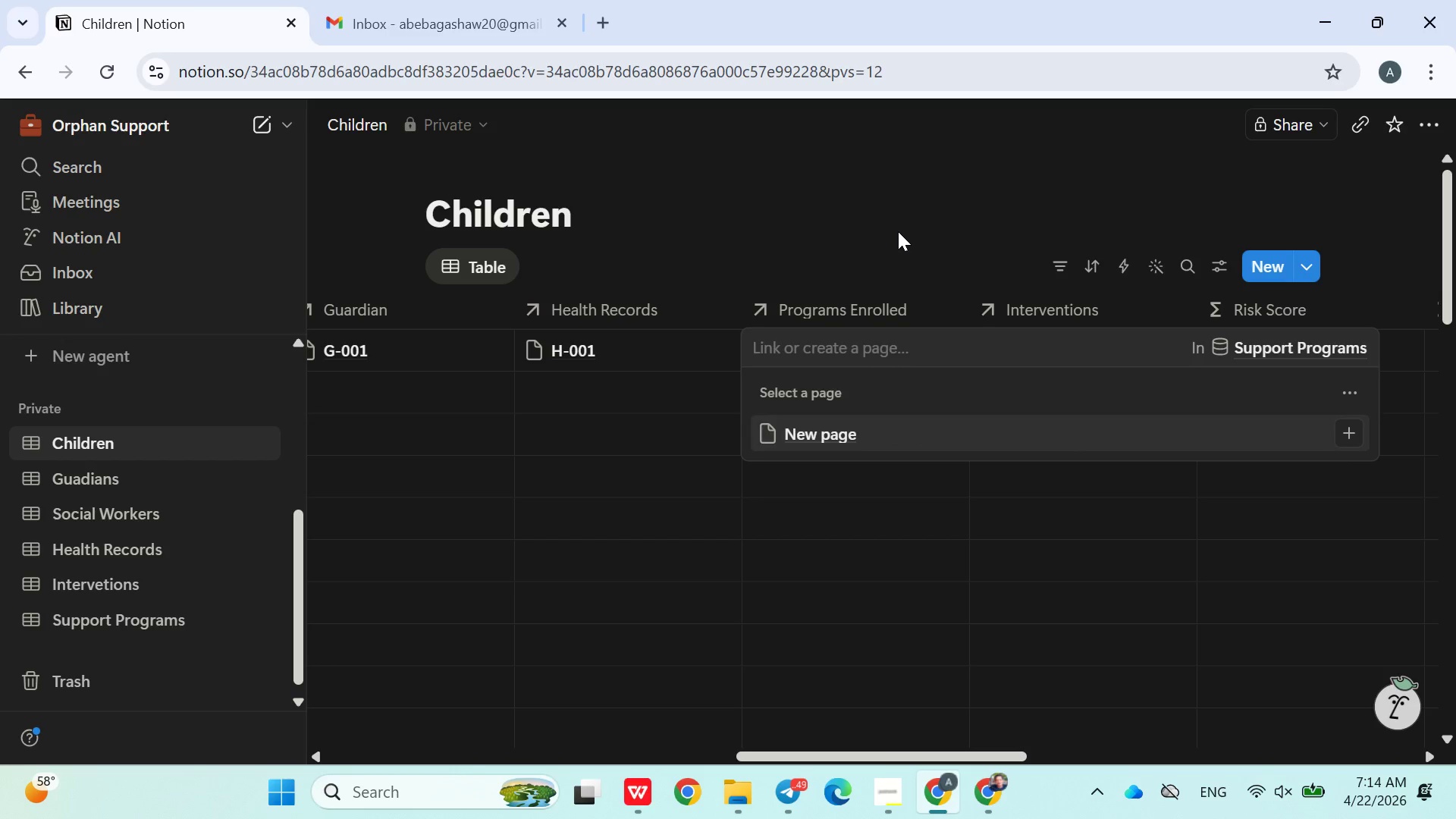 
left_click([898, 231])
 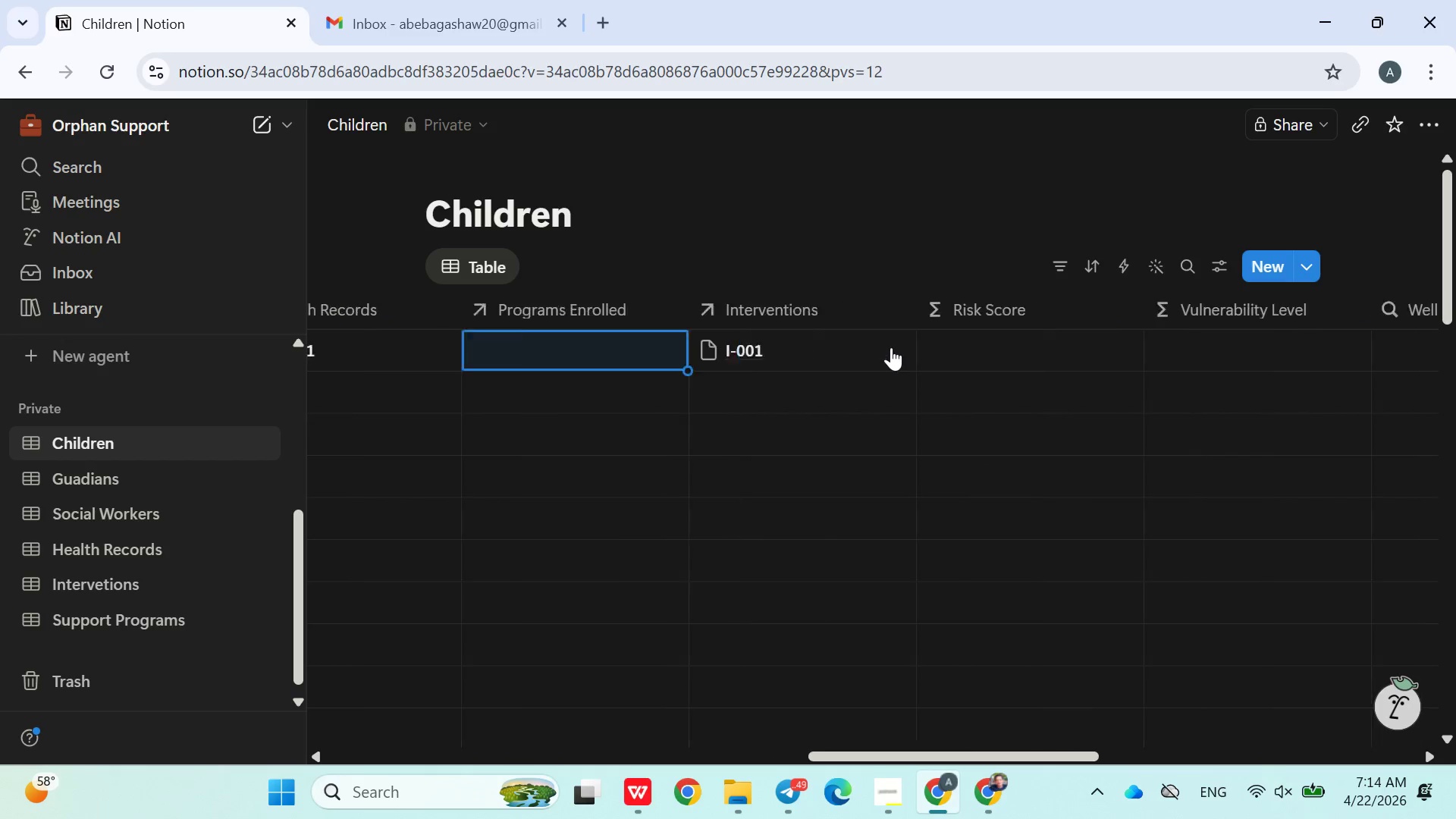 
left_click([909, 353])
 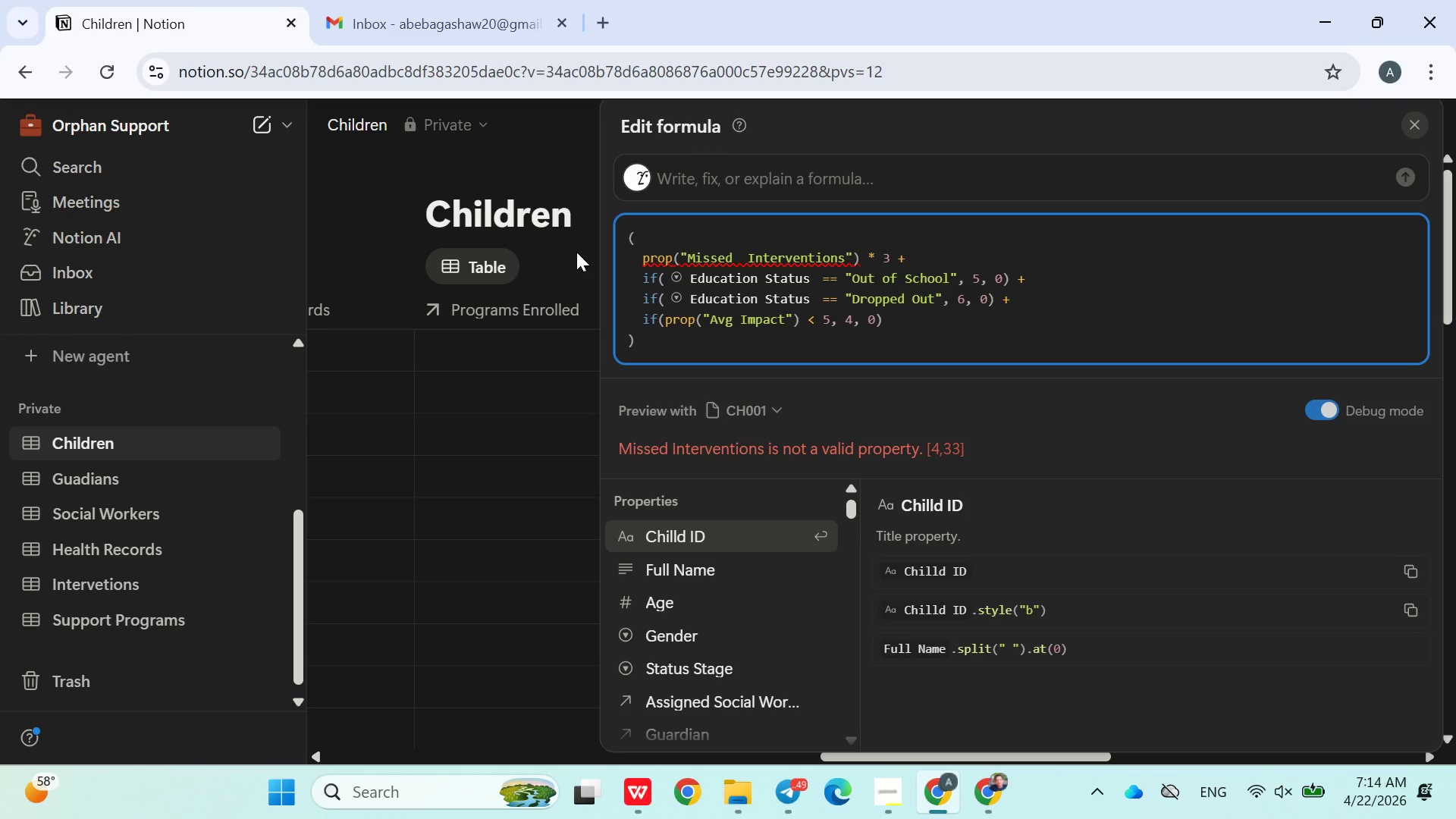 
wait(5.22)
 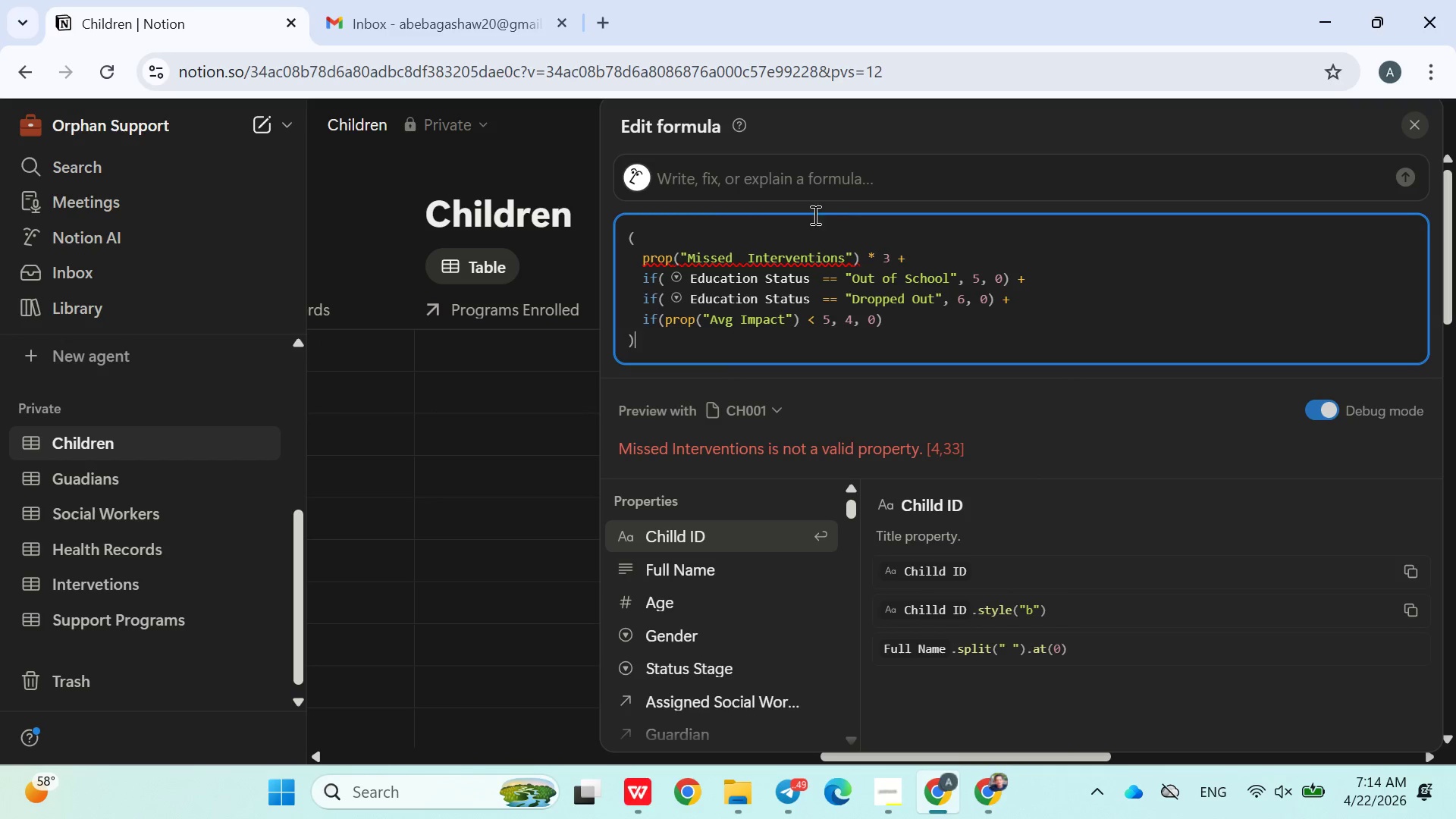 
left_click([697, 267])
 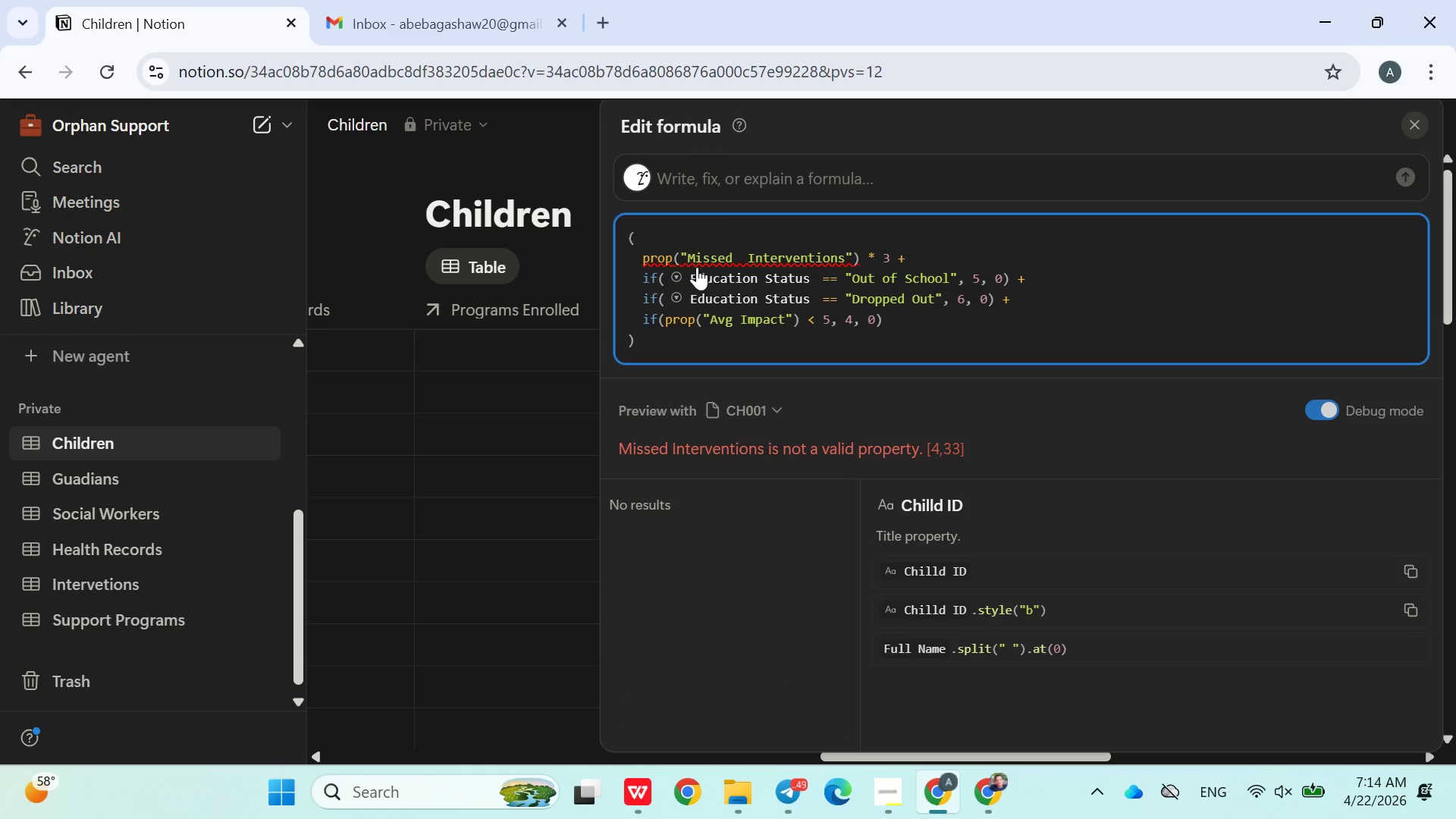 
key(Backspace)
 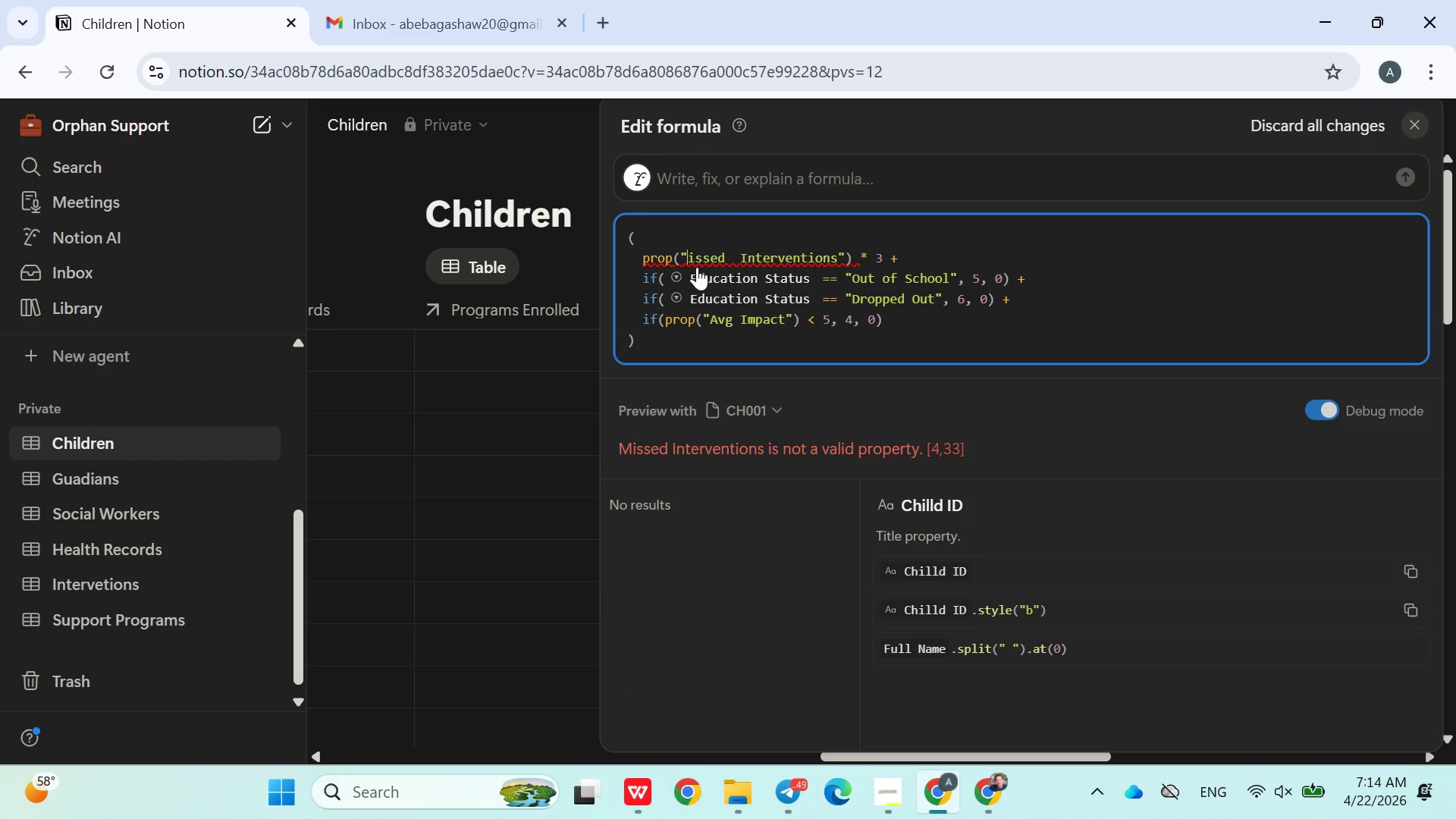 
key(Shift+M)
 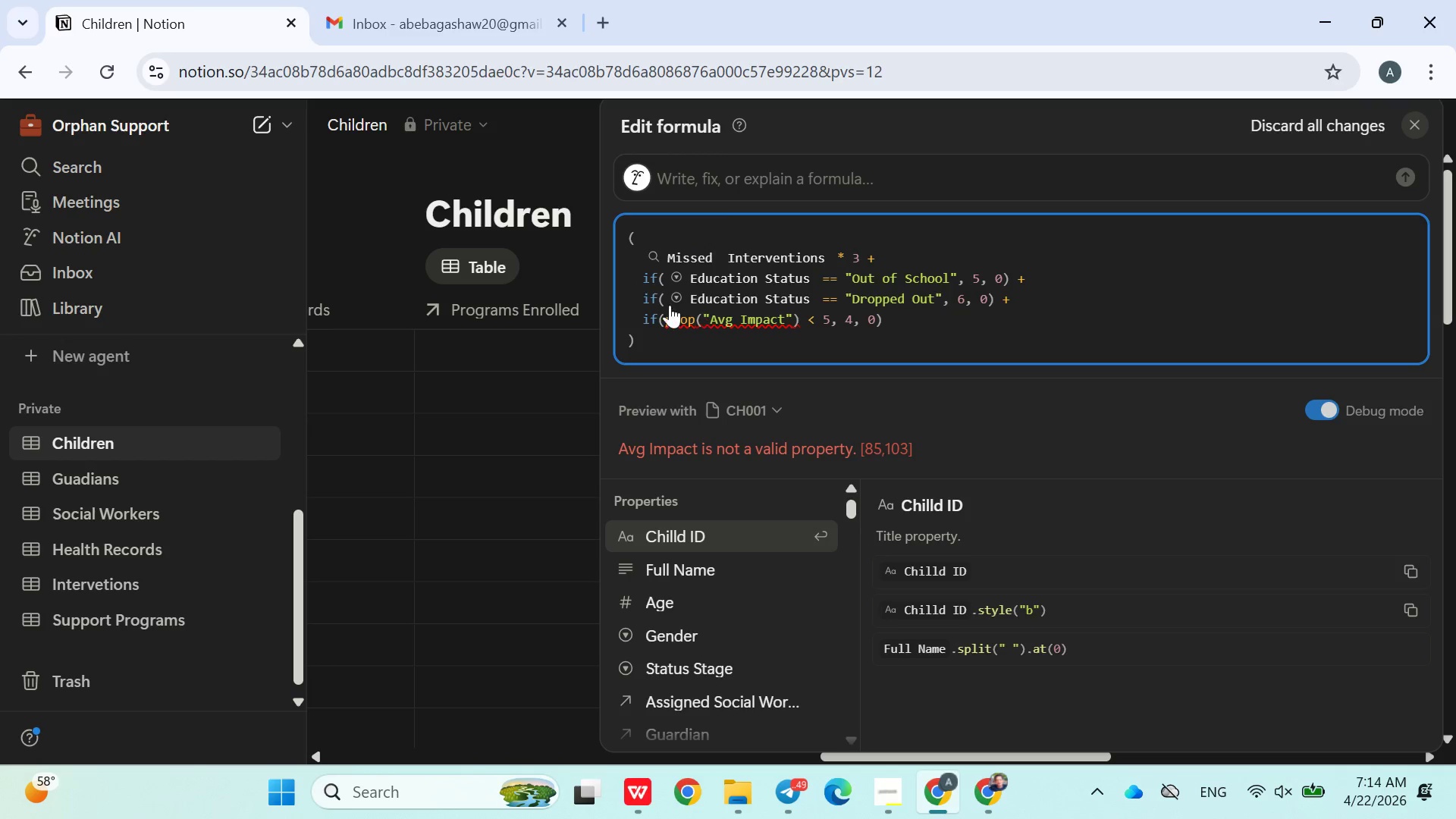 
wait(5.91)
 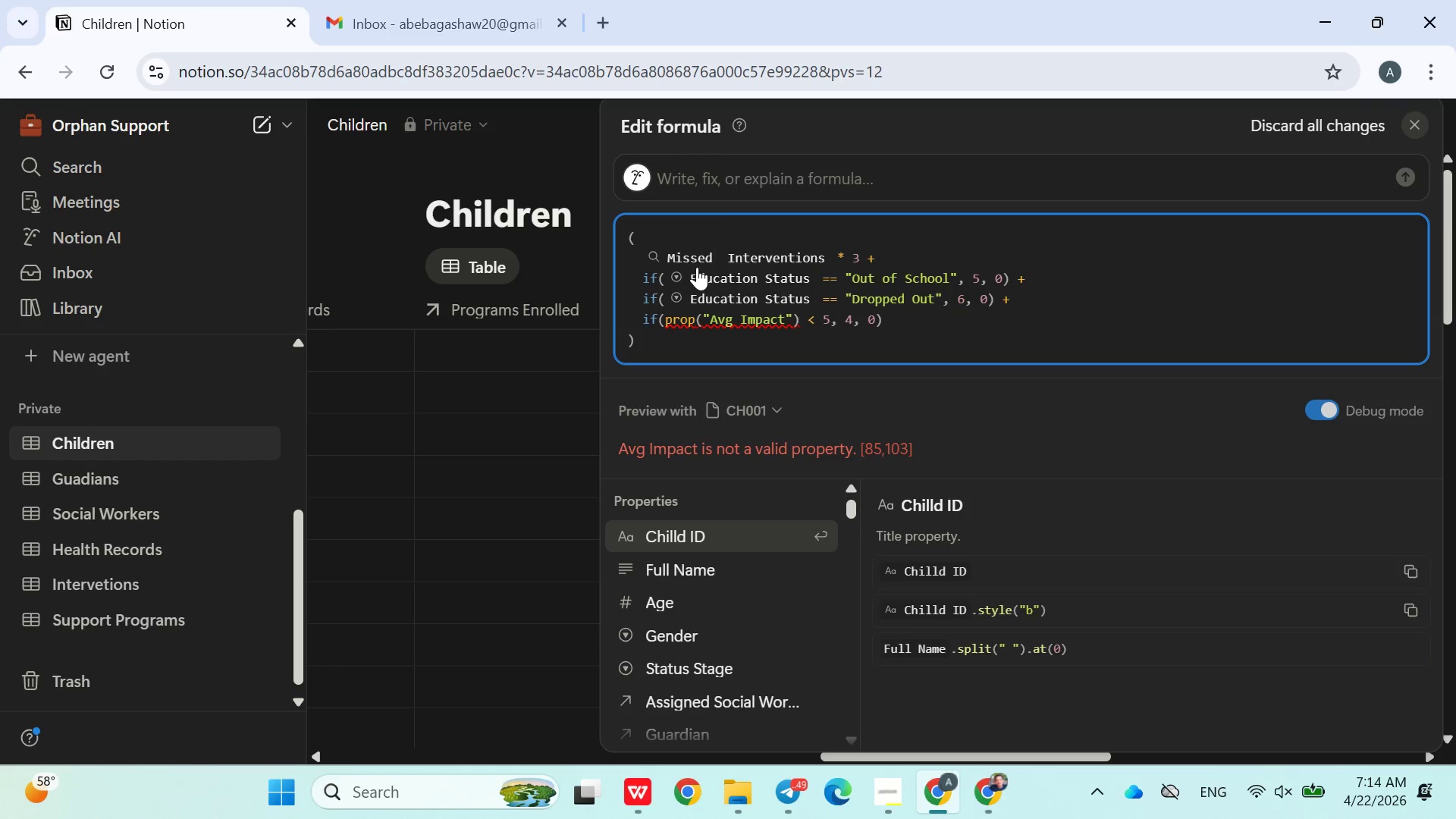 
left_click([567, 275])
 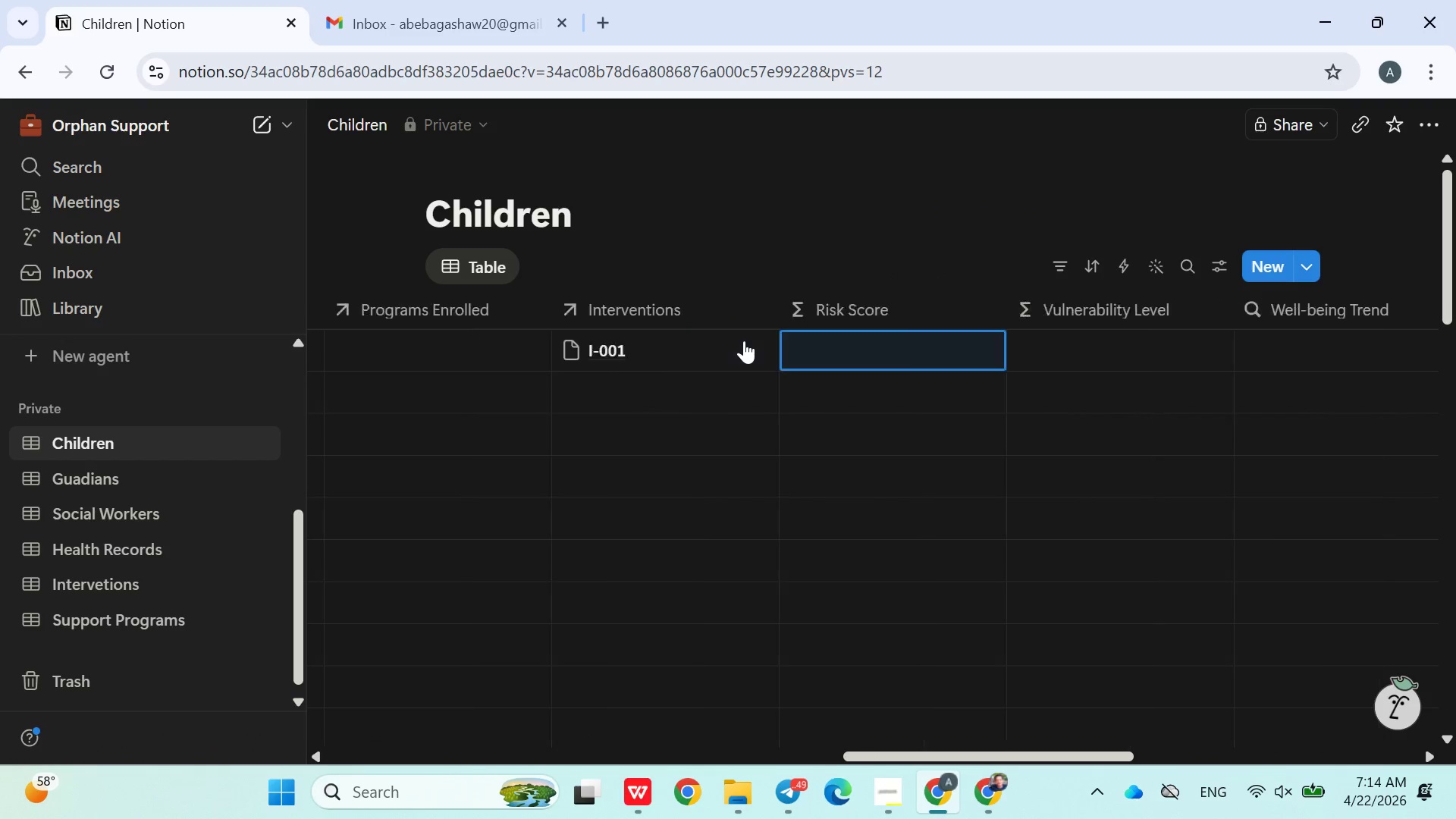 
wait(15.52)
 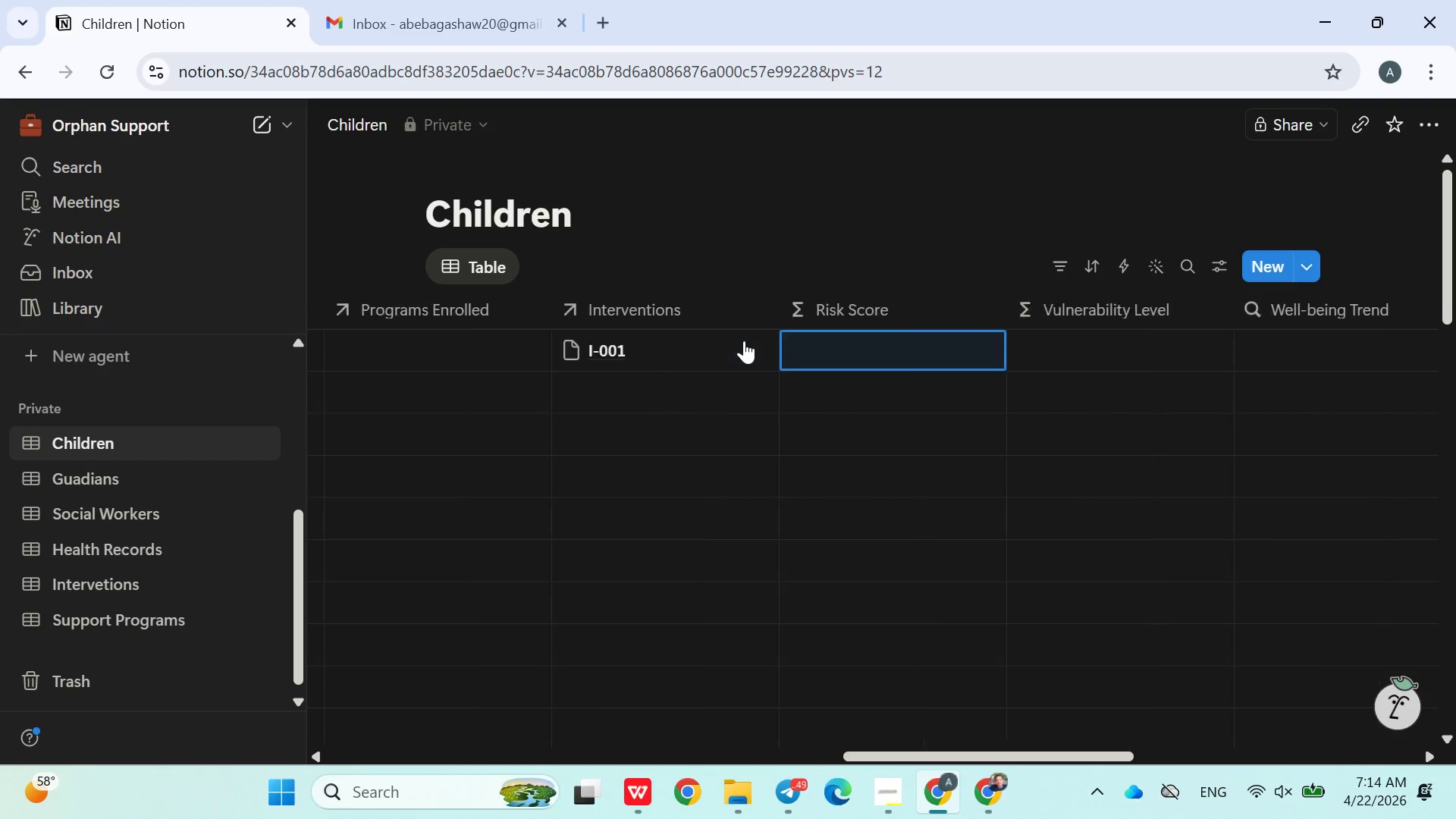 
left_click([991, 349])
 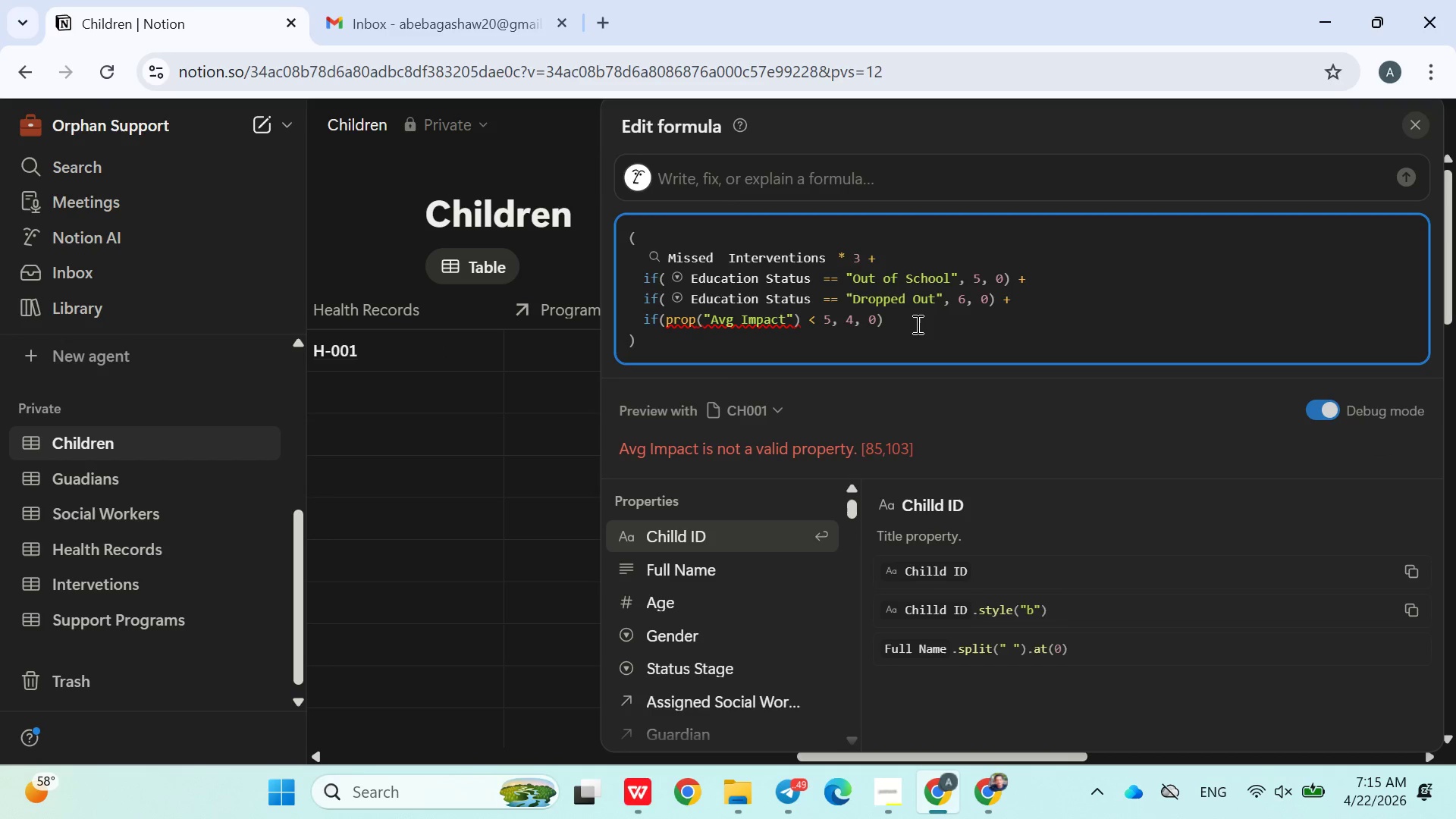 
left_click([915, 324])
 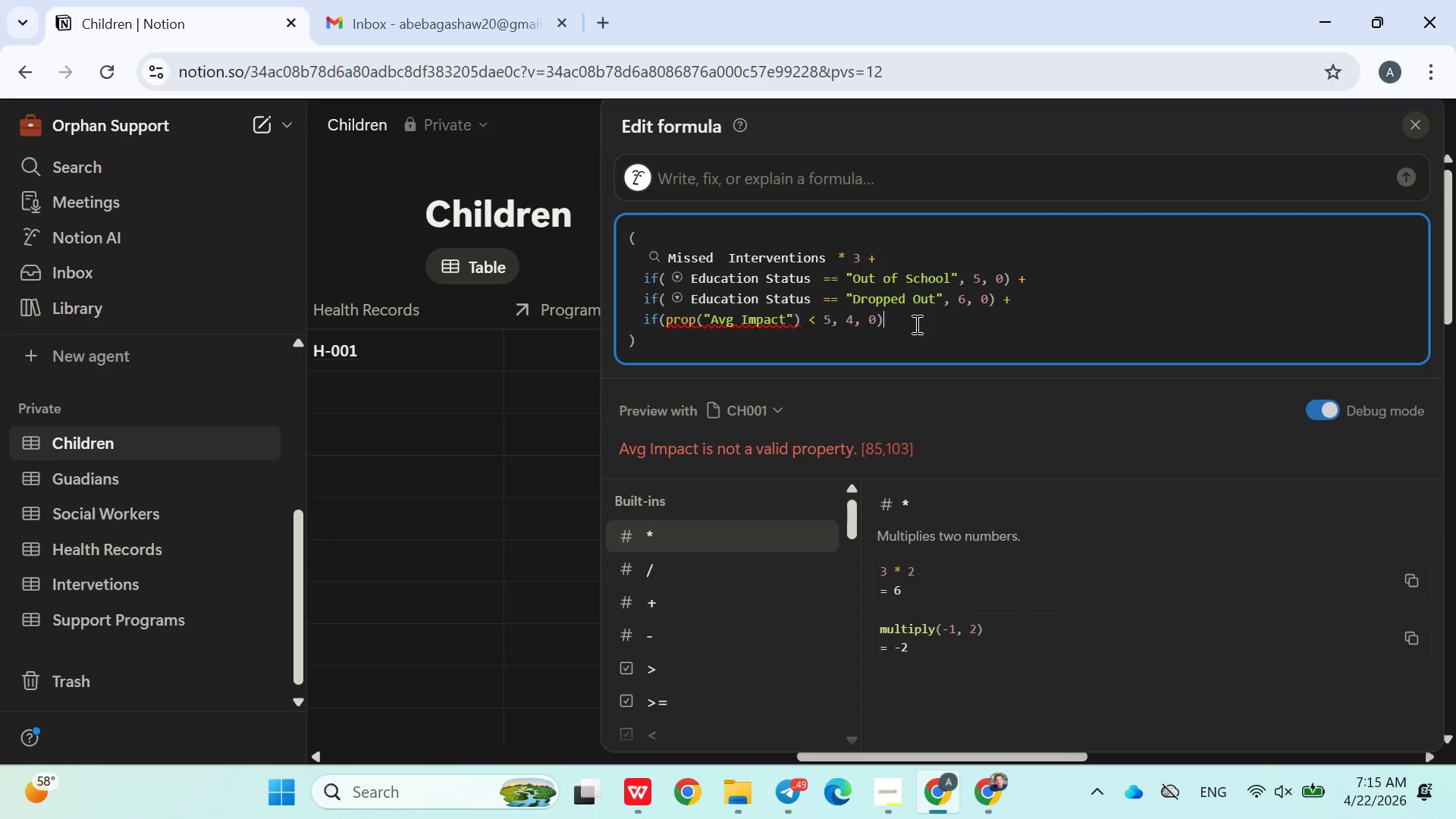 
left_click_drag(start_coordinate=[915, 324], to_coordinate=[639, 323])
 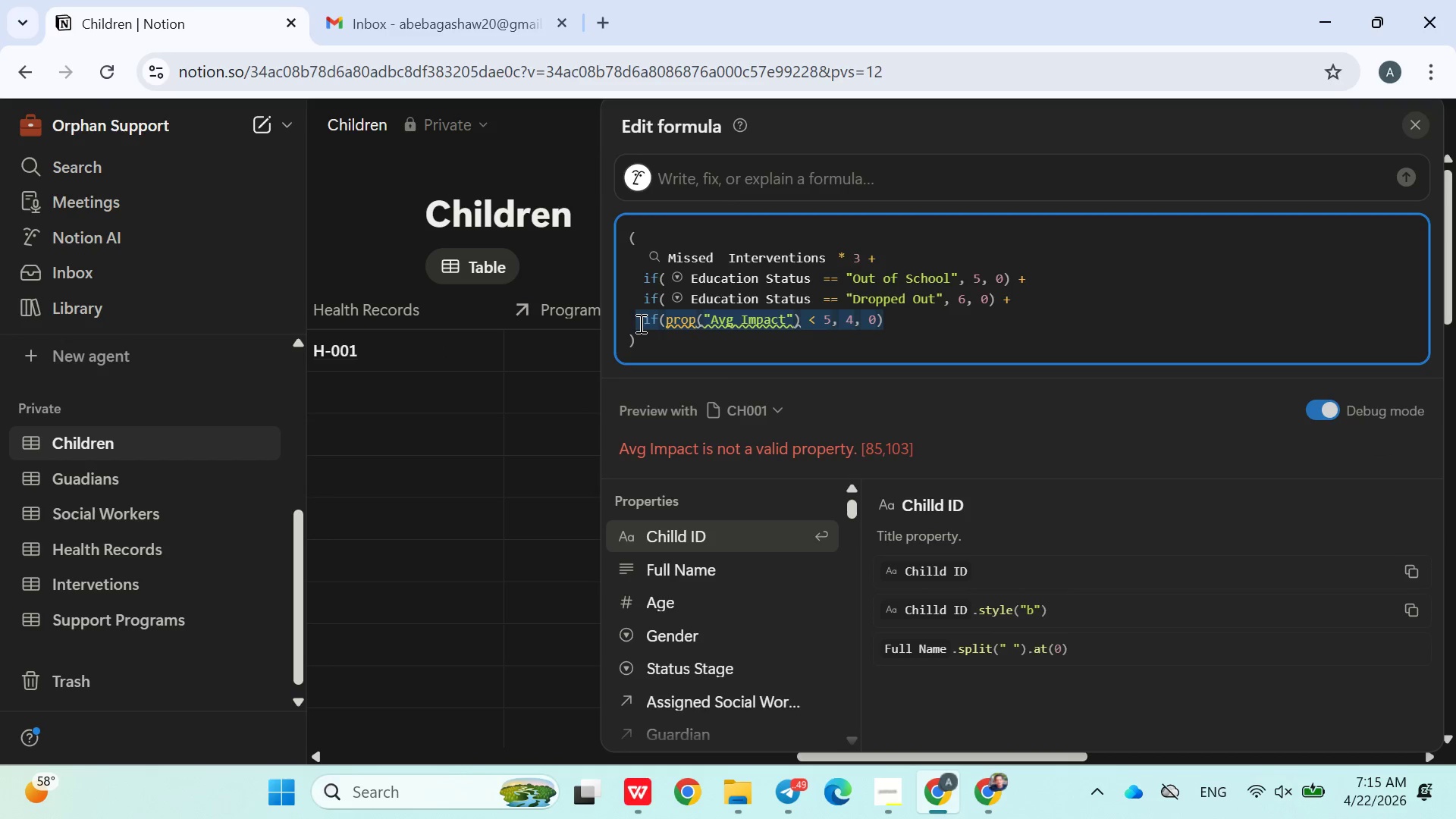 
key(Backspace)
 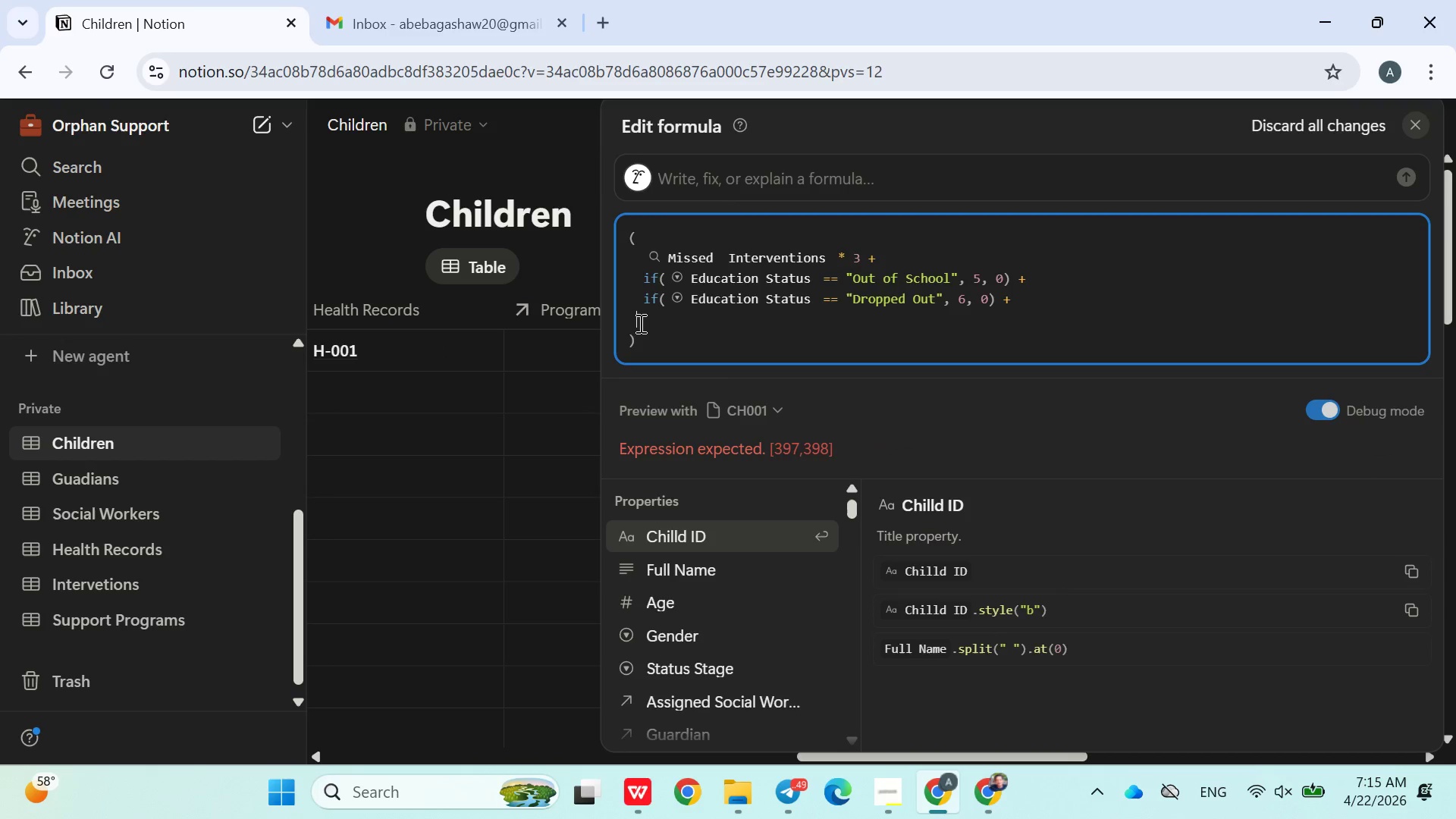 
key(Backspace)
 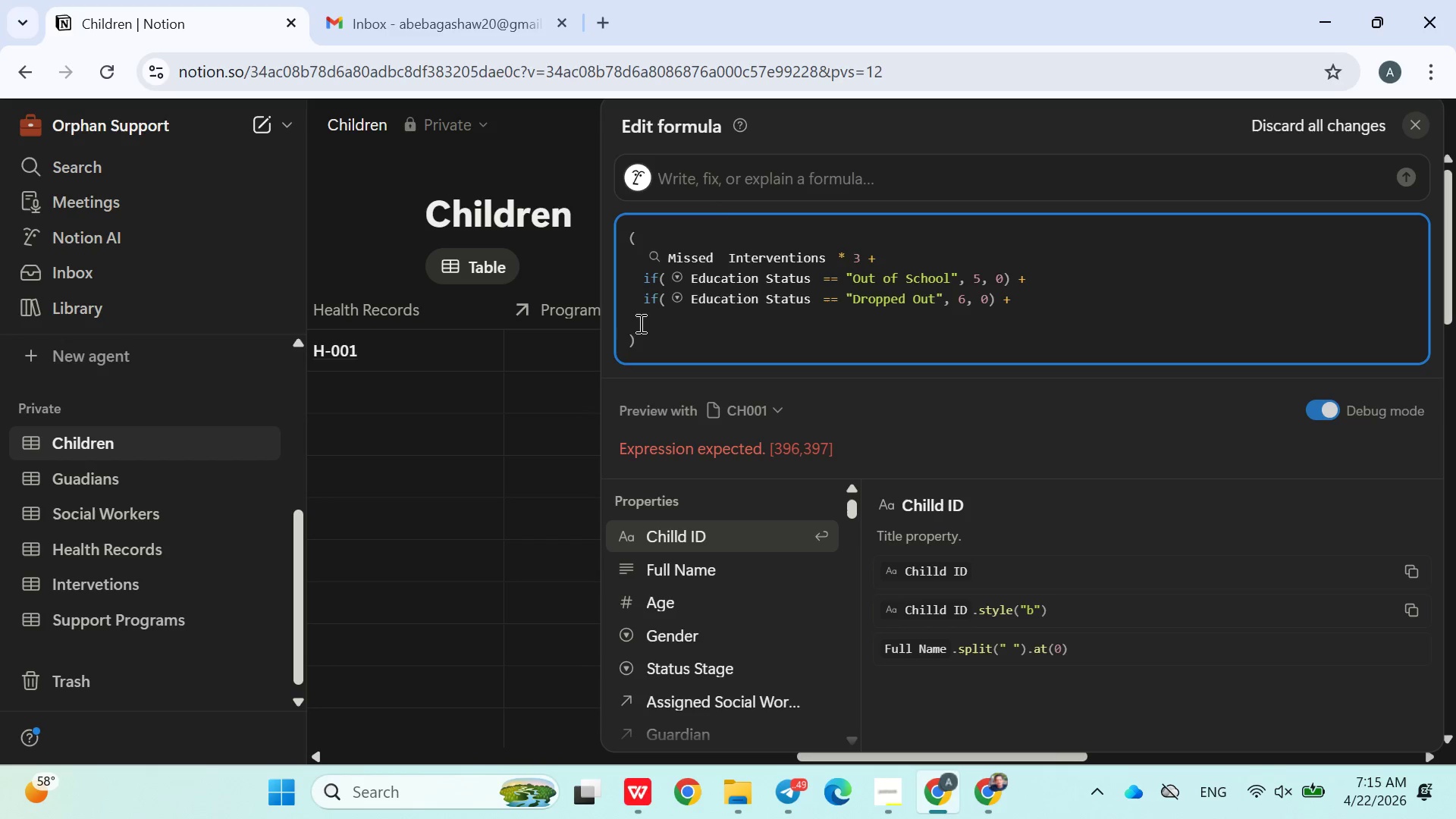 
key(Backspace)
 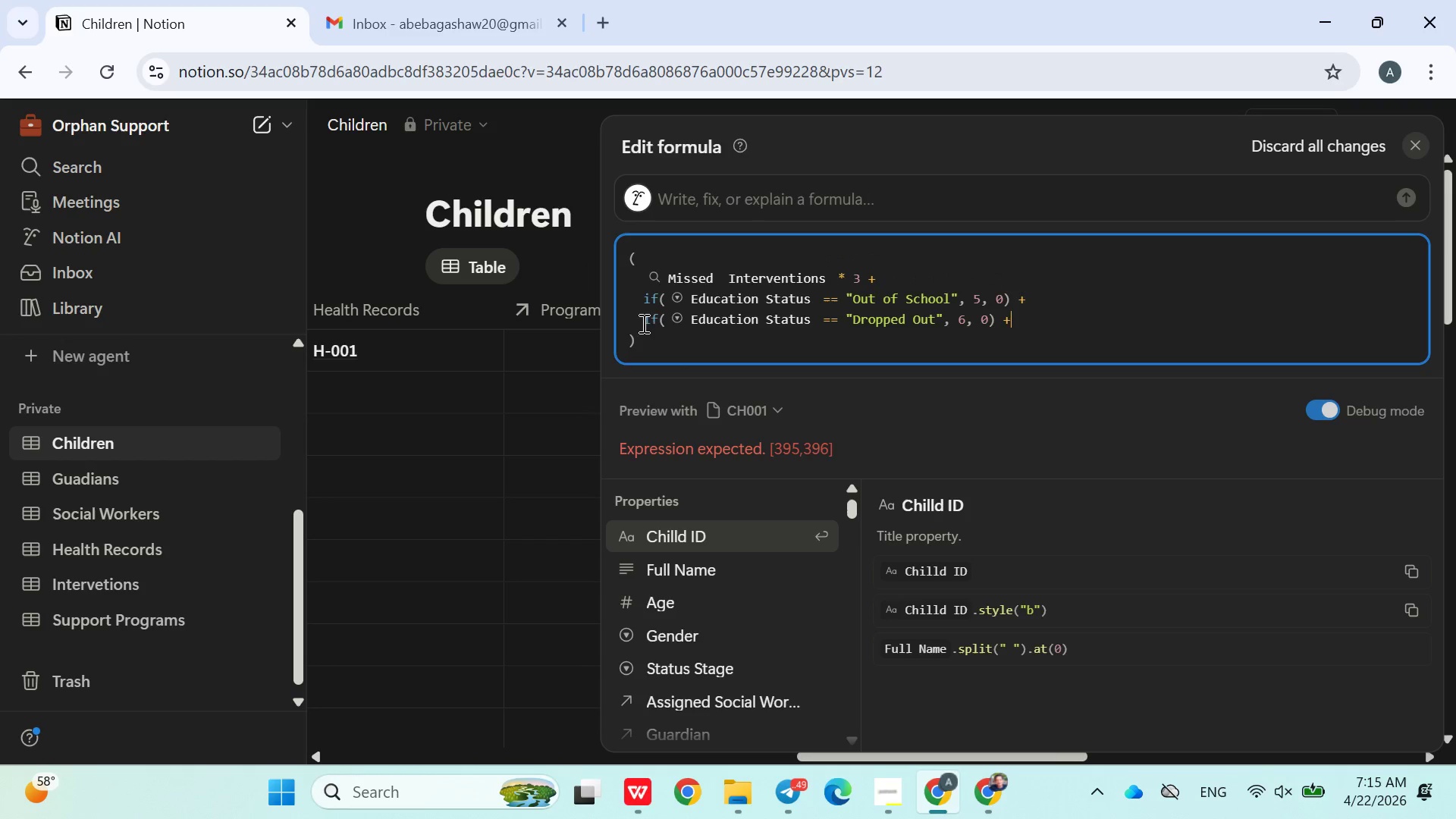 
wait(5.12)
 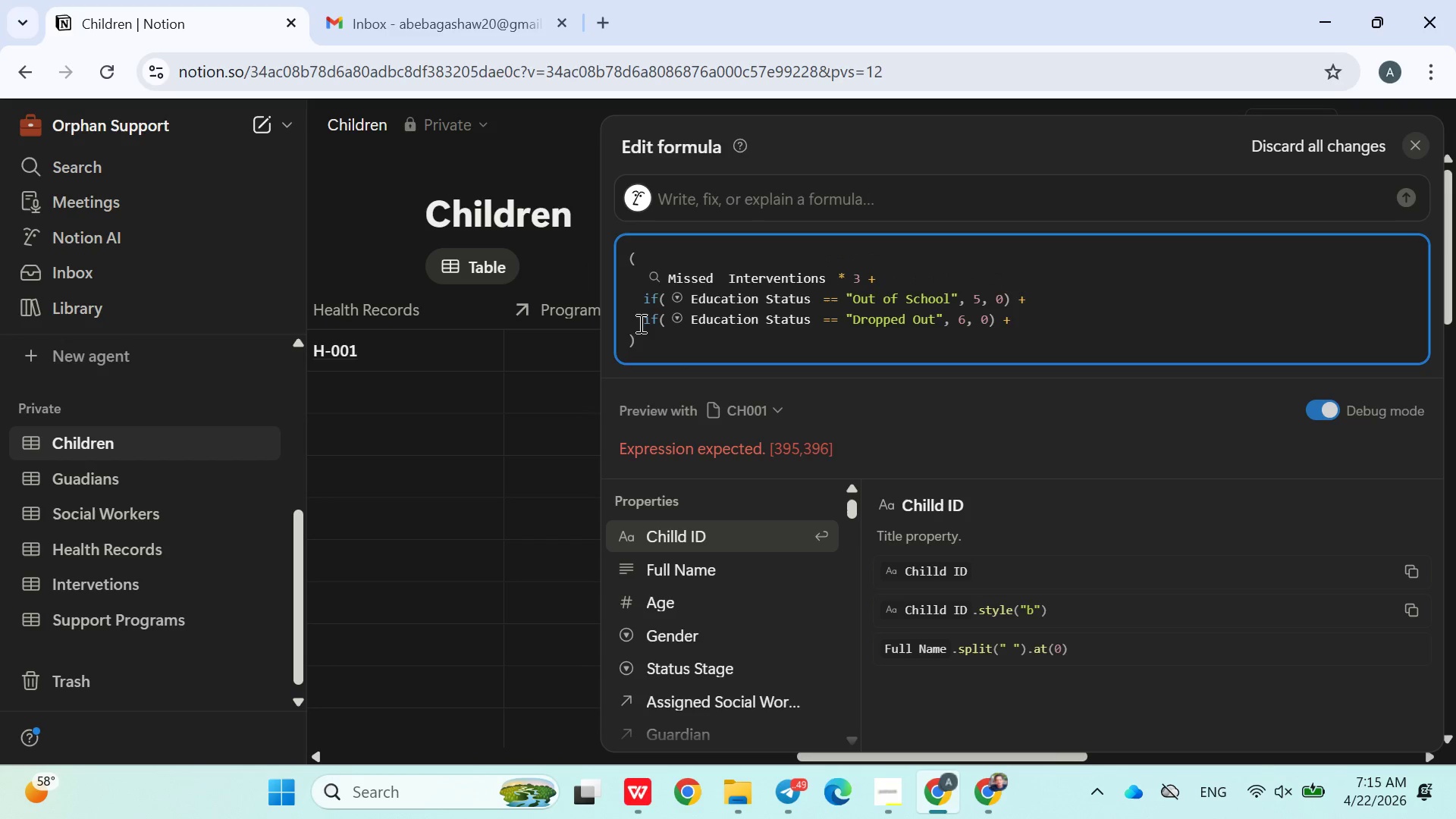 
left_click([570, 280])
 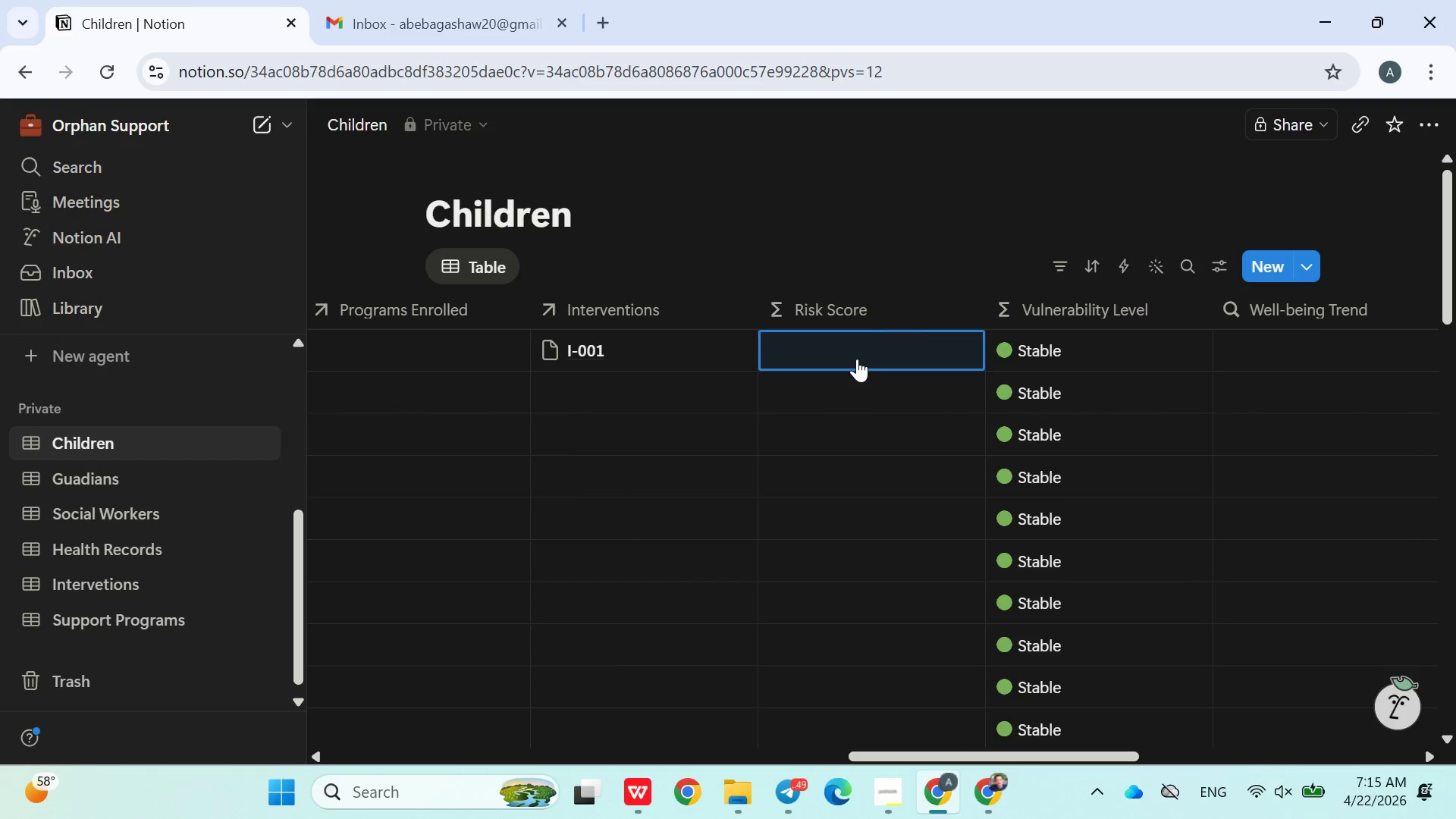 
wait(8.2)
 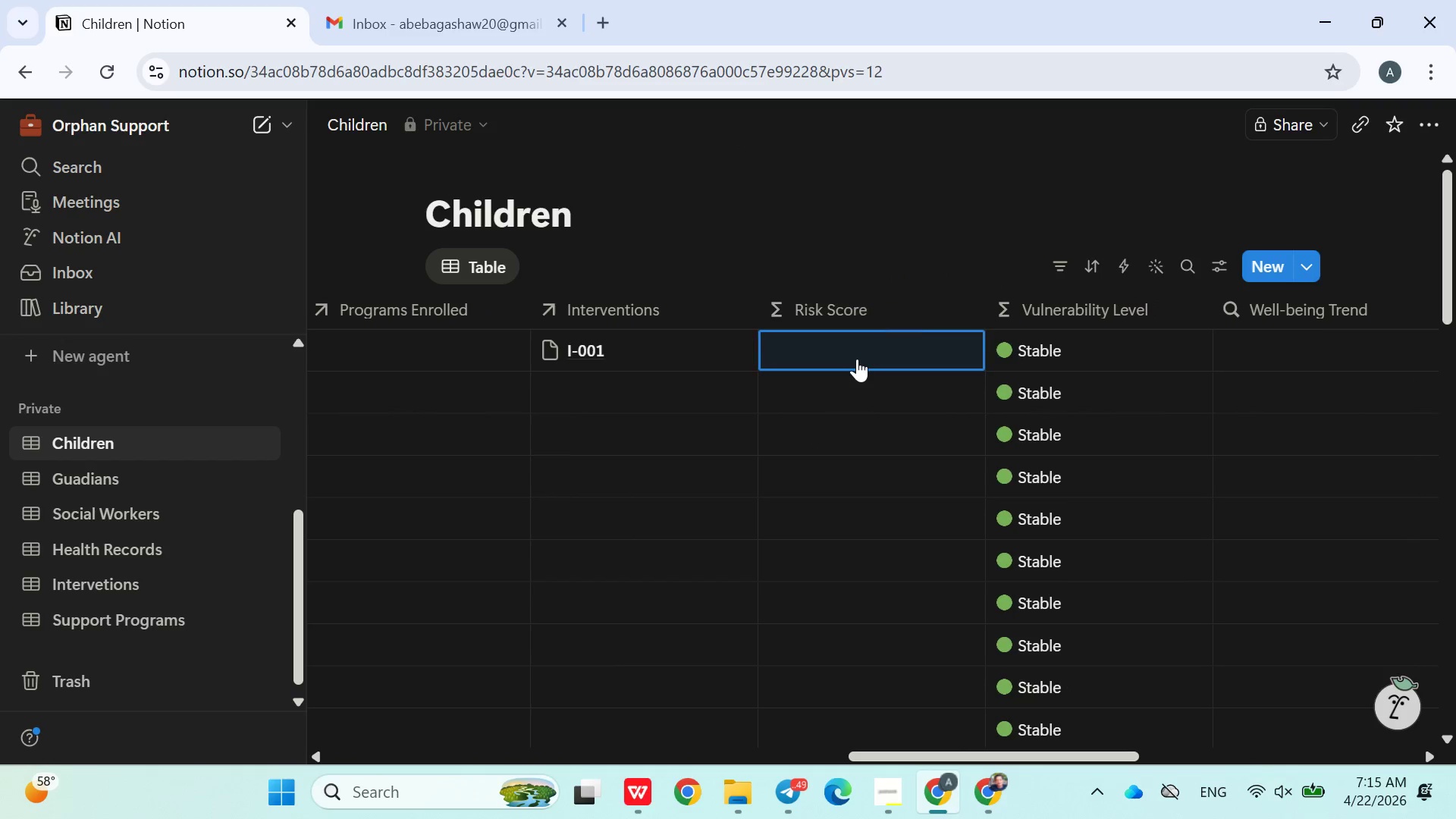 
left_click([833, 360])
 